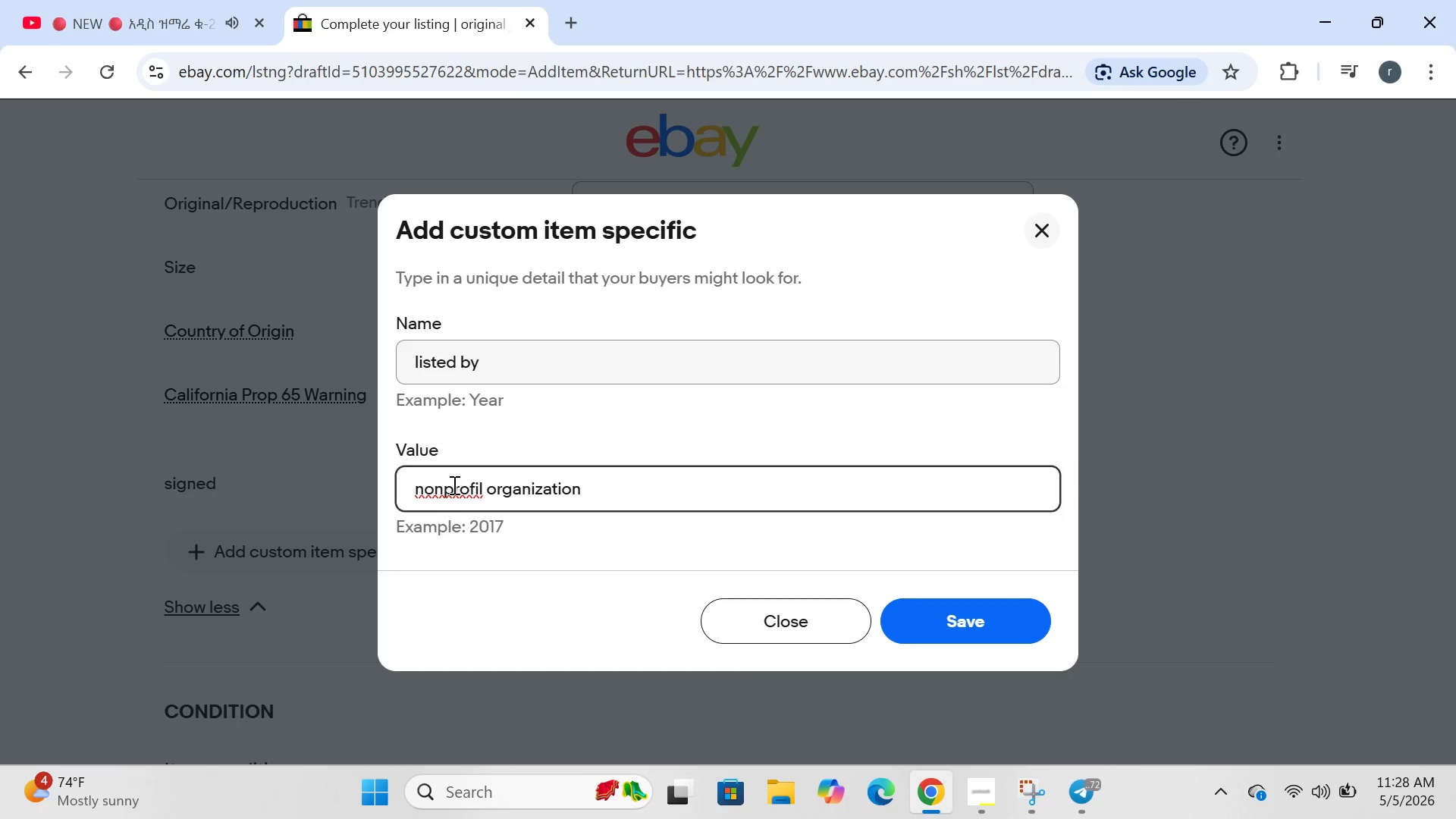 
left_click([479, 489])
 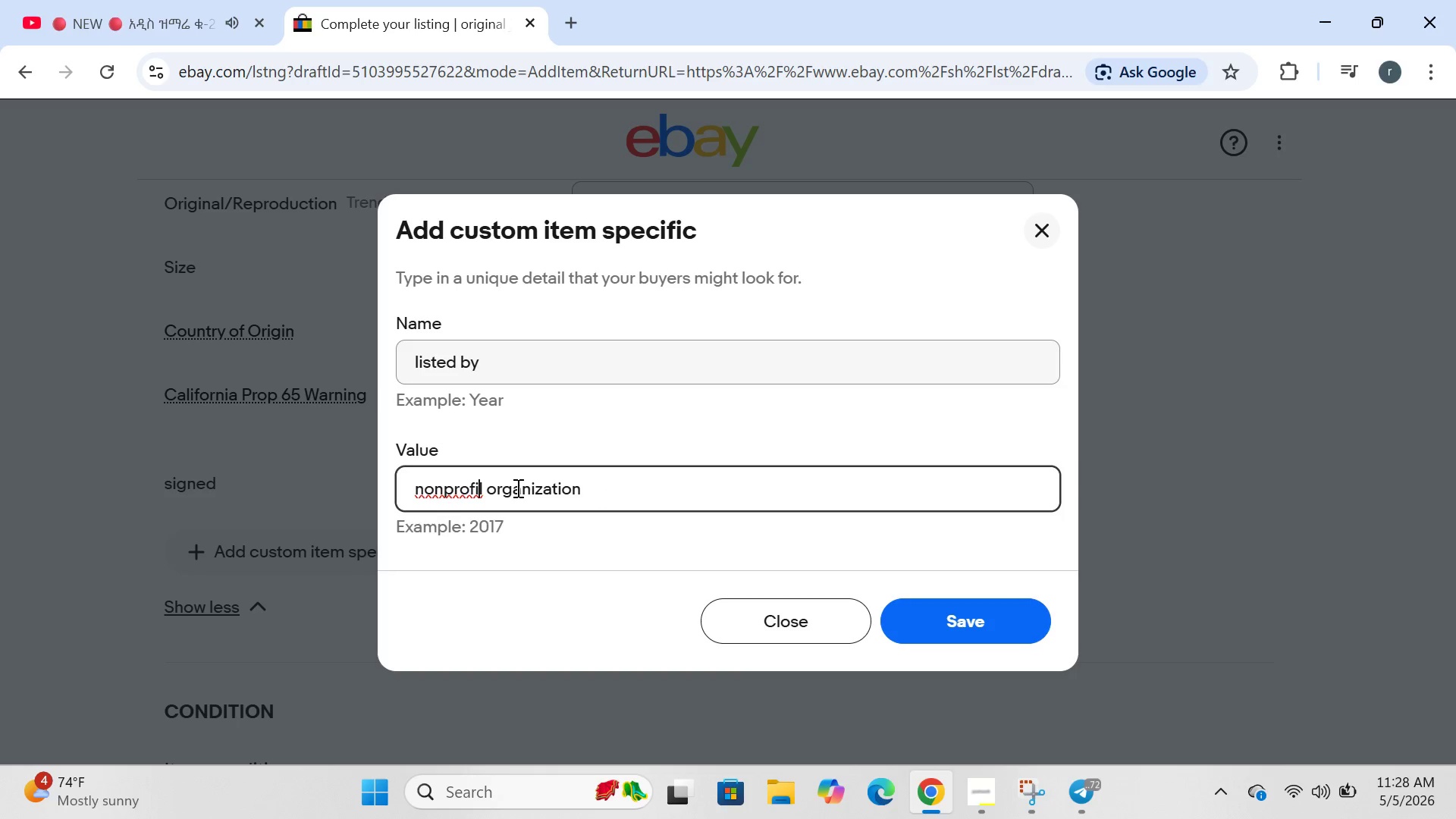 
key(ArrowRight)
 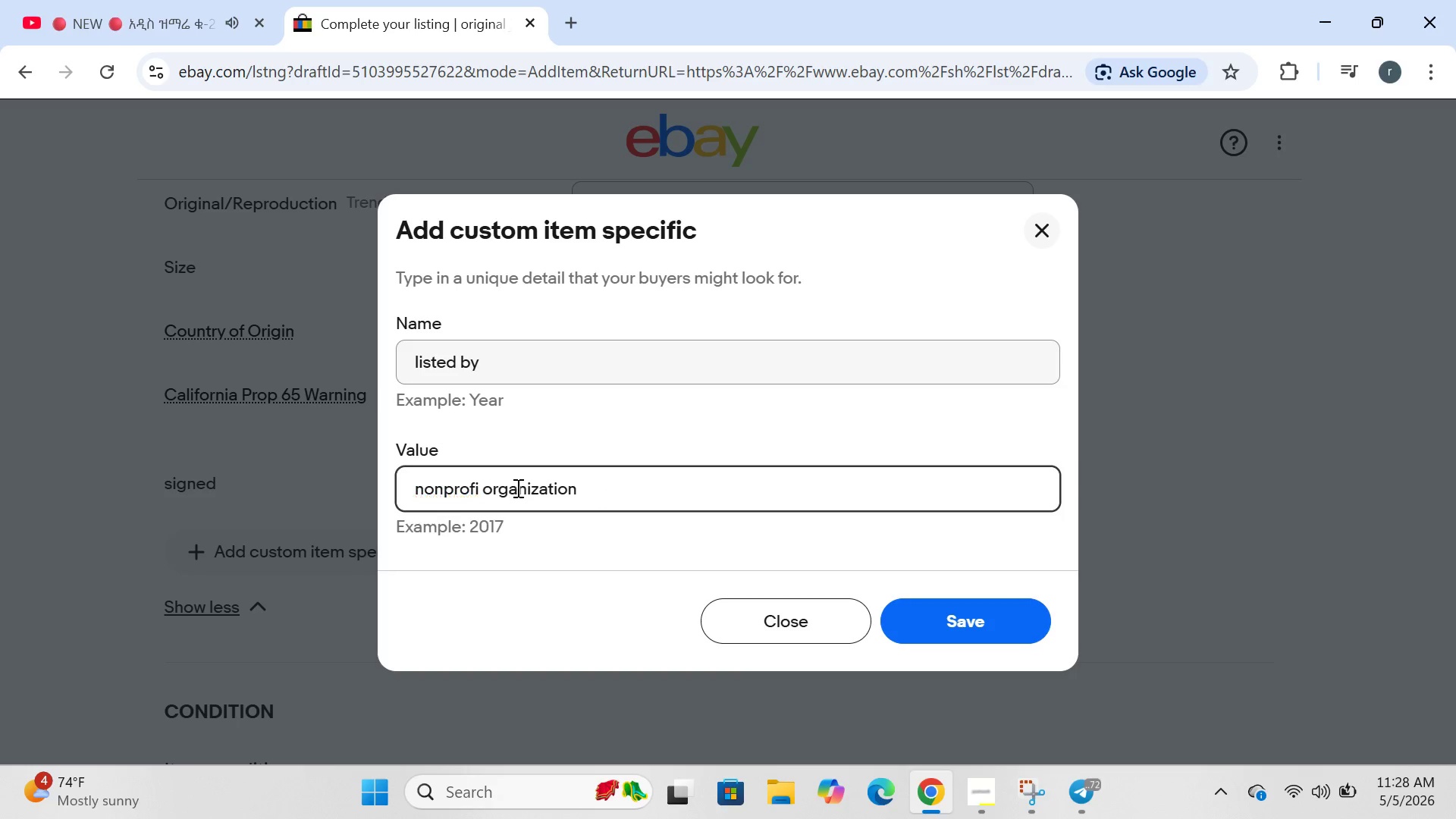 
key(Backspace)
 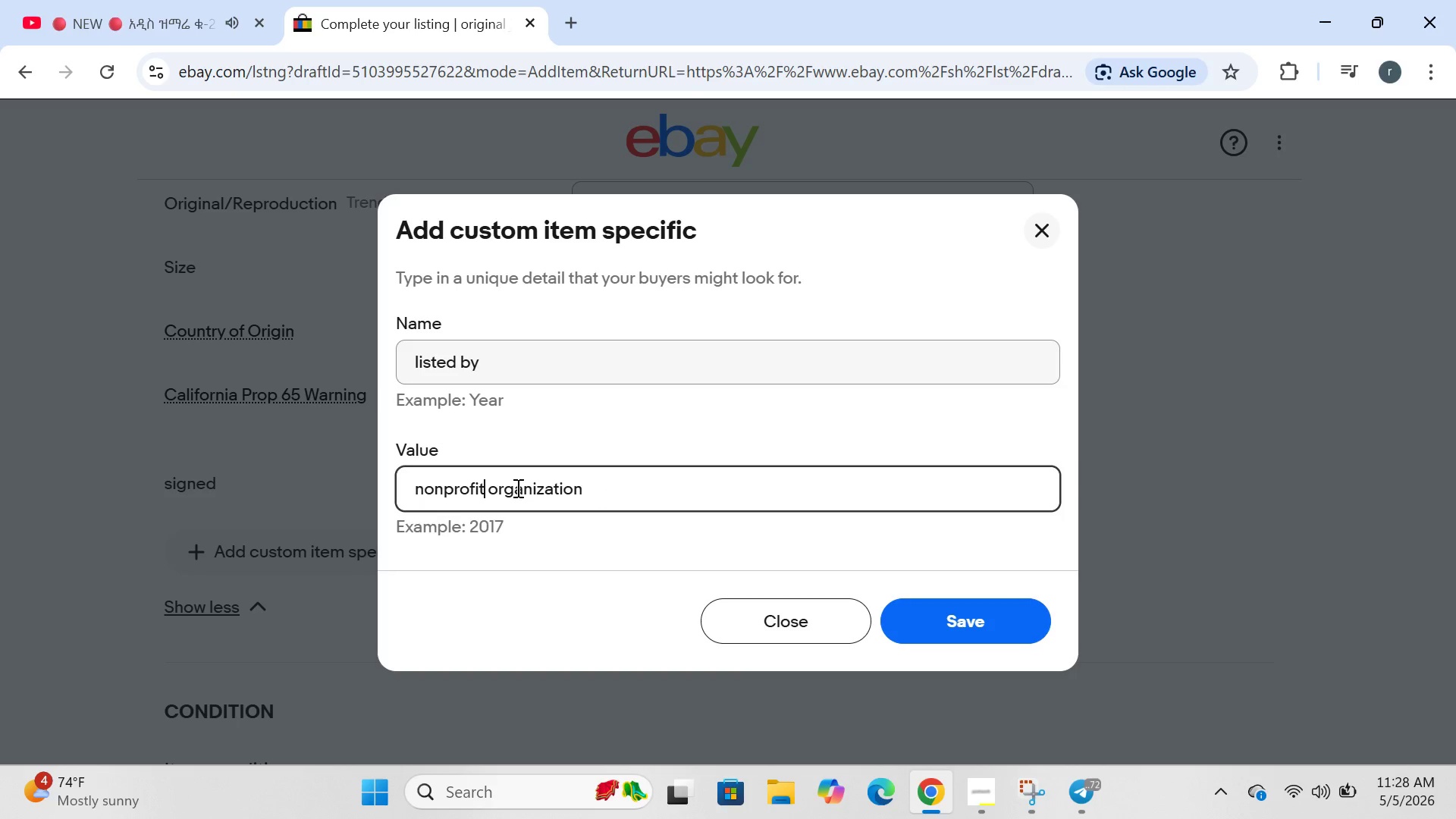 
key(T)
 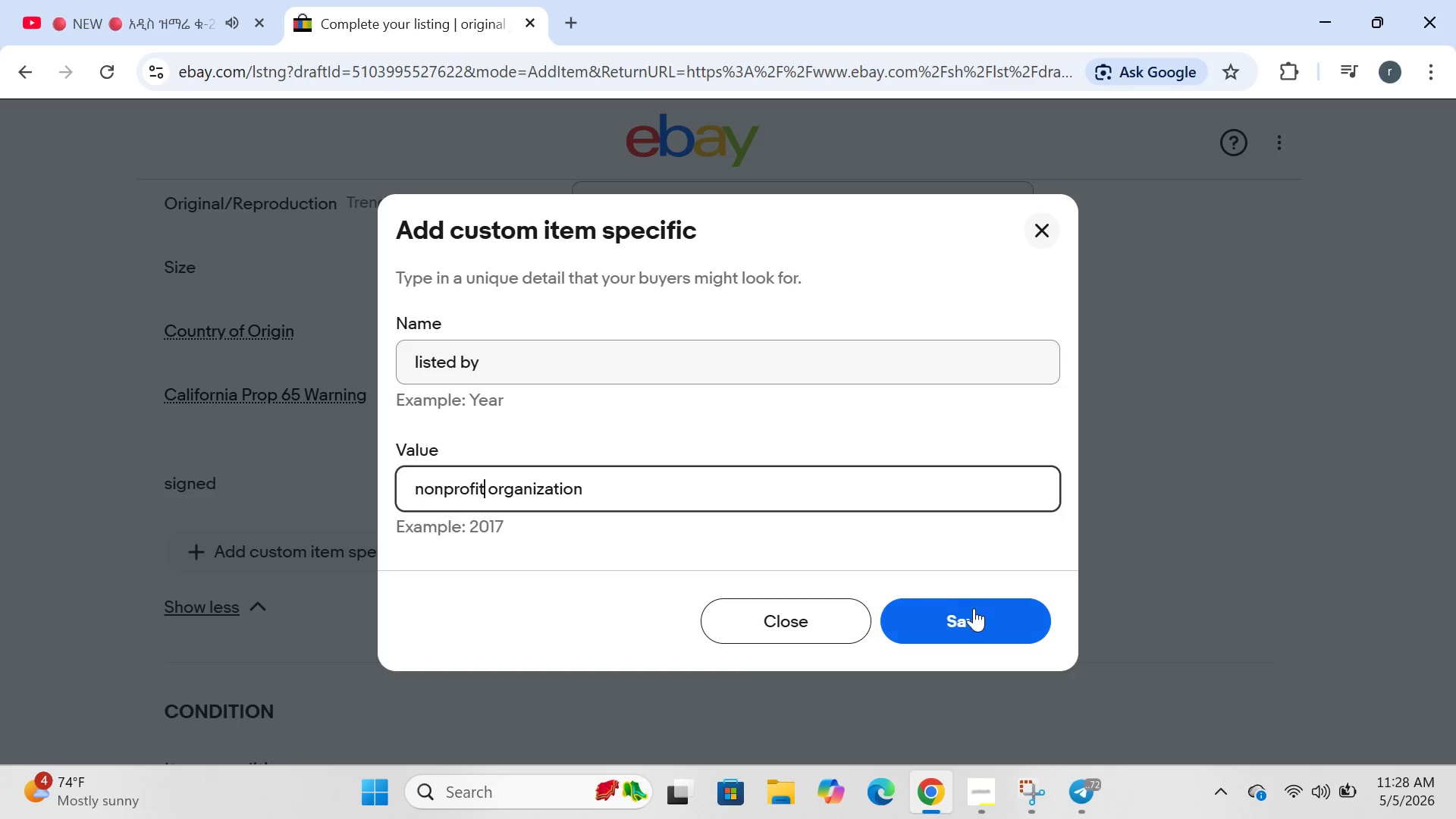 
left_click([974, 610])
 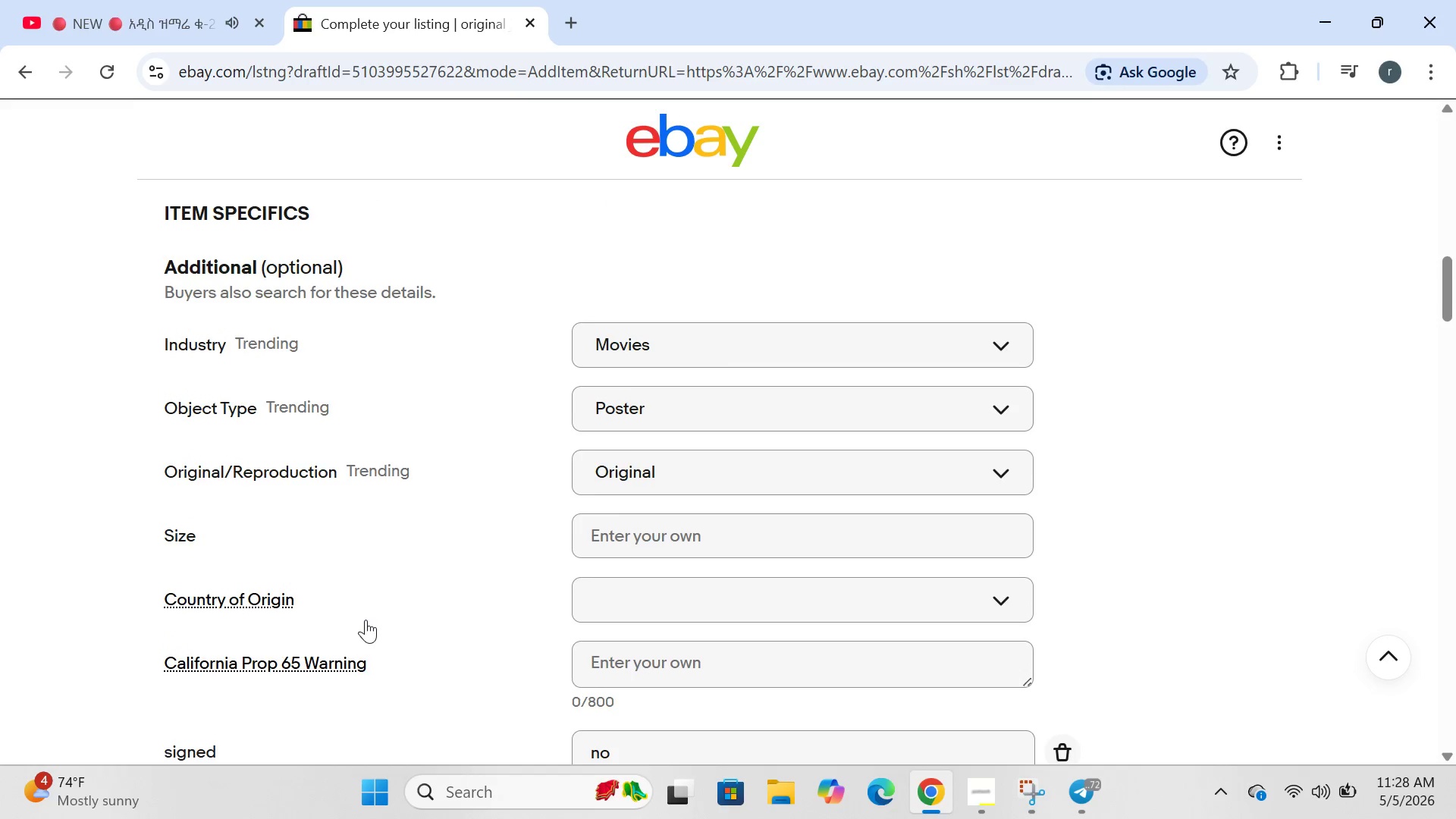 
left_click([334, 640])
 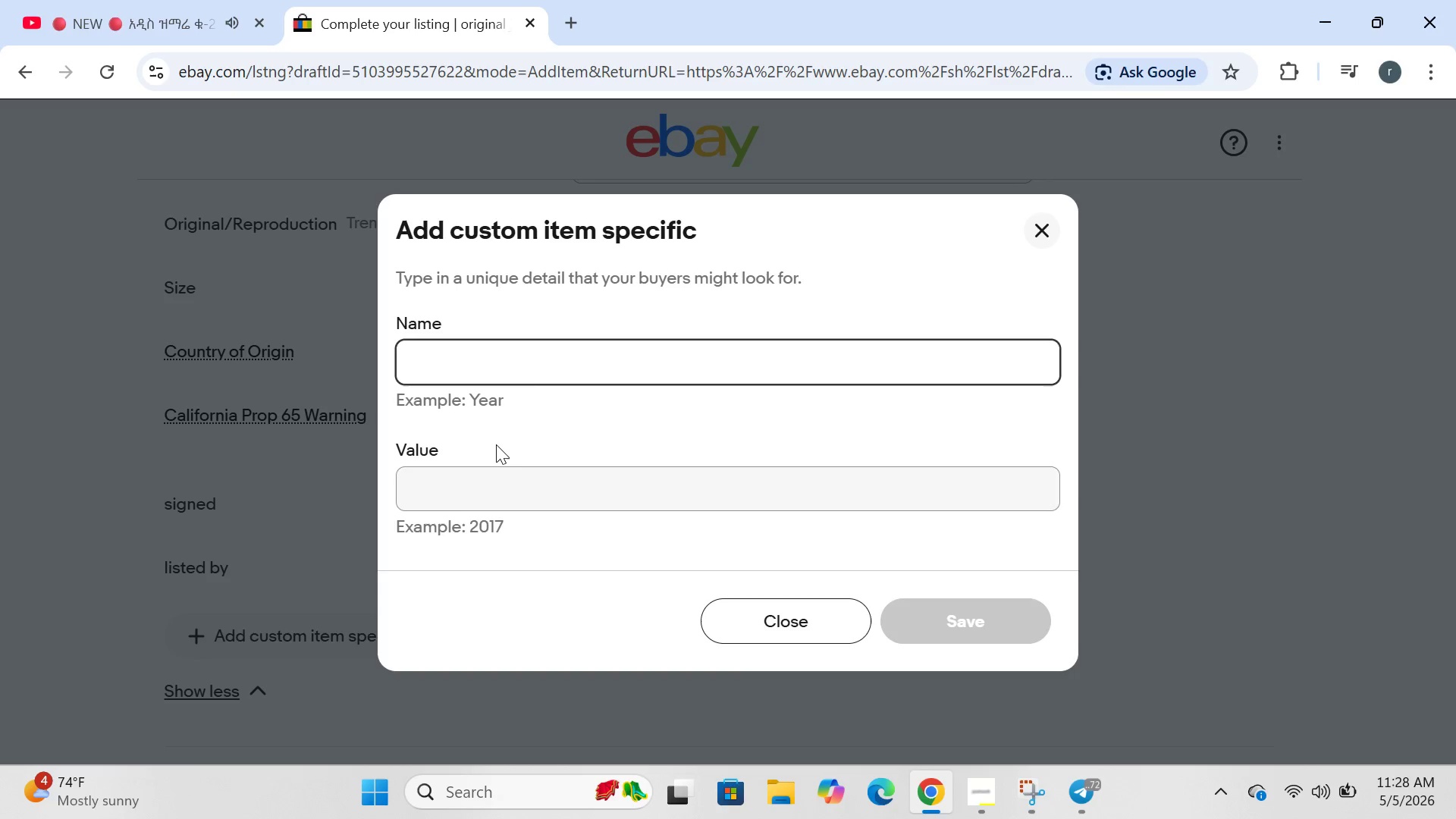 
type(year of production)
 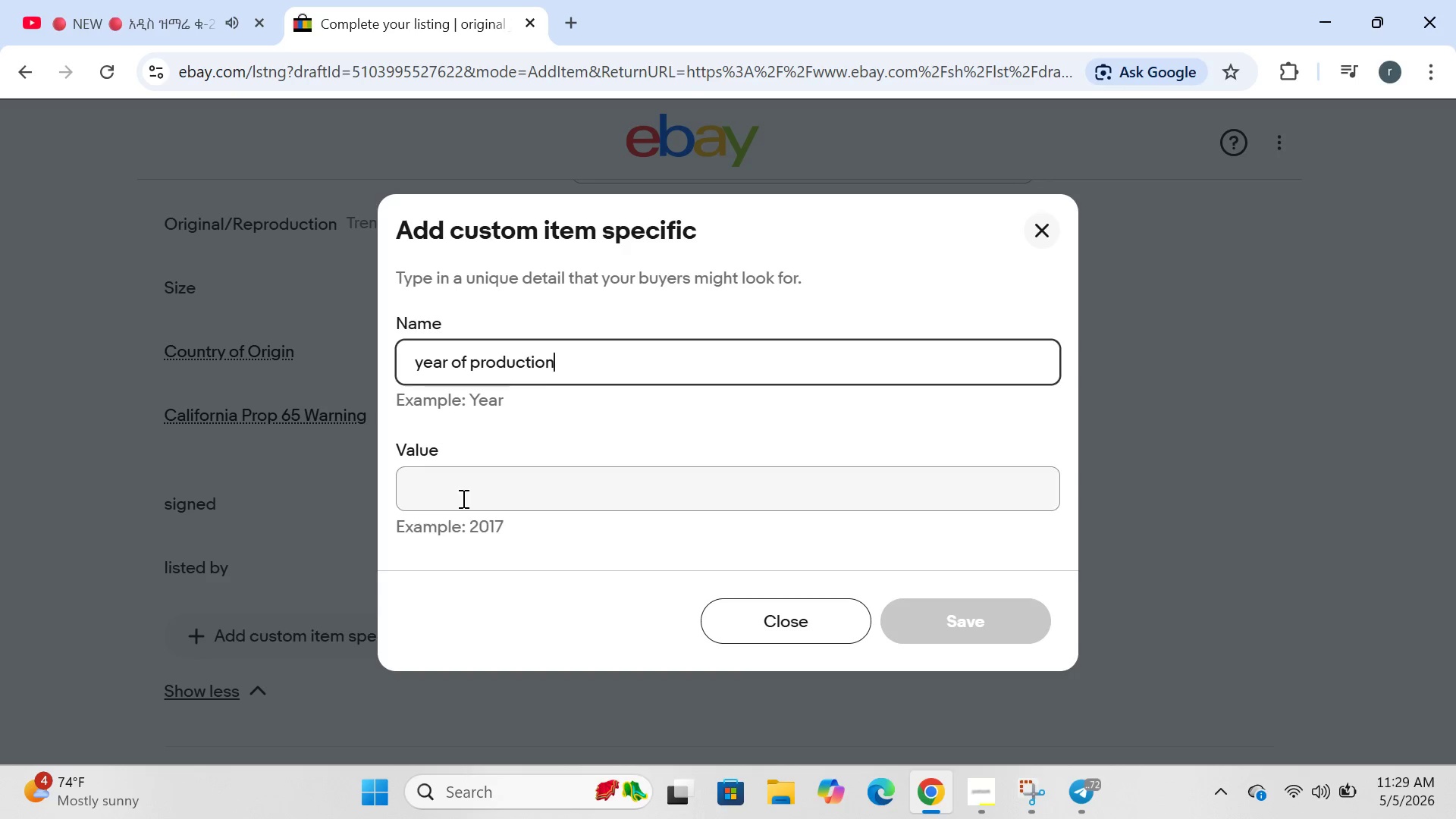 
left_click([462, 498])
 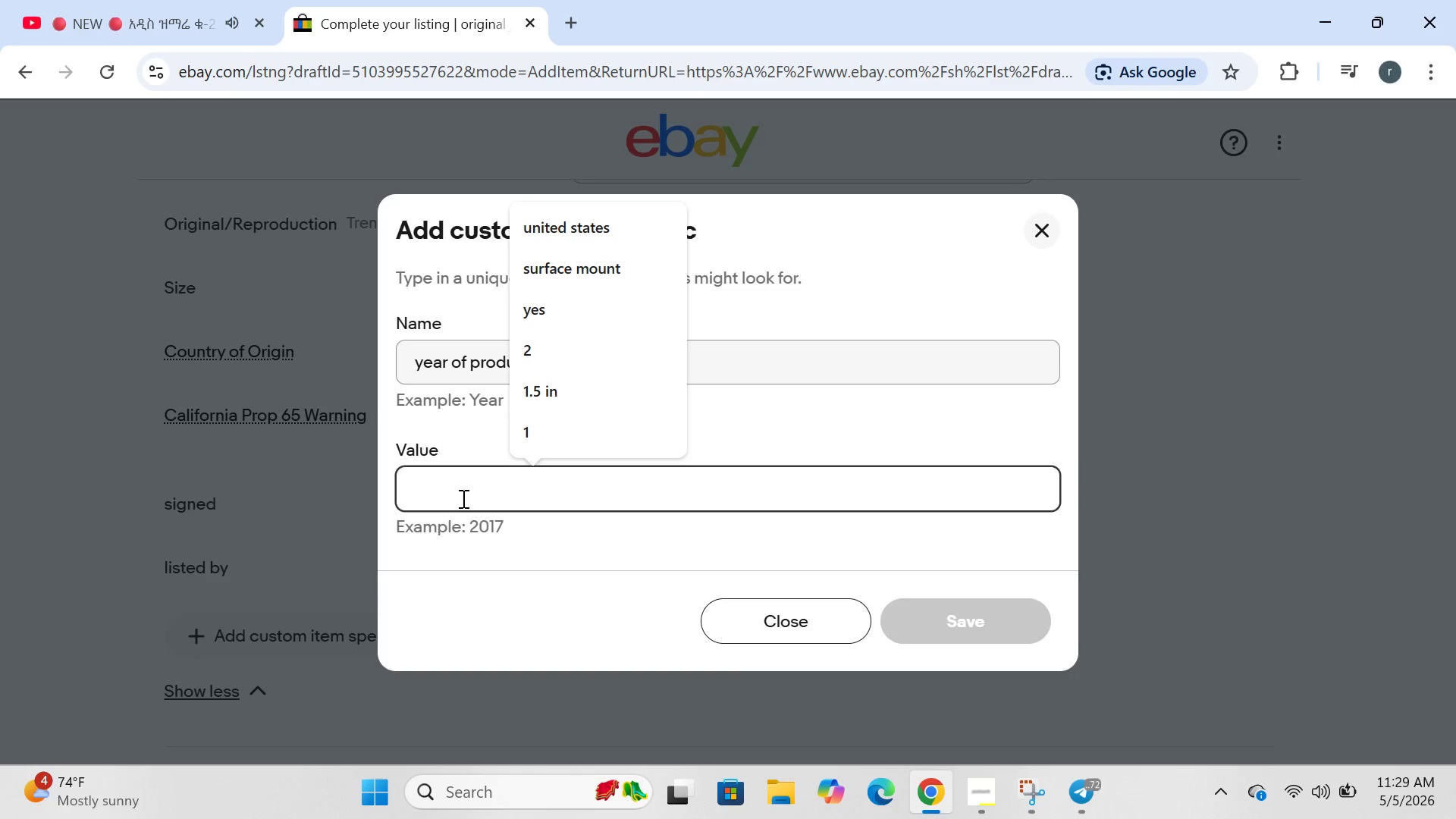 
type(1958)
key(Backspace)
type(9)
 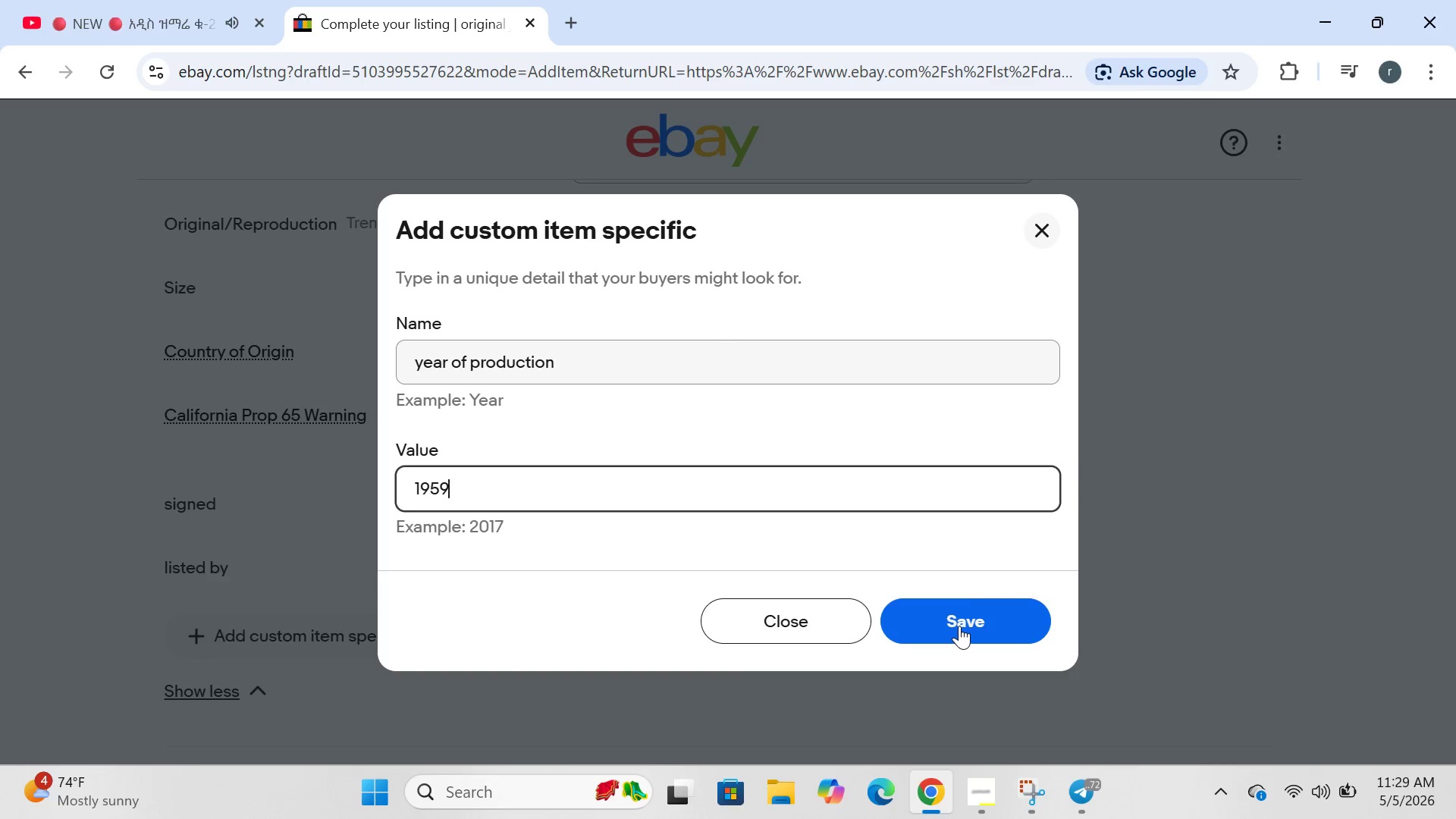 
left_click([959, 626])
 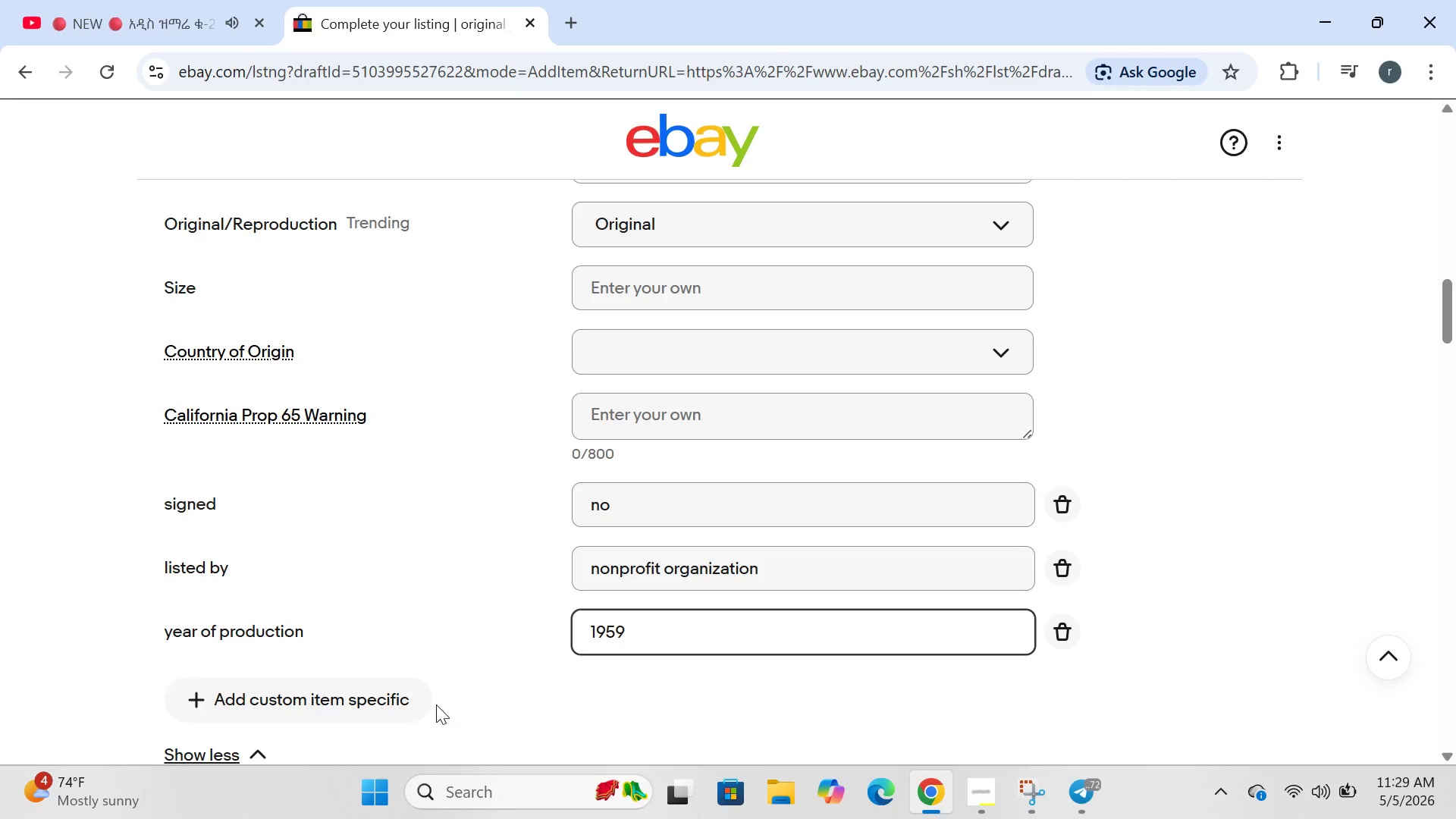 
left_click([392, 696])
 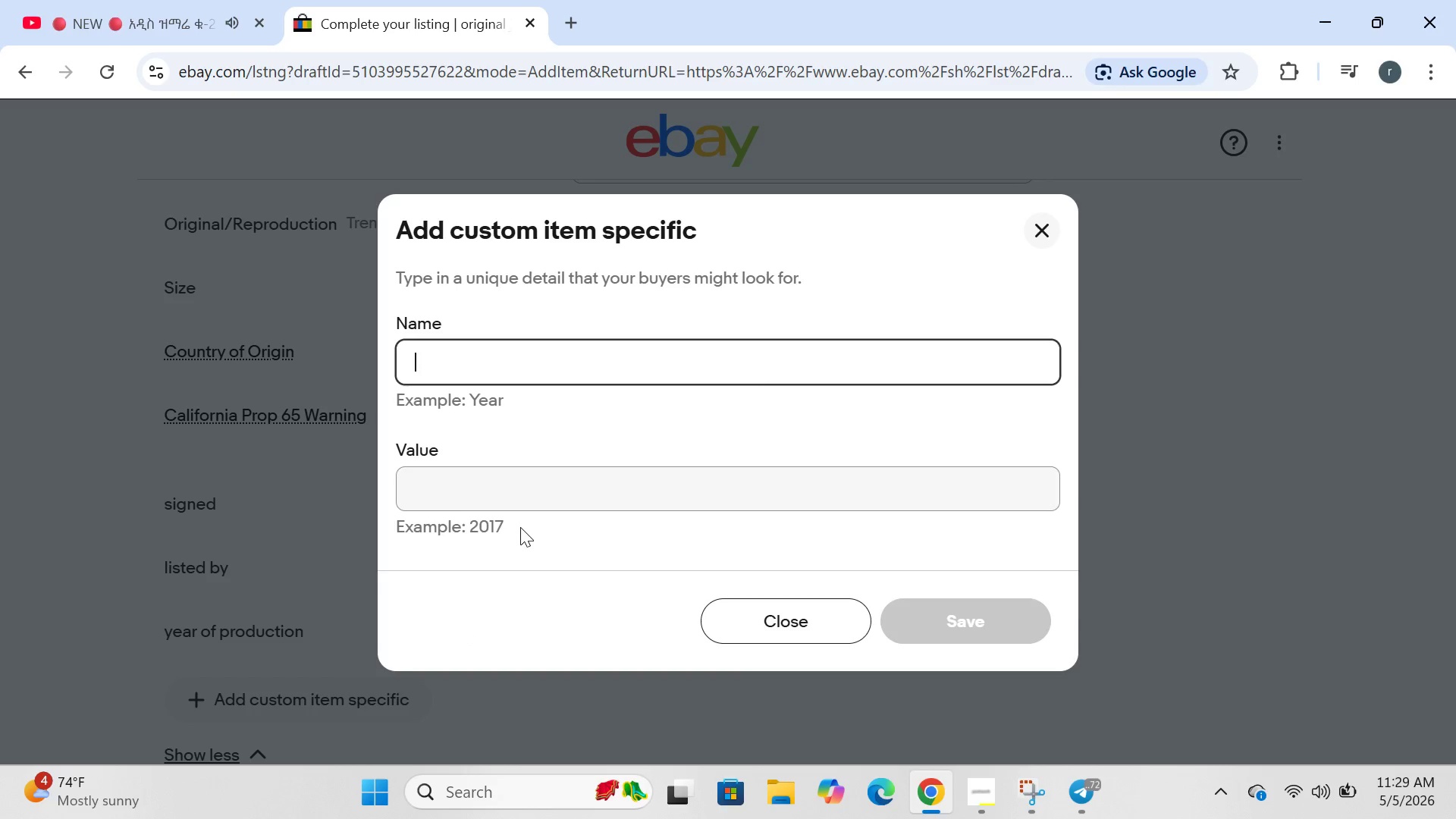 
type(decade)
 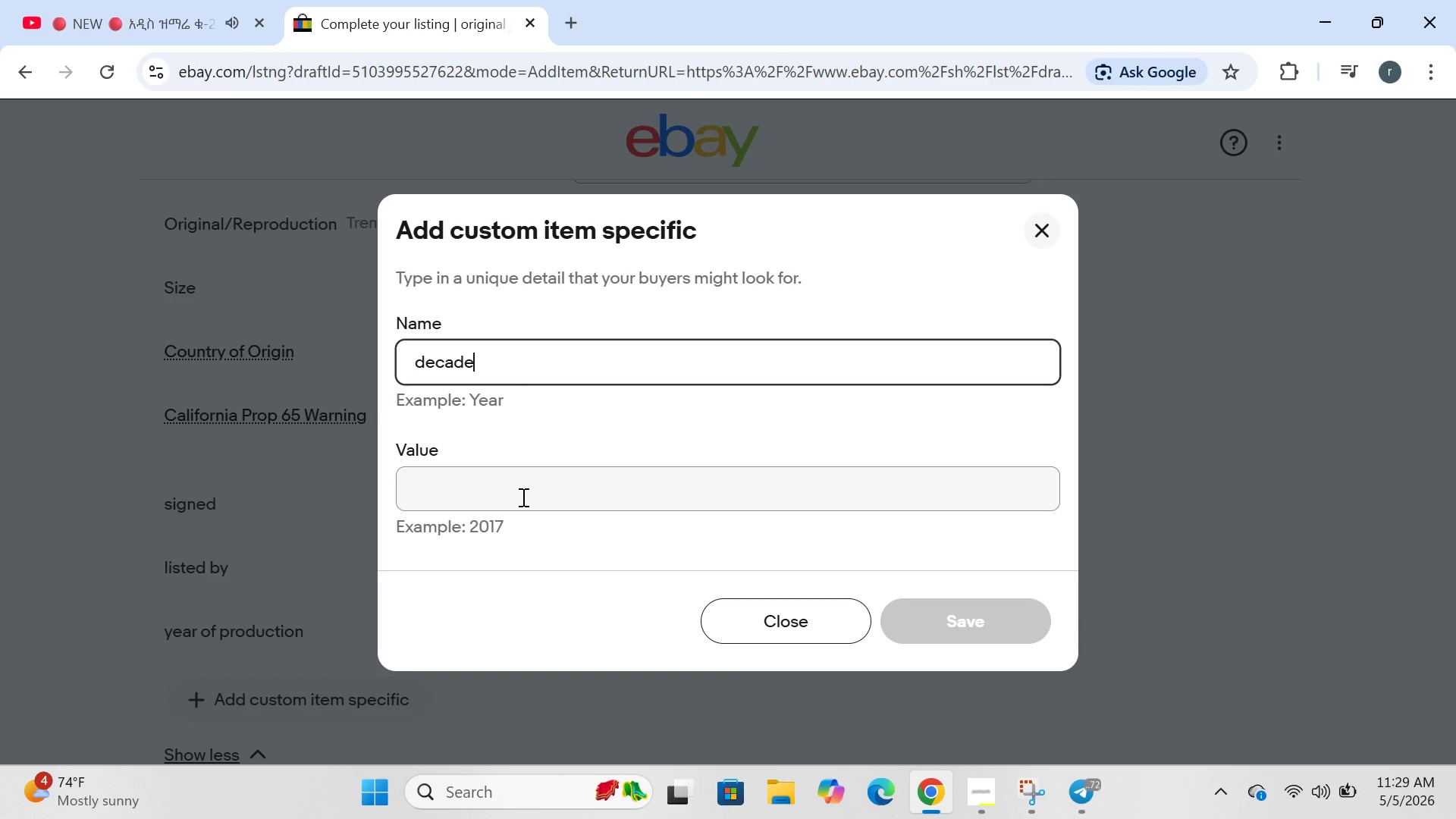 
left_click([522, 497])
 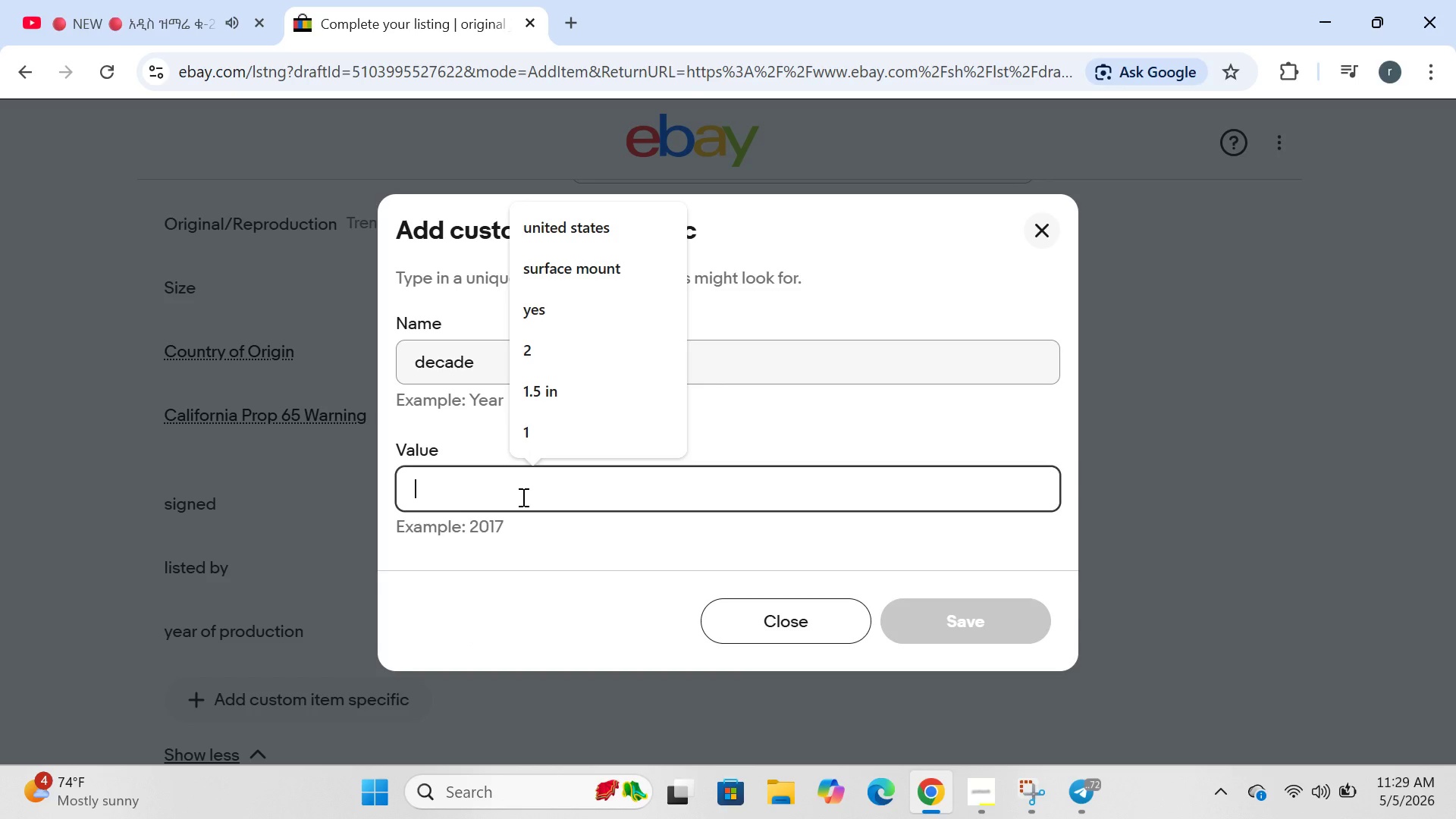 
type(1950 s)
 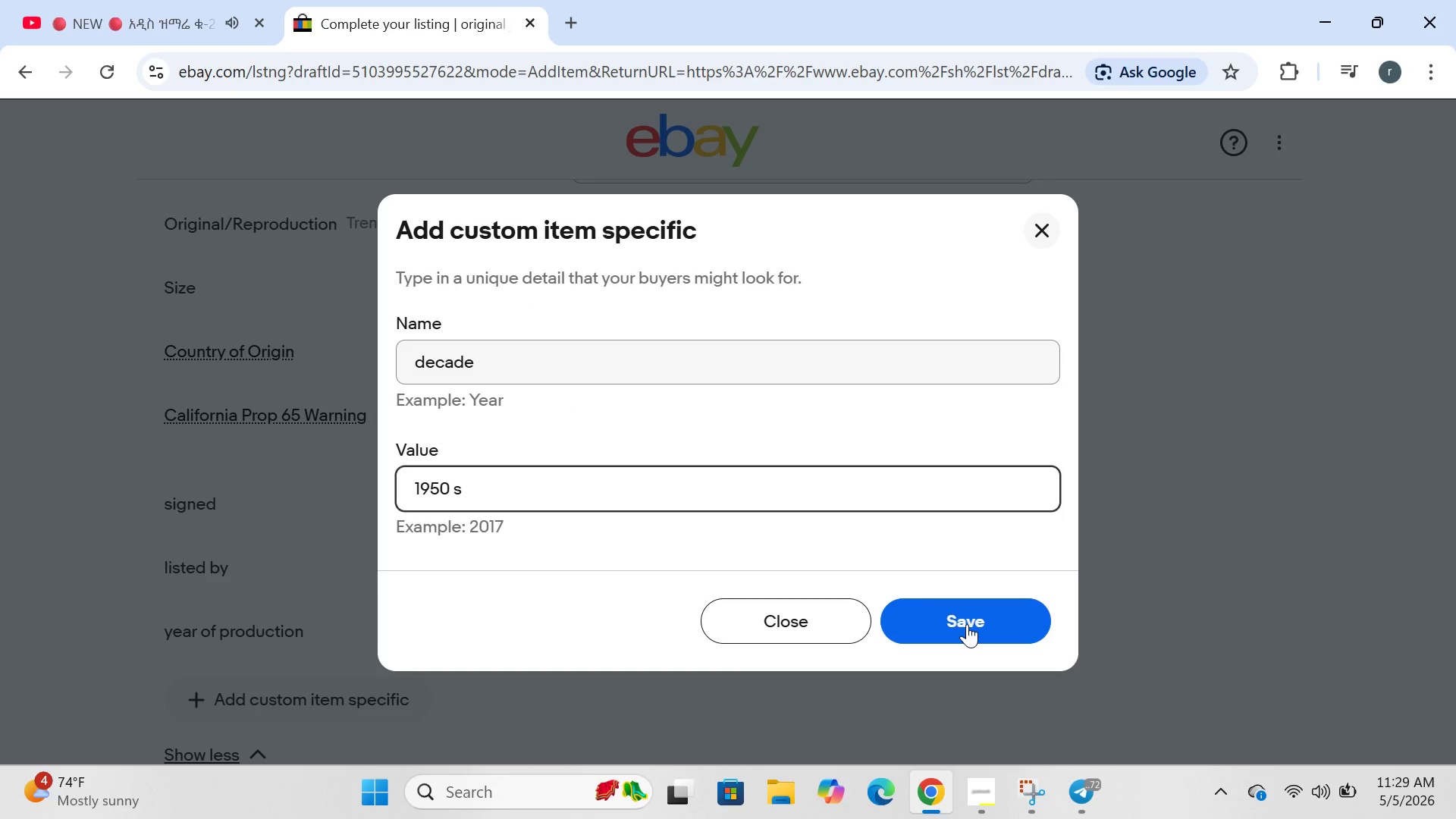 
left_click([967, 624])
 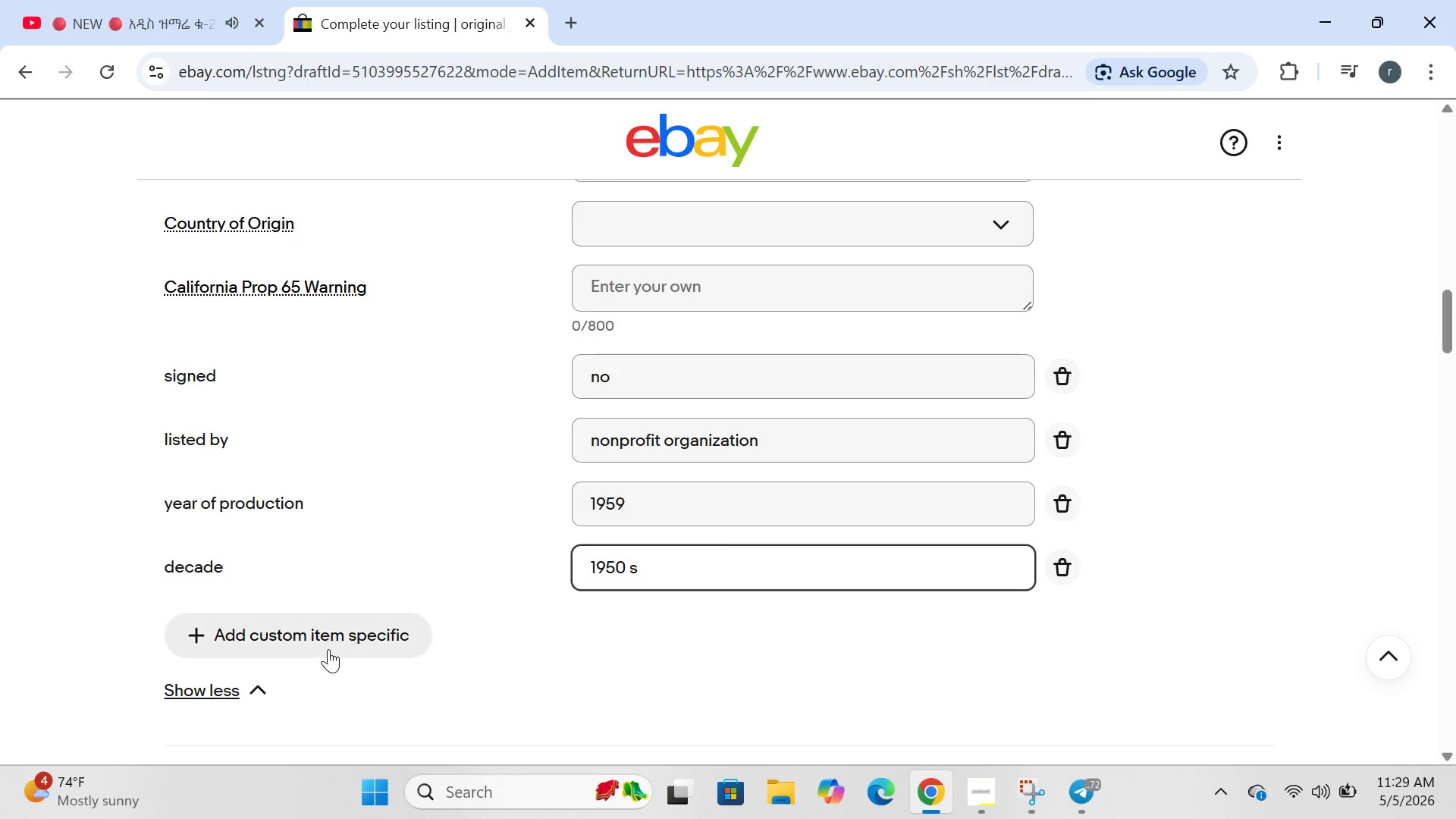 
left_click([328, 648])
 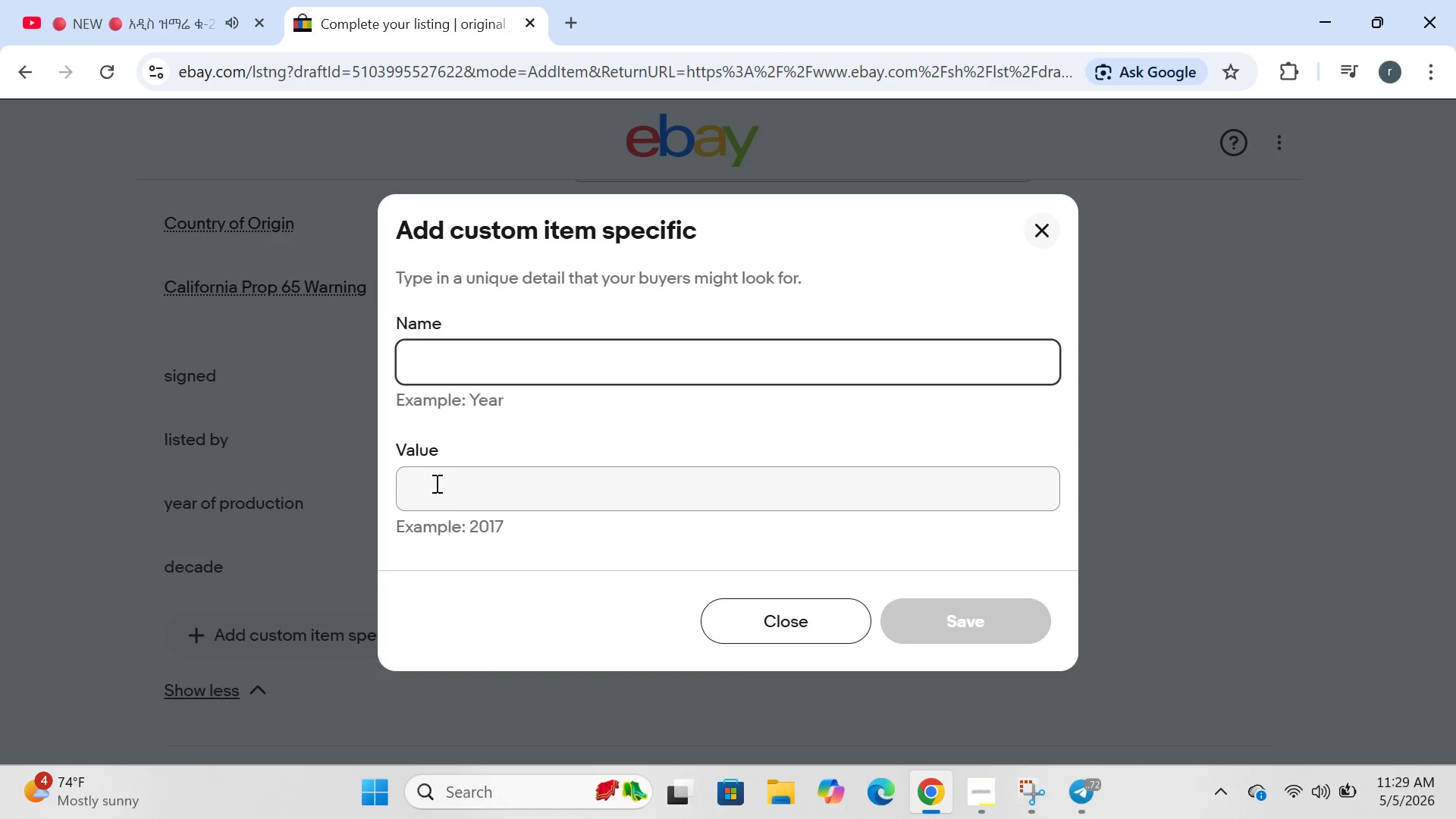 
type(style)
 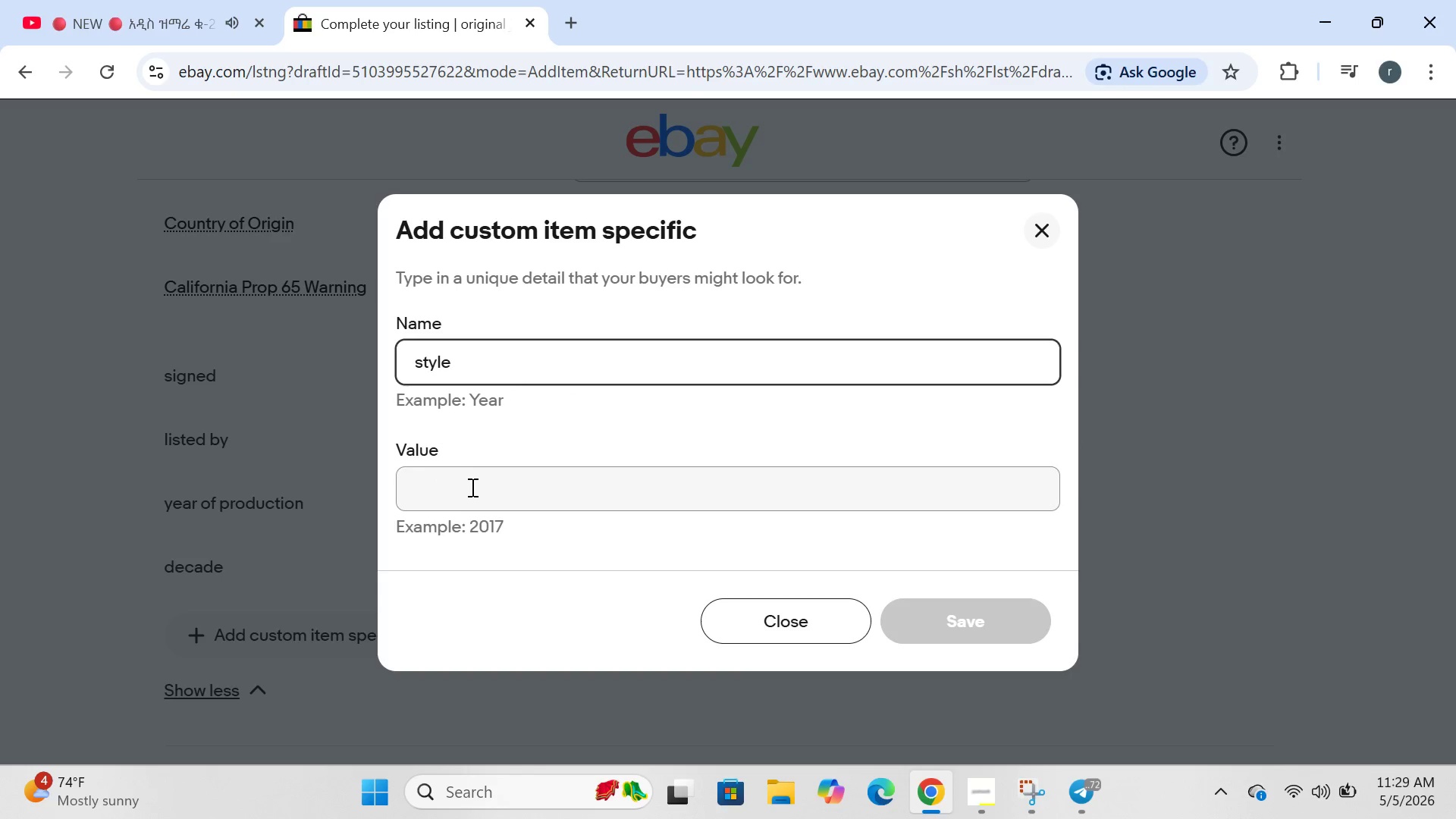 
left_click([471, 487])
 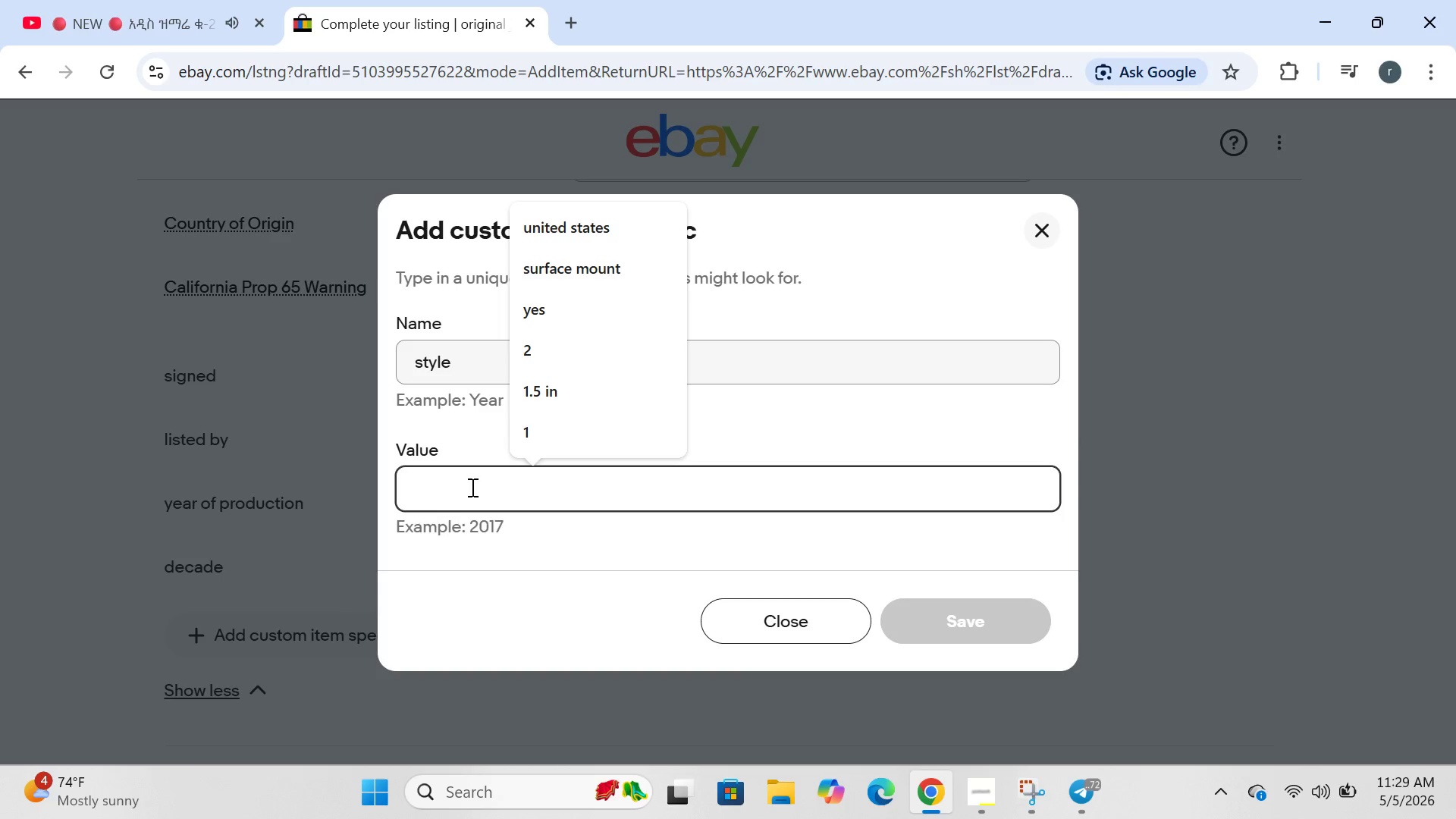 
type(mid-century modern)
 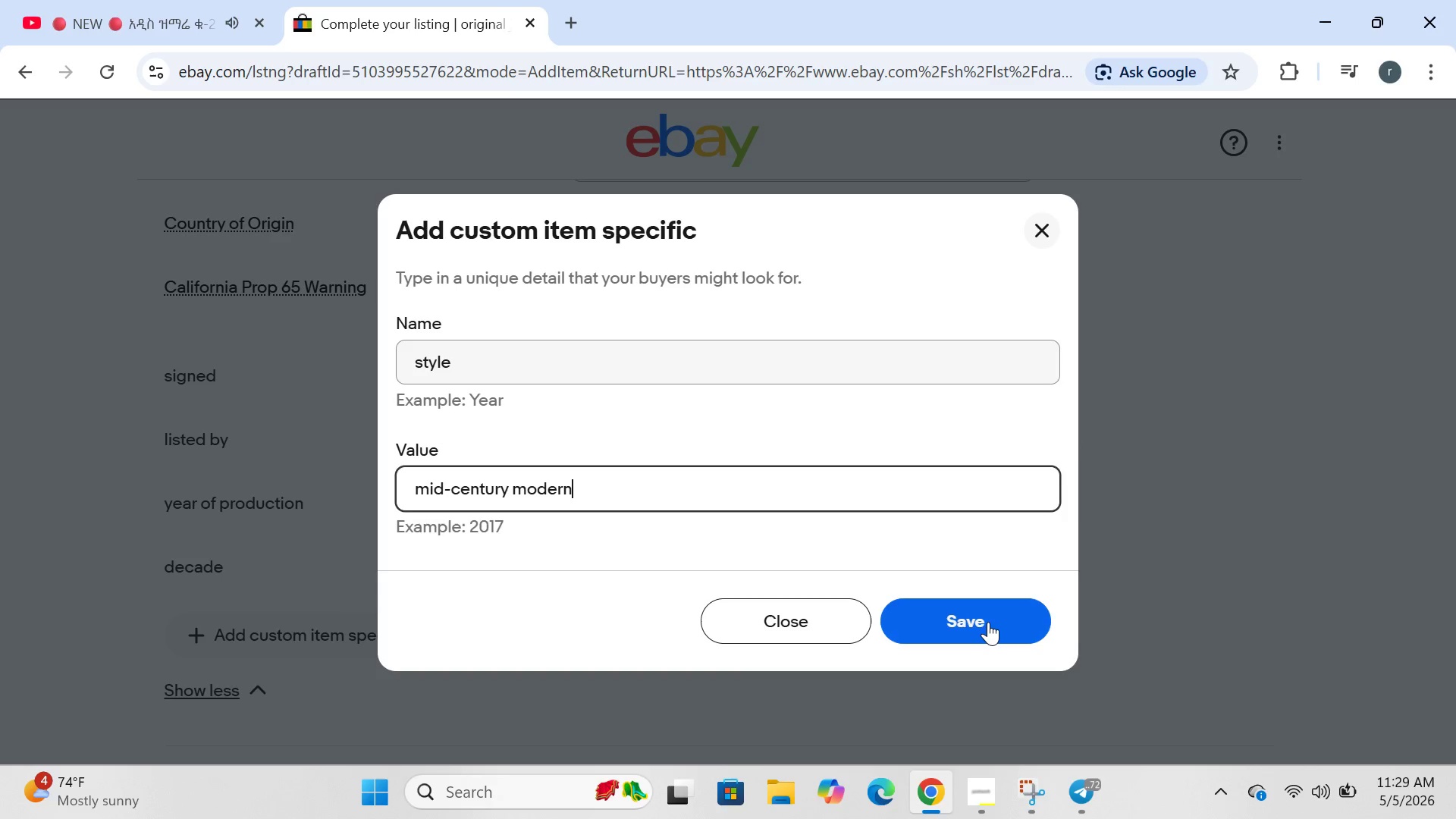 
left_click([984, 621])
 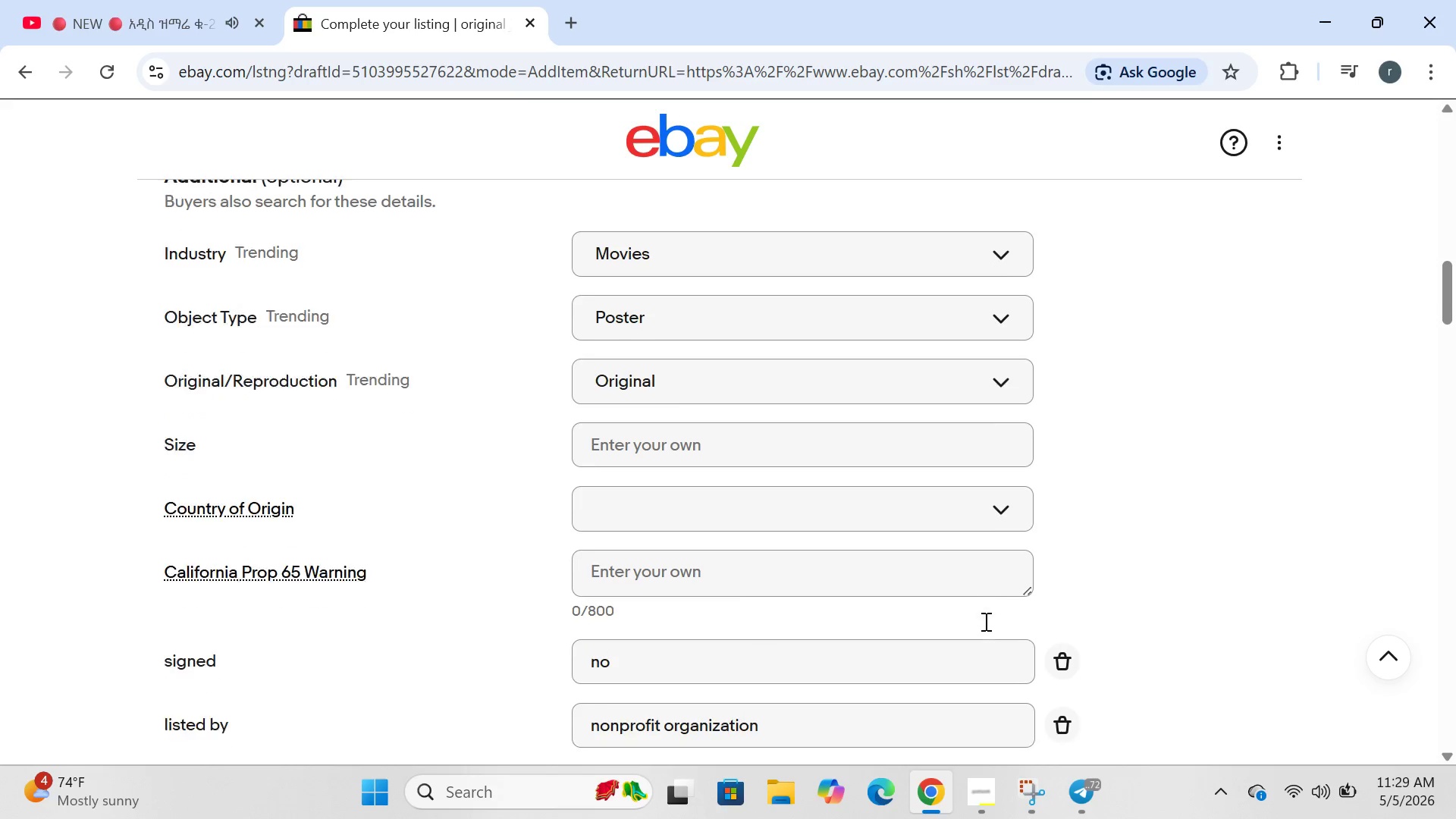 
wait(6.41)
 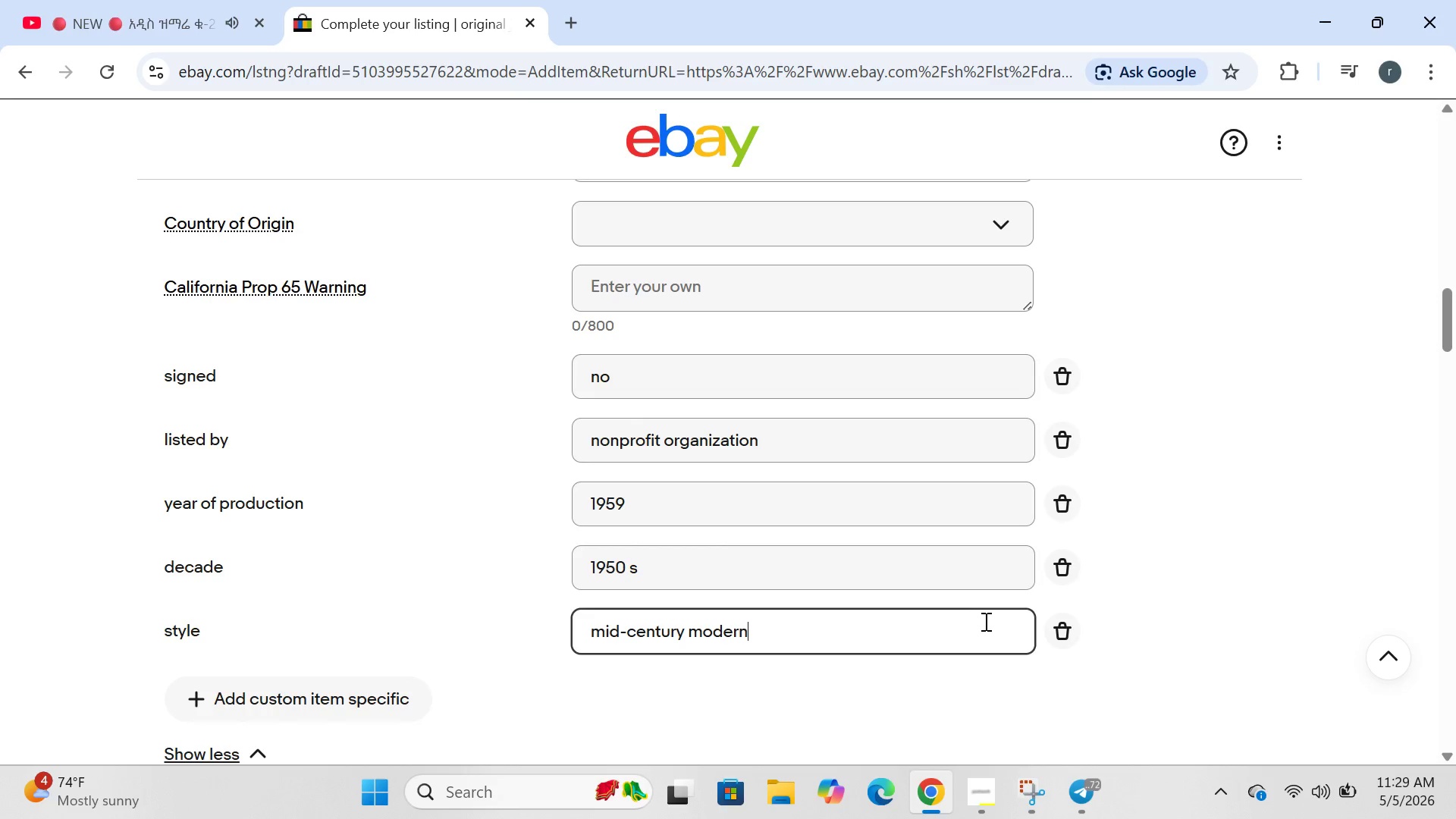 
left_click([328, 599])
 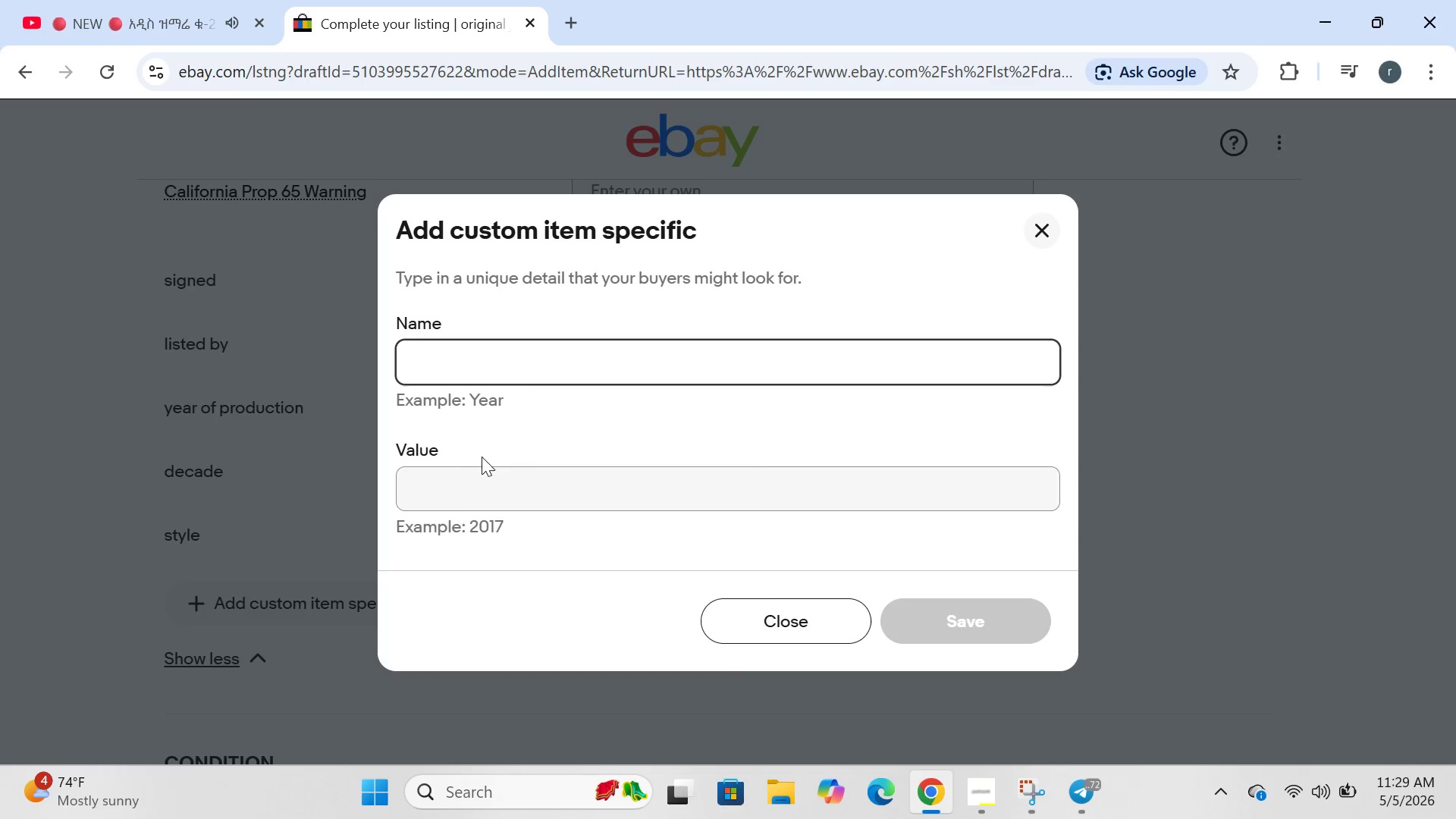 
type(mater)
 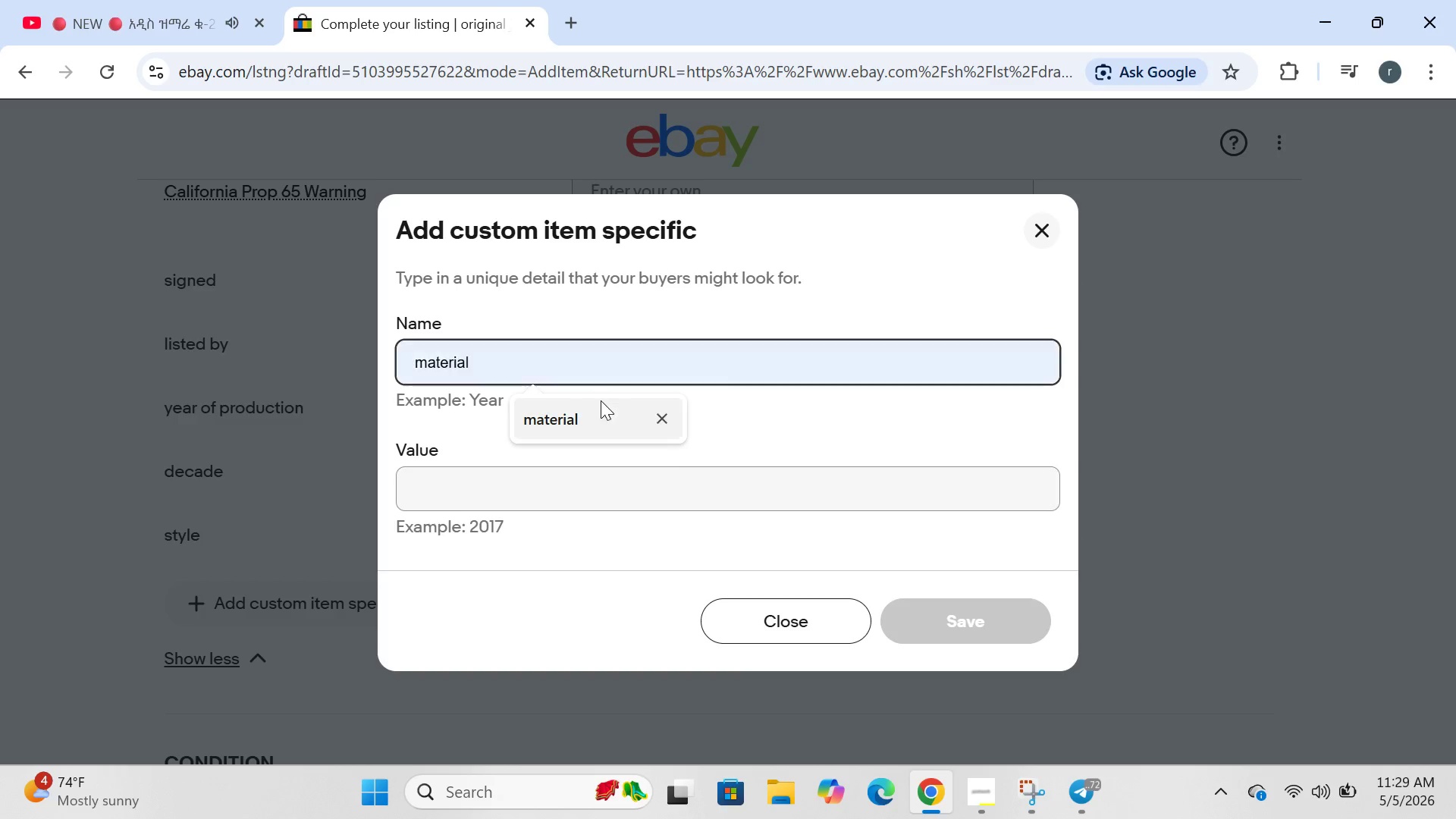 
left_click([600, 400])
 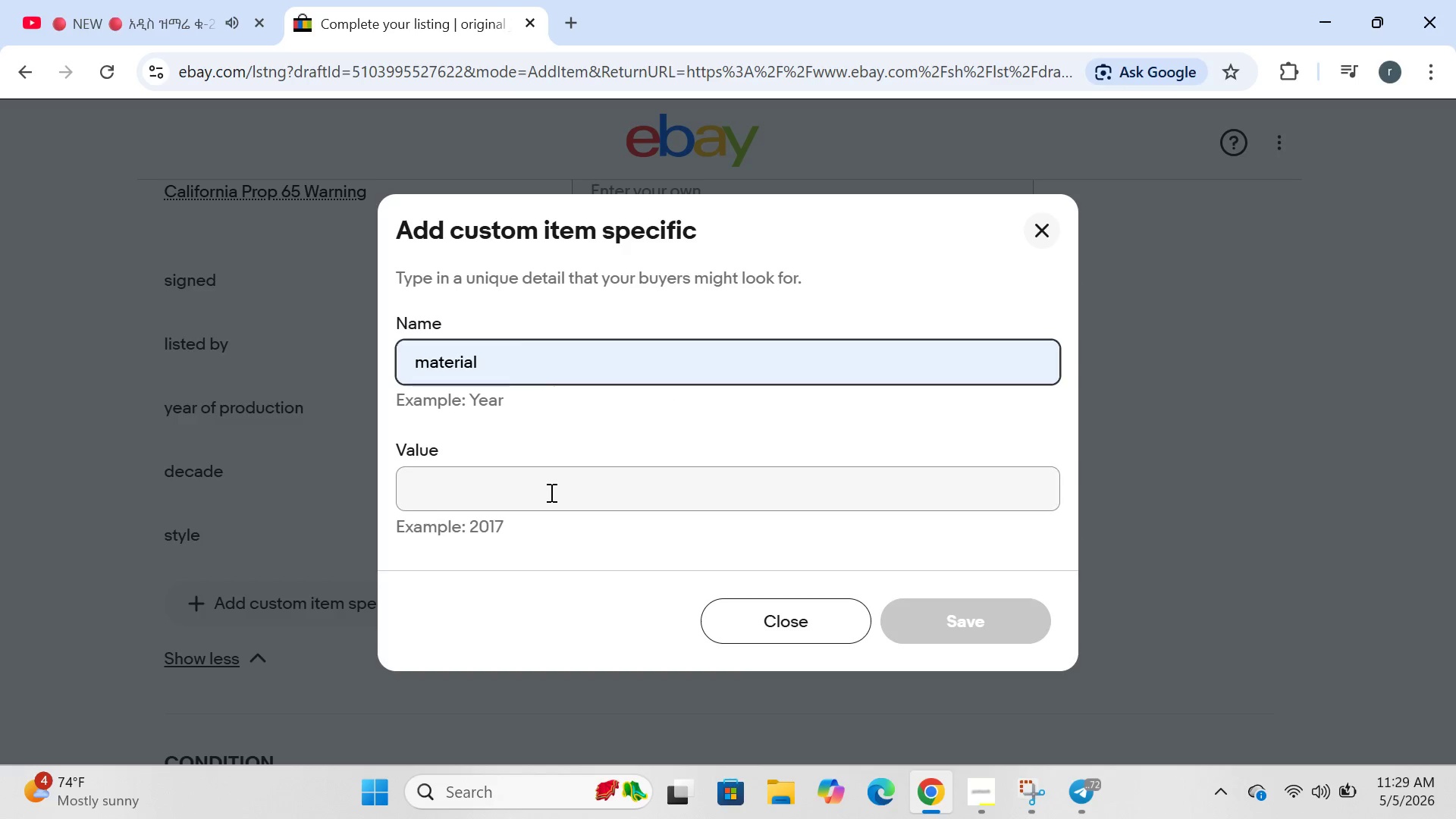 
left_click([550, 492])
 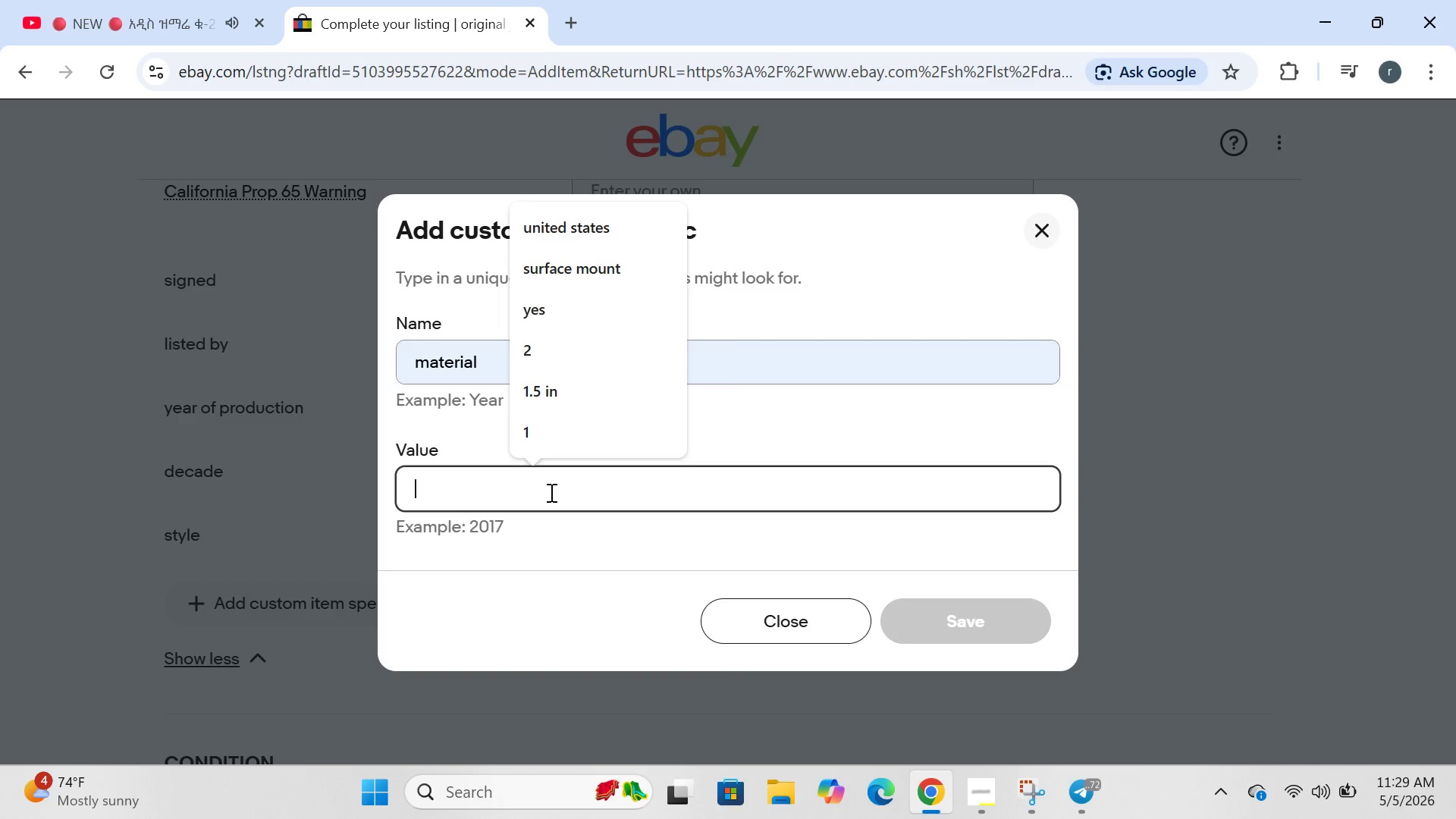 
type(paper)
 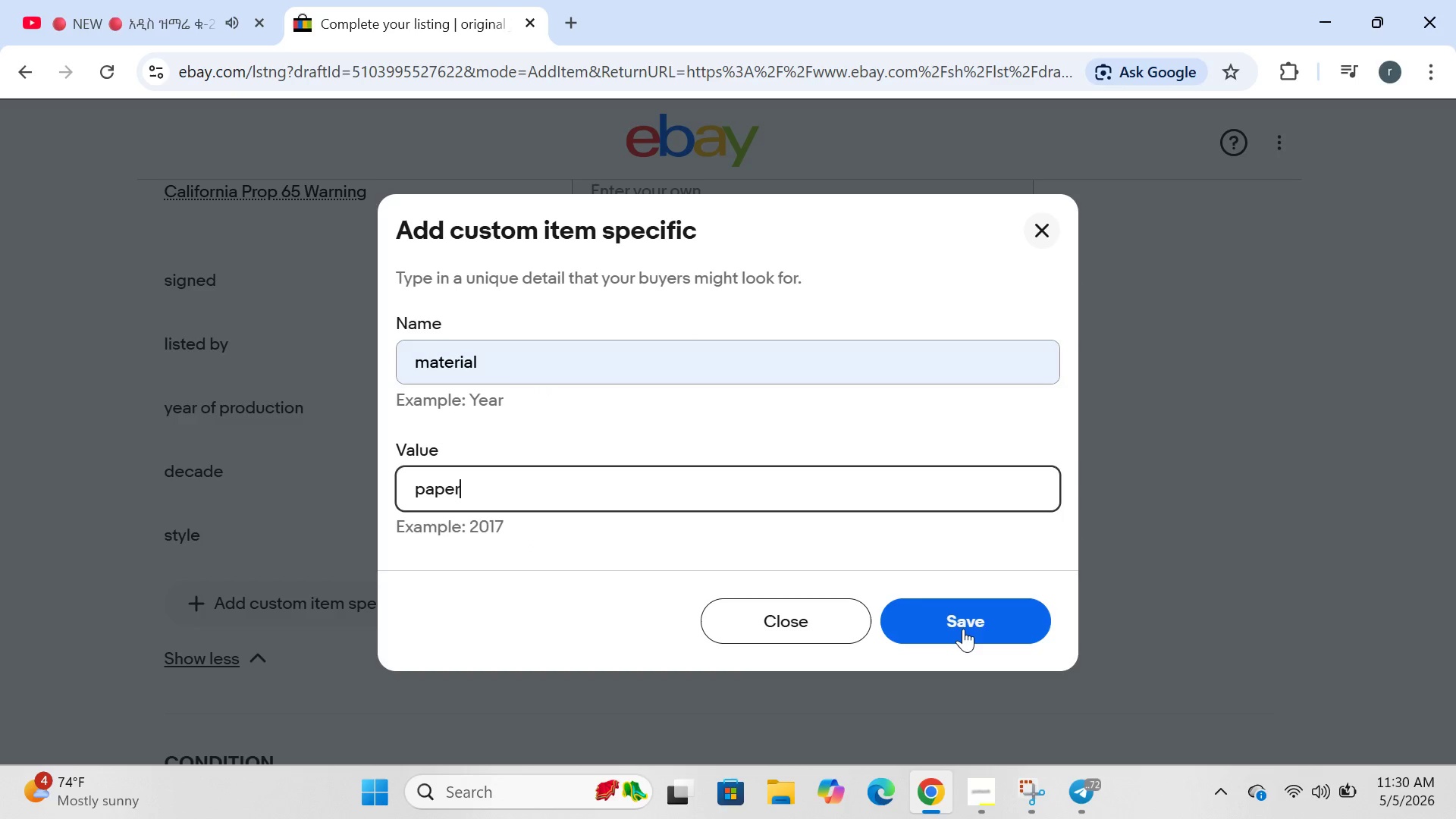 
left_click([963, 629])
 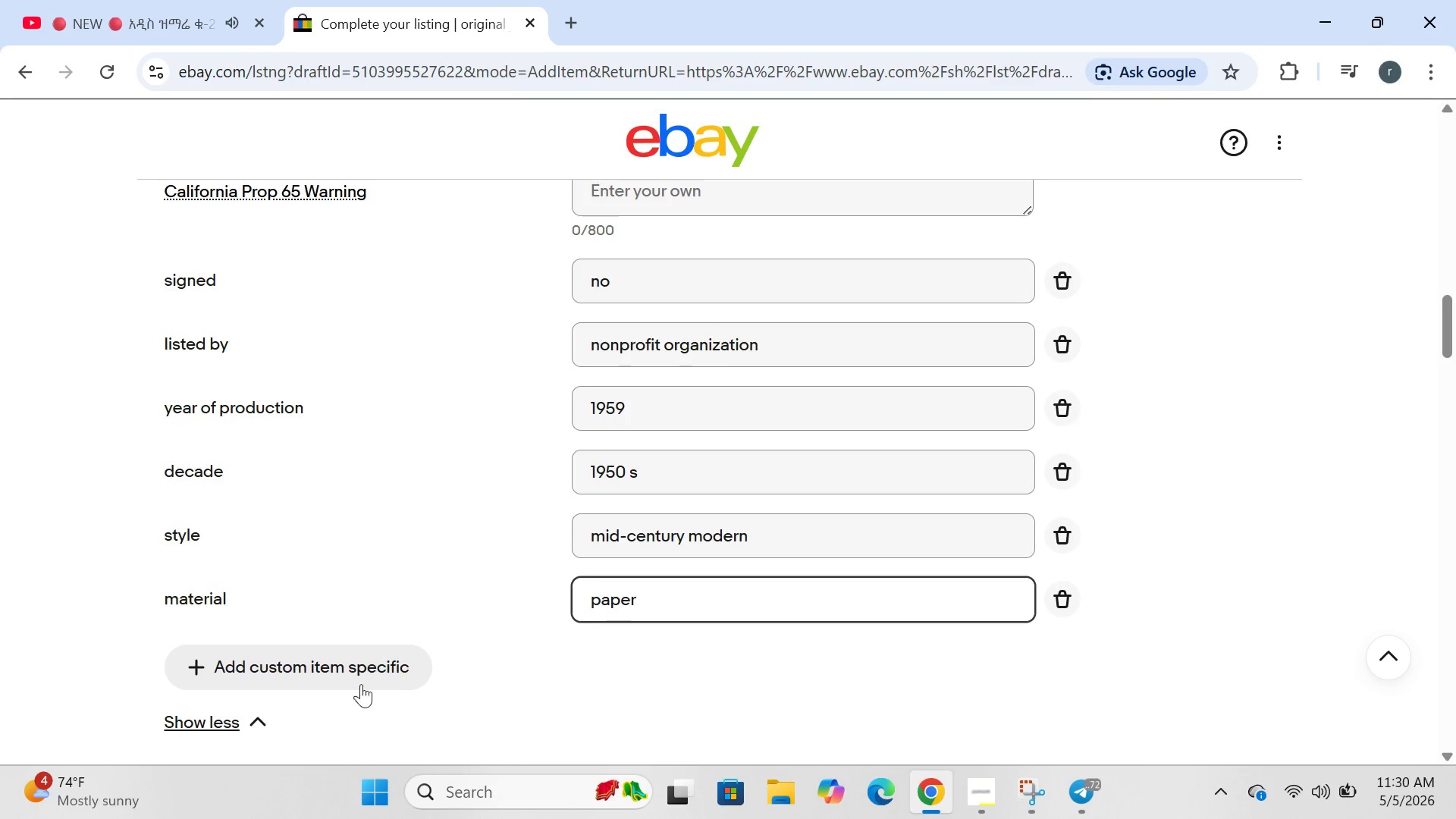 
left_click([353, 682])
 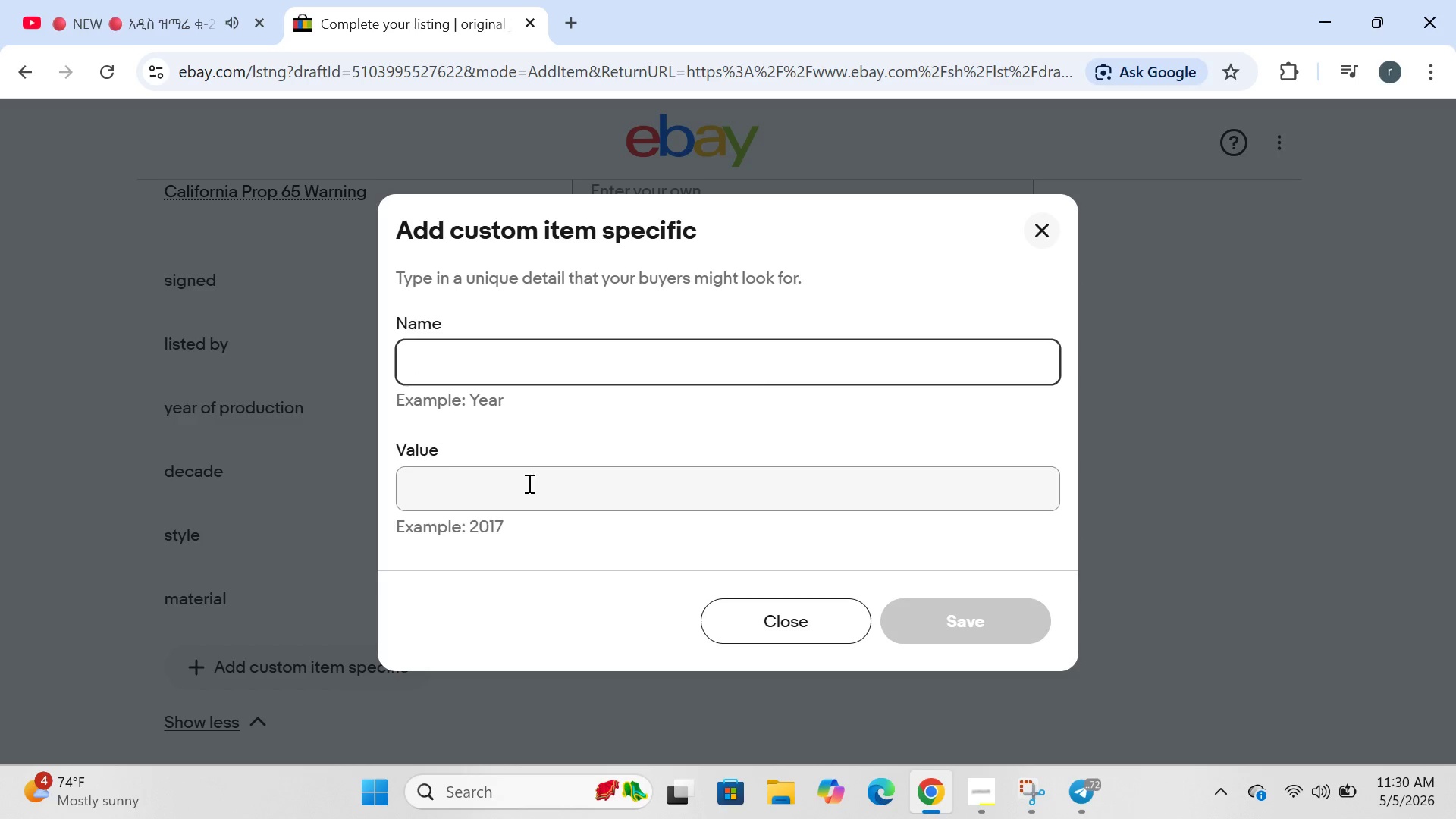 
type(region of orgin)
 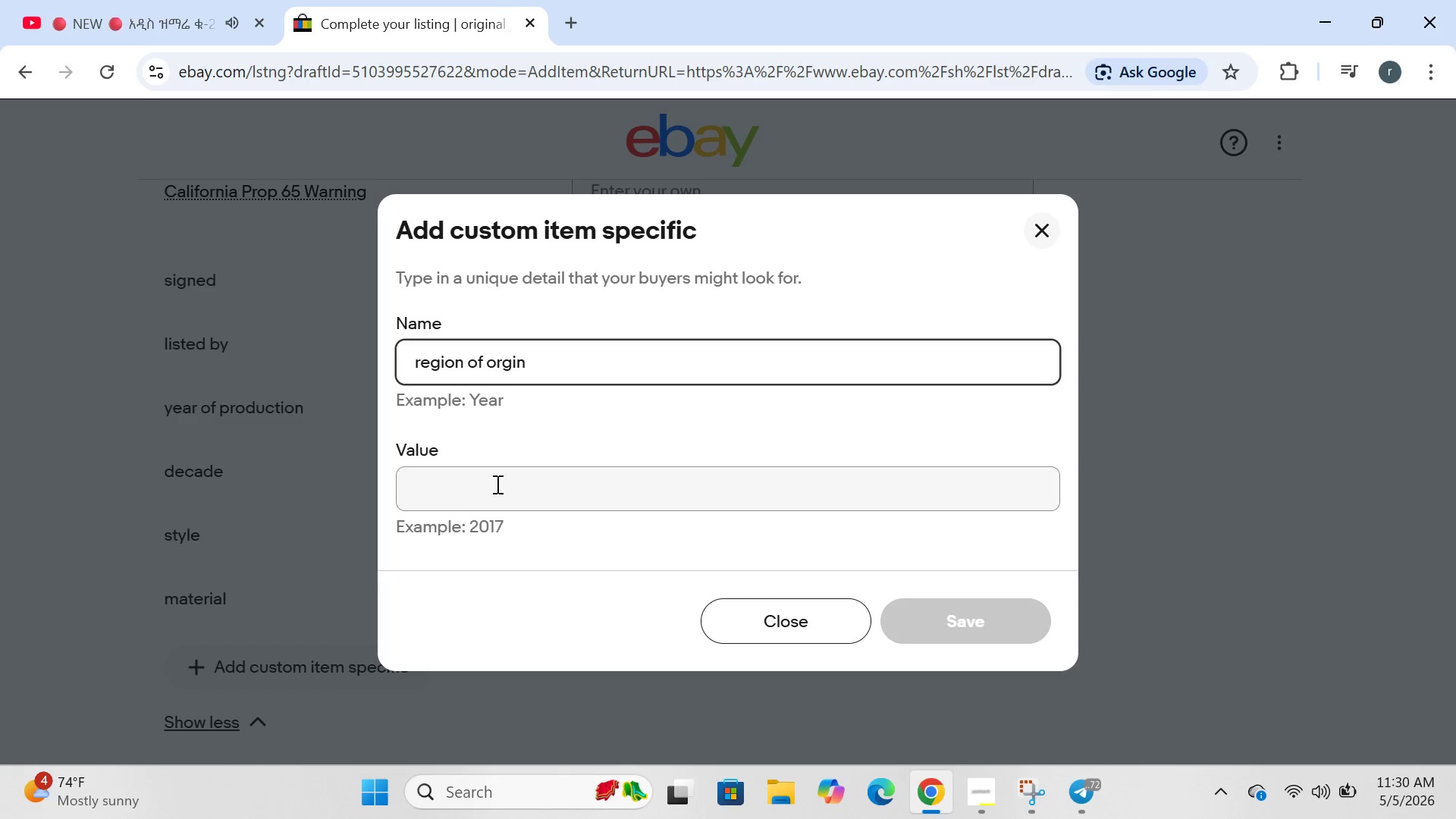 
left_click([475, 474])
 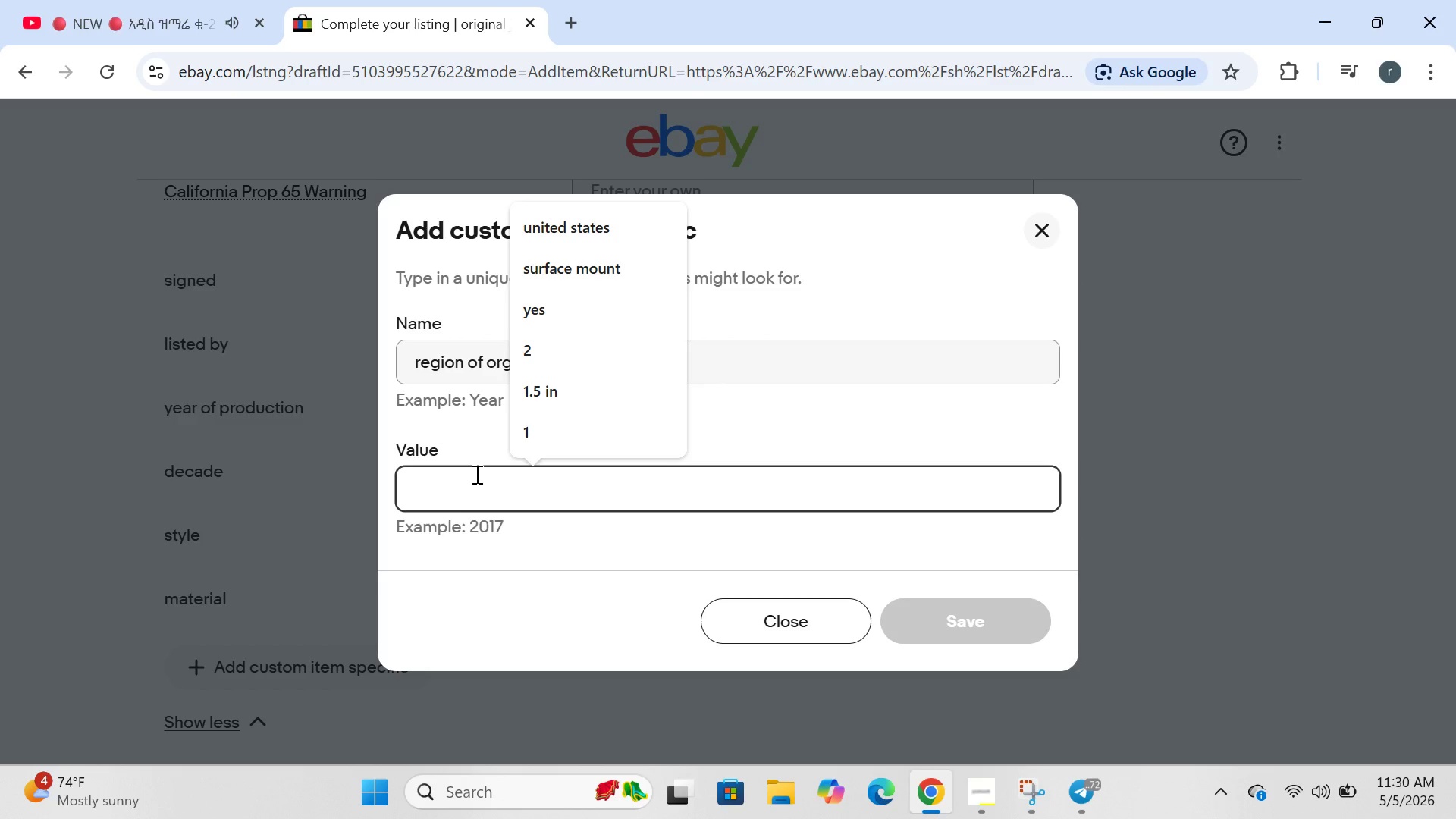 
type(USA)
 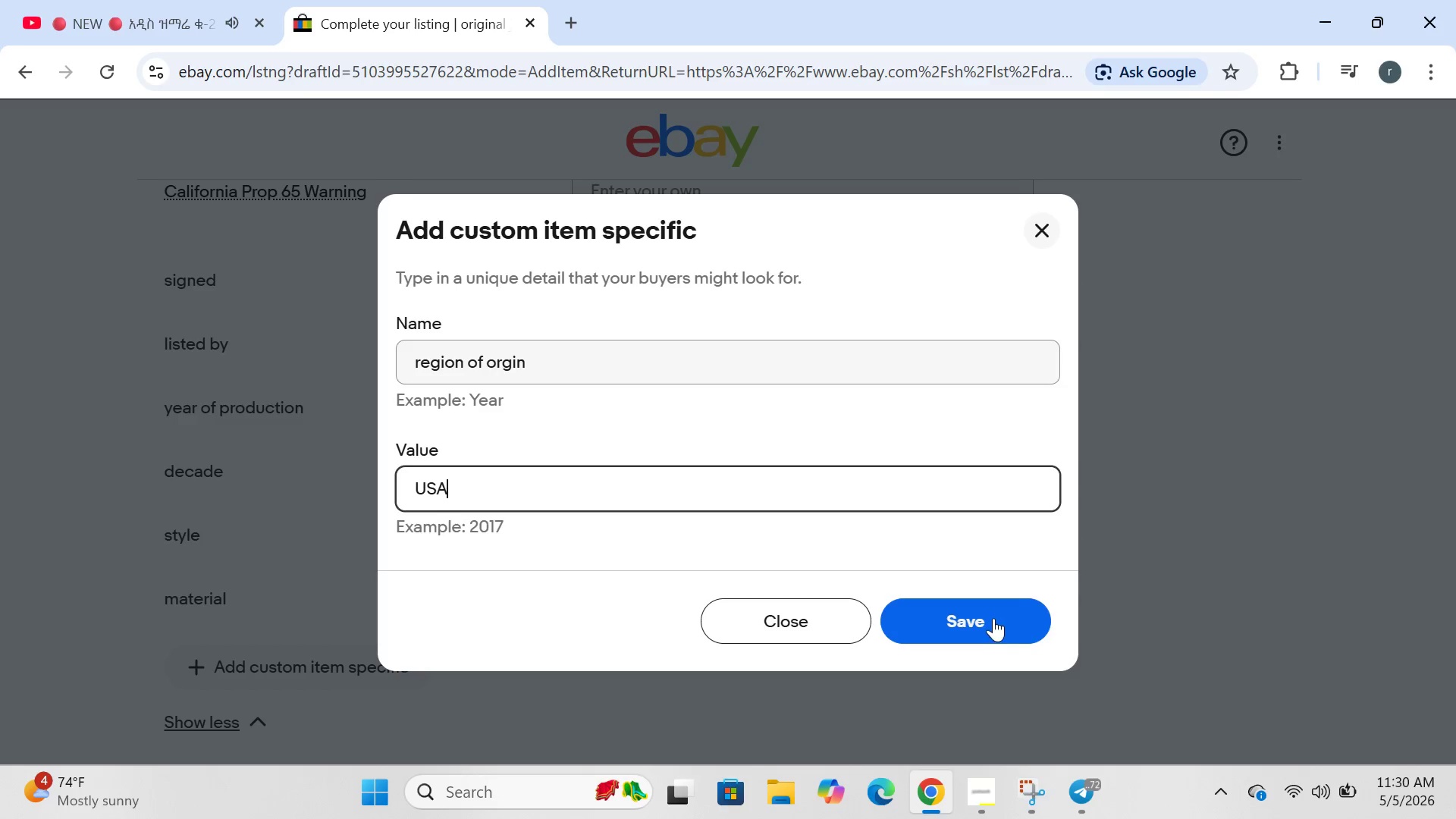 
left_click([993, 617])
 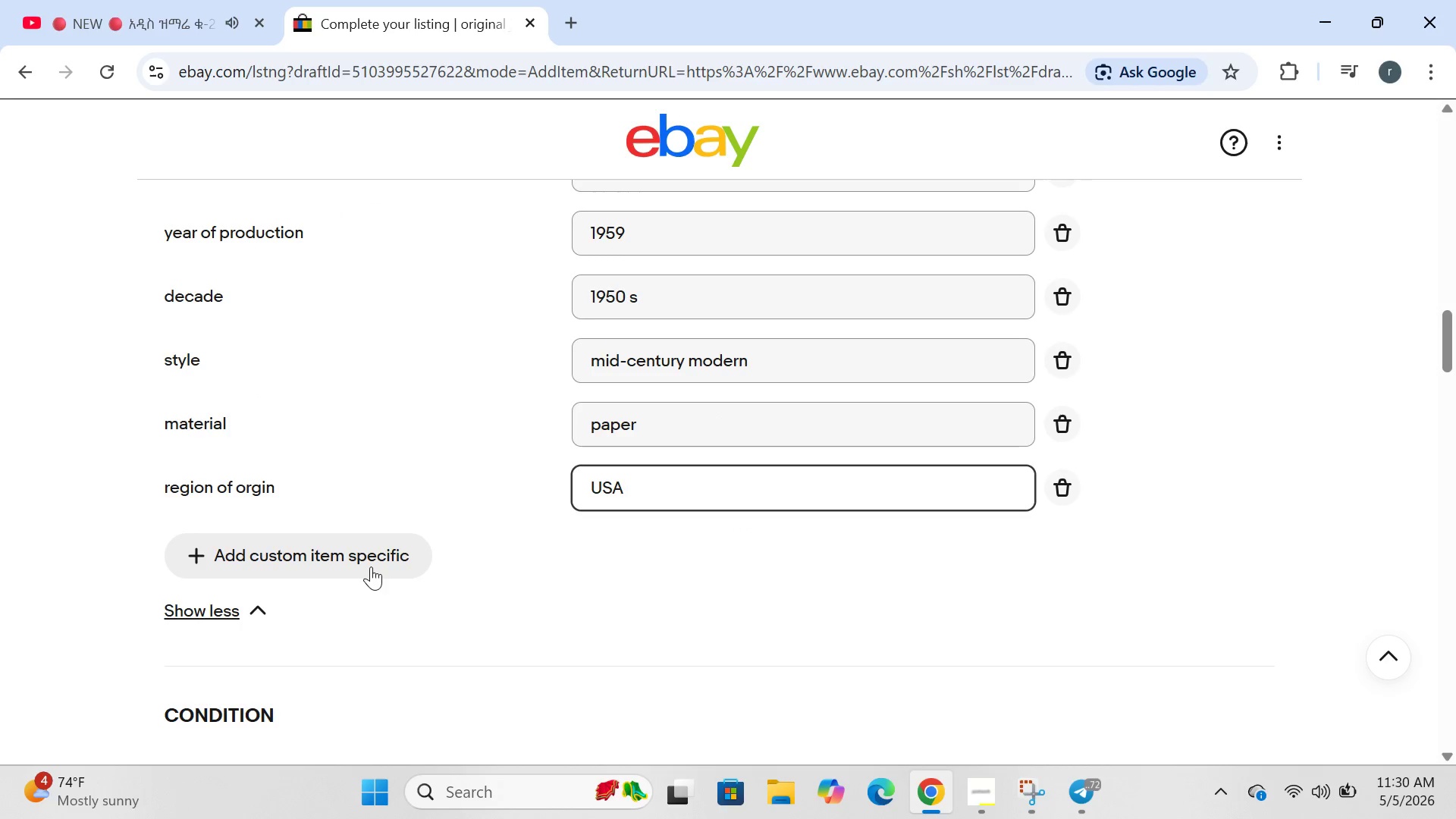 
left_click([369, 566])
 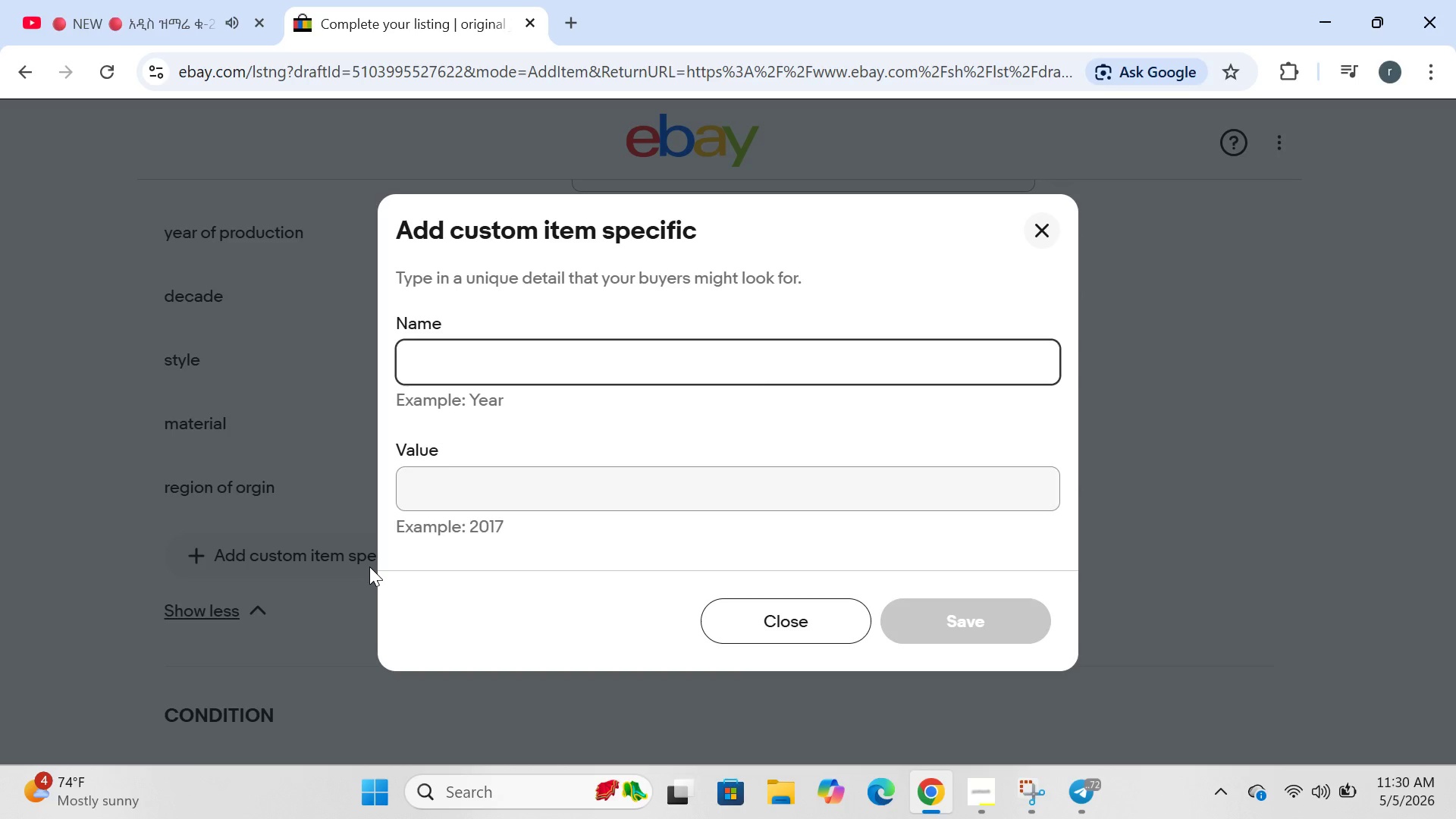 
type(v)
key(Backspace)
type(countr)
 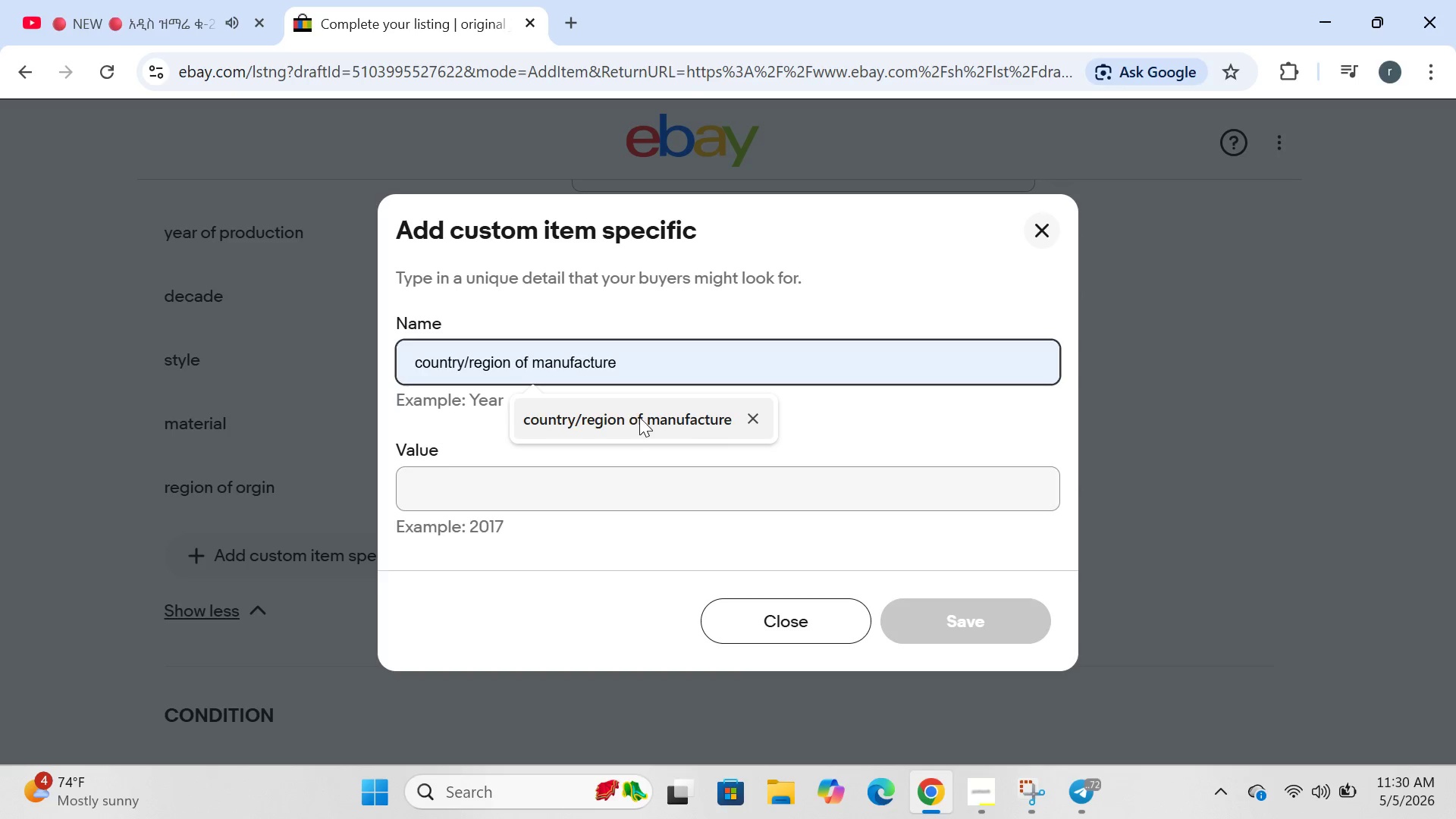 
left_click([639, 417])
 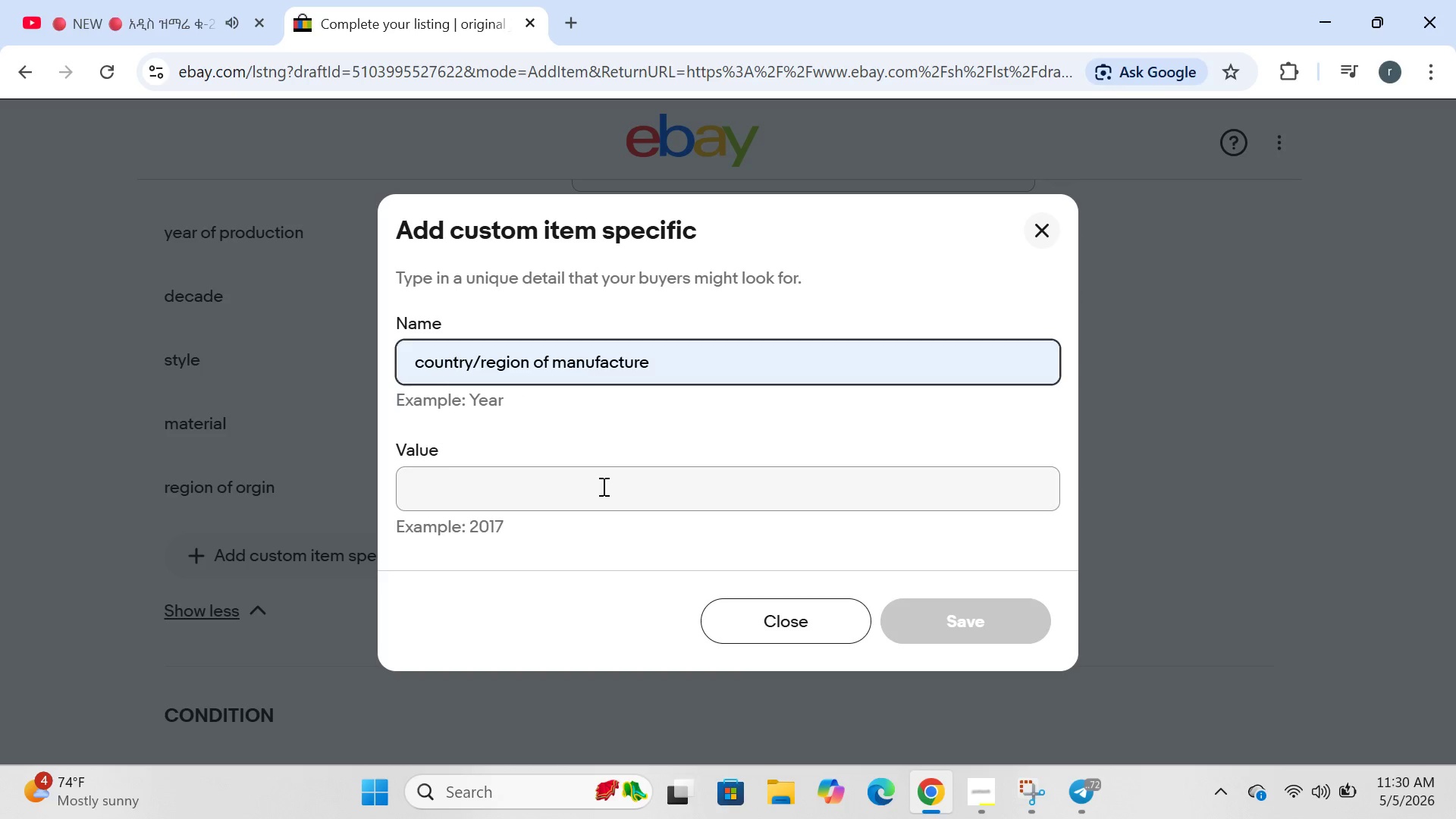 
left_click([602, 486])
 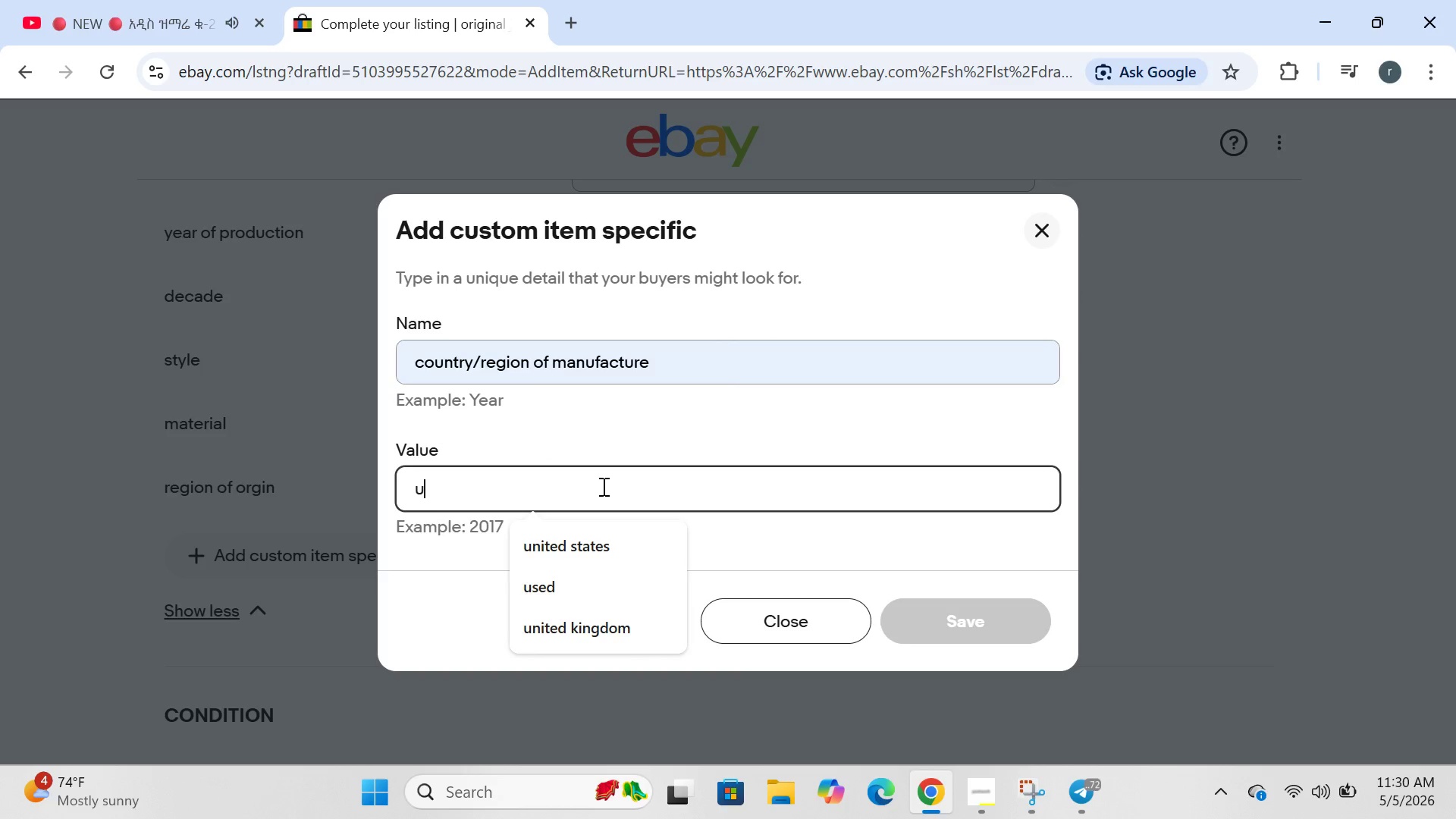 
type(united)
 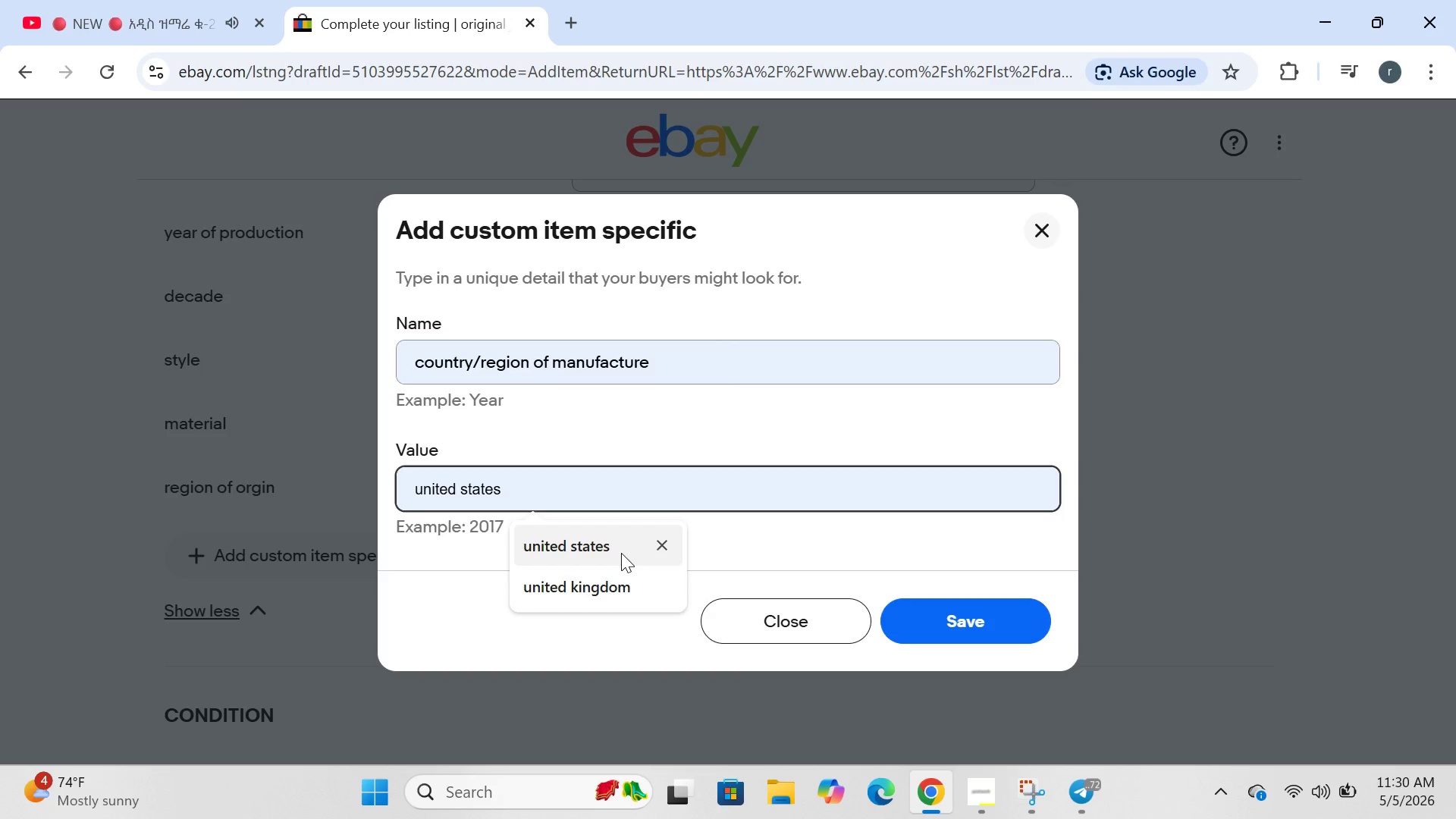 
left_click([621, 553])
 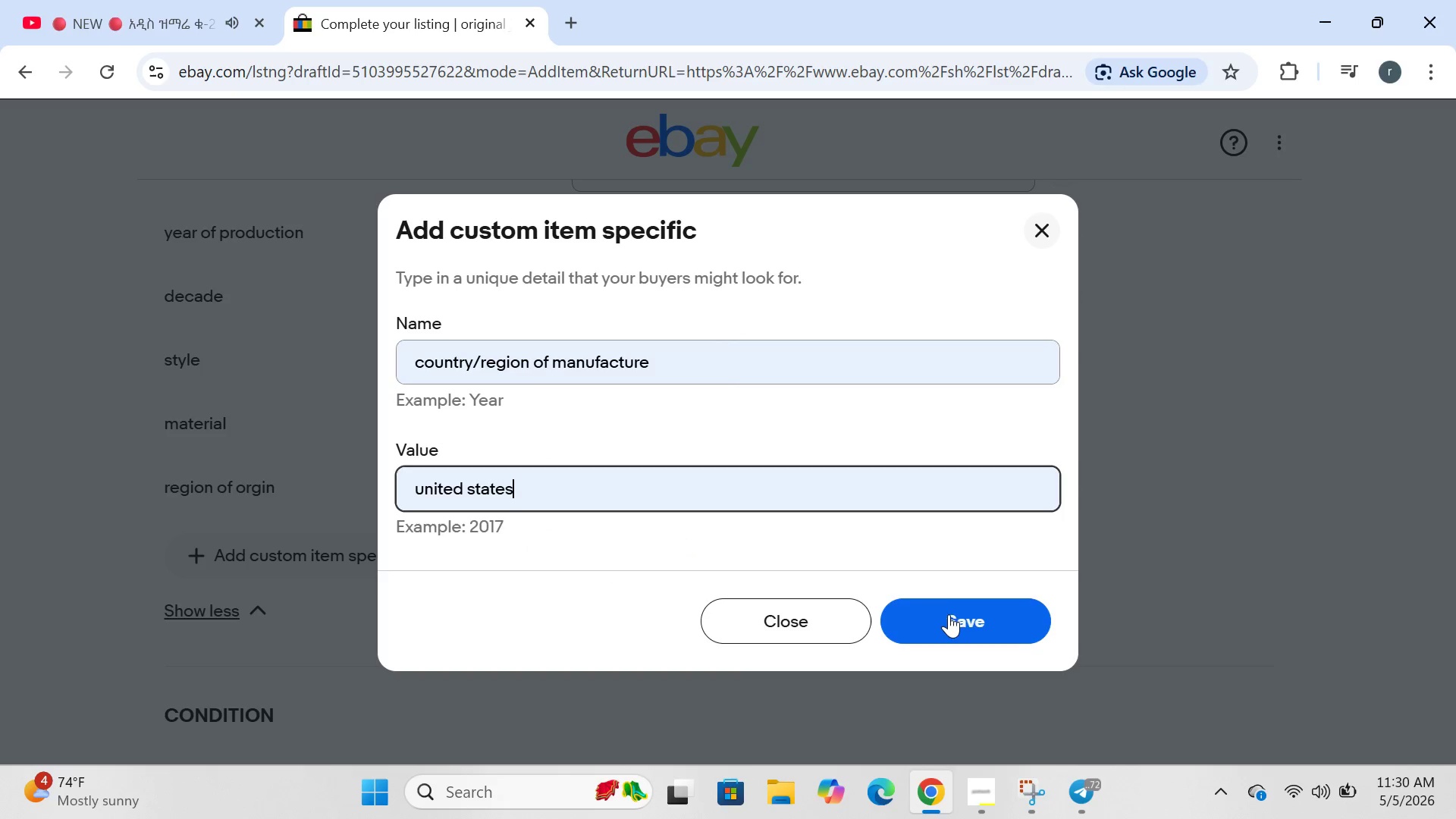 
left_click([954, 617])
 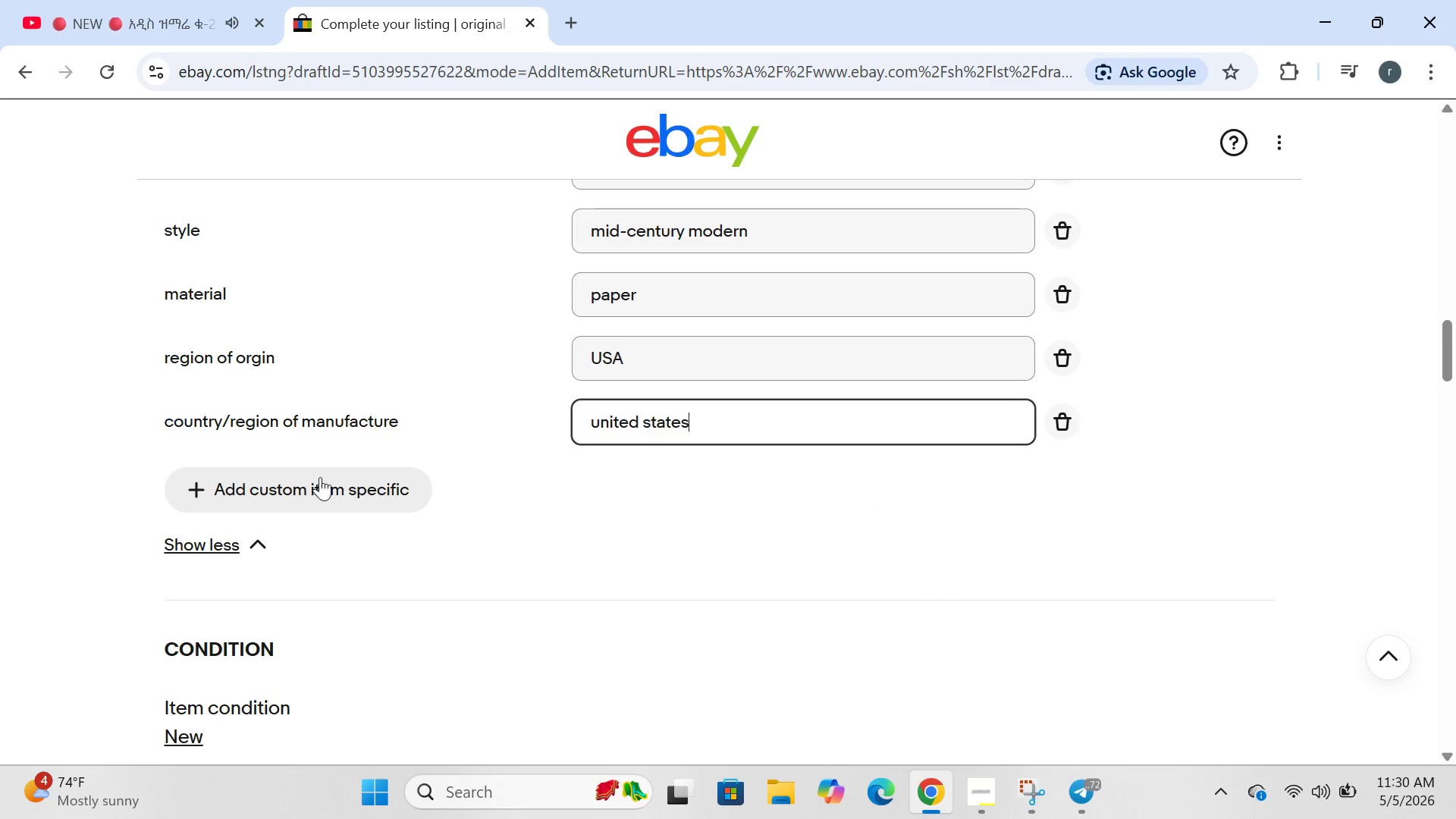 
left_click([315, 487])
 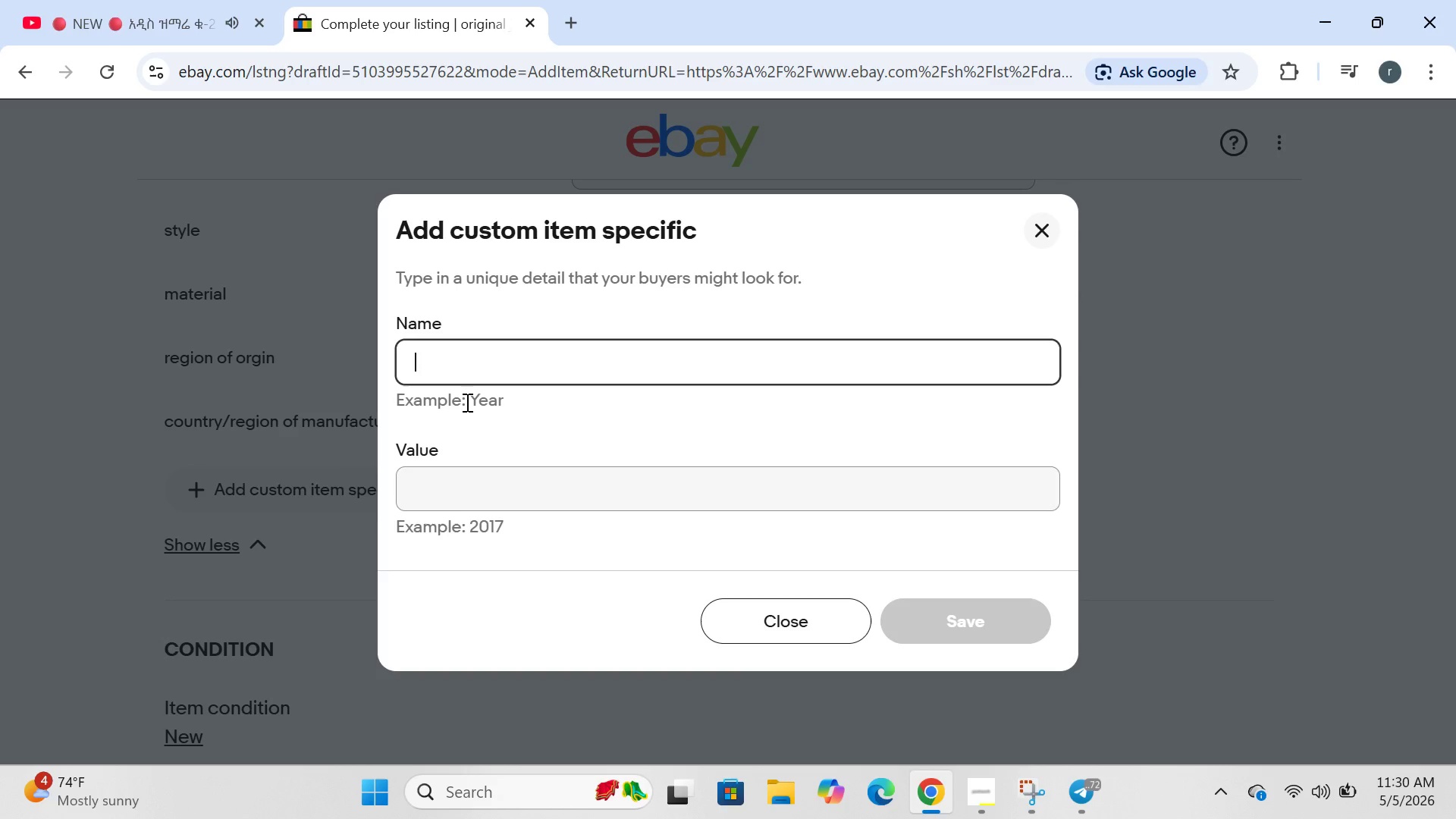 
type(artid)
key(Backspace)
type(st )
 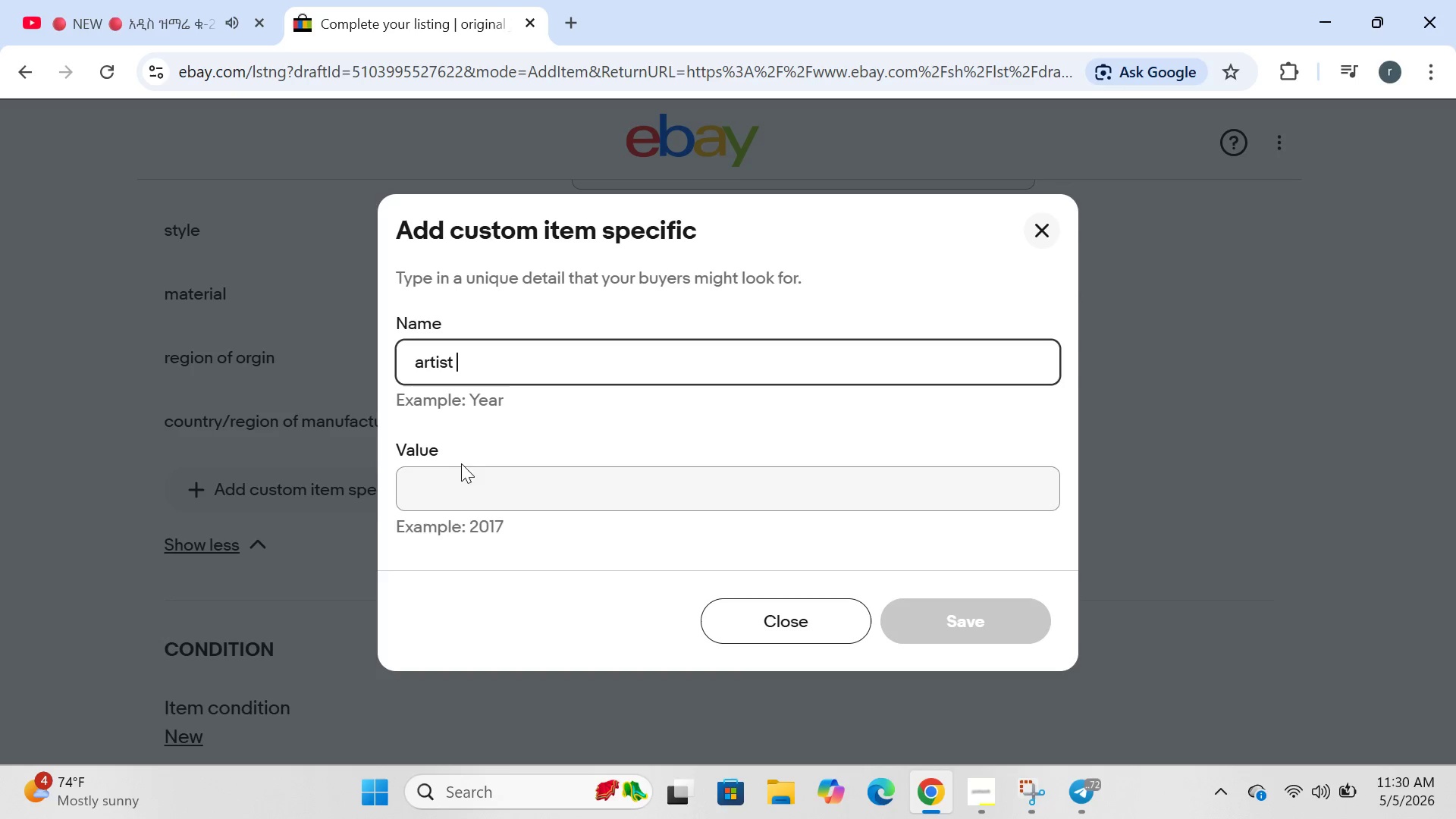 
left_click([449, 487])
 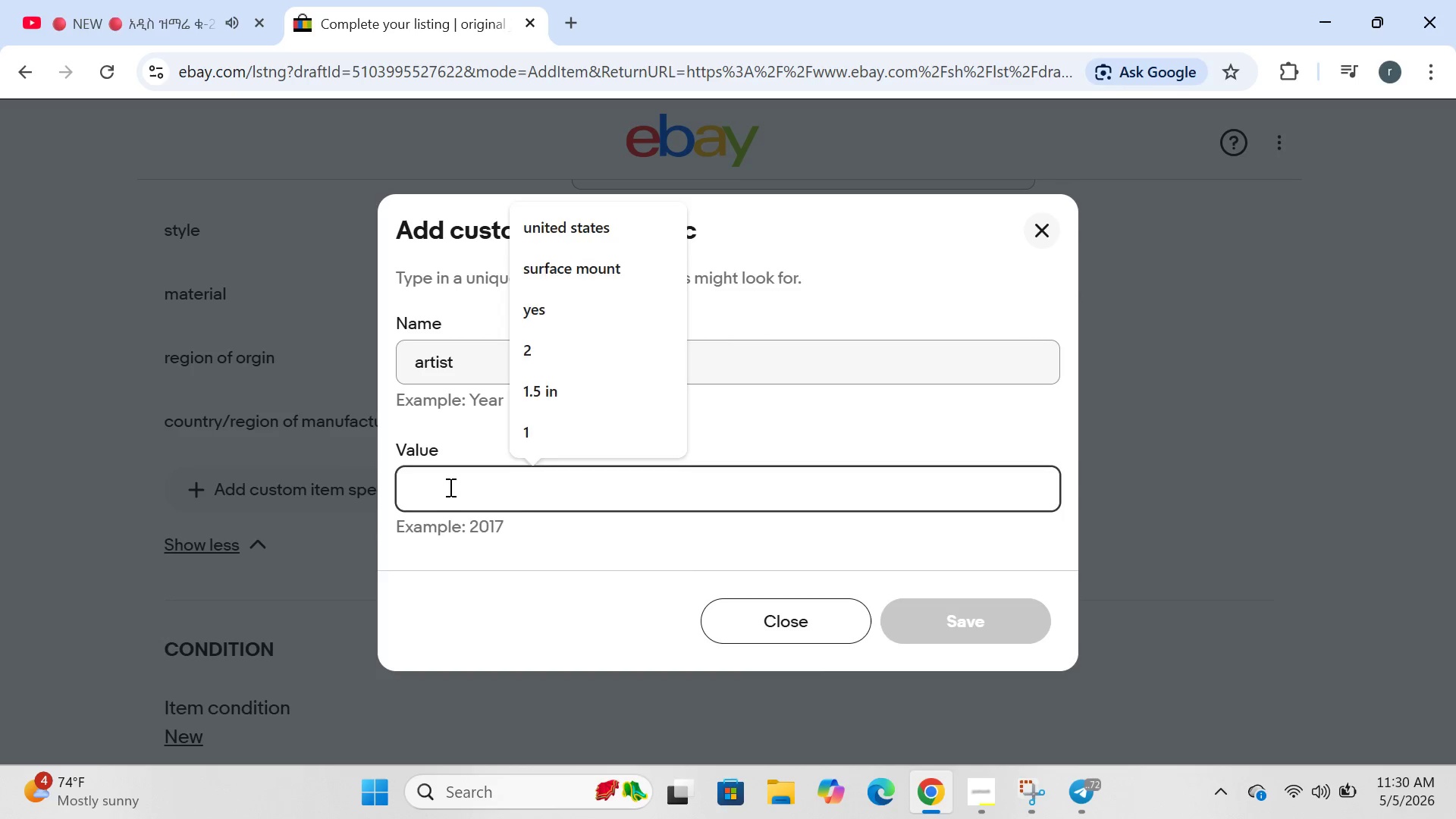 
type(bert stern)
 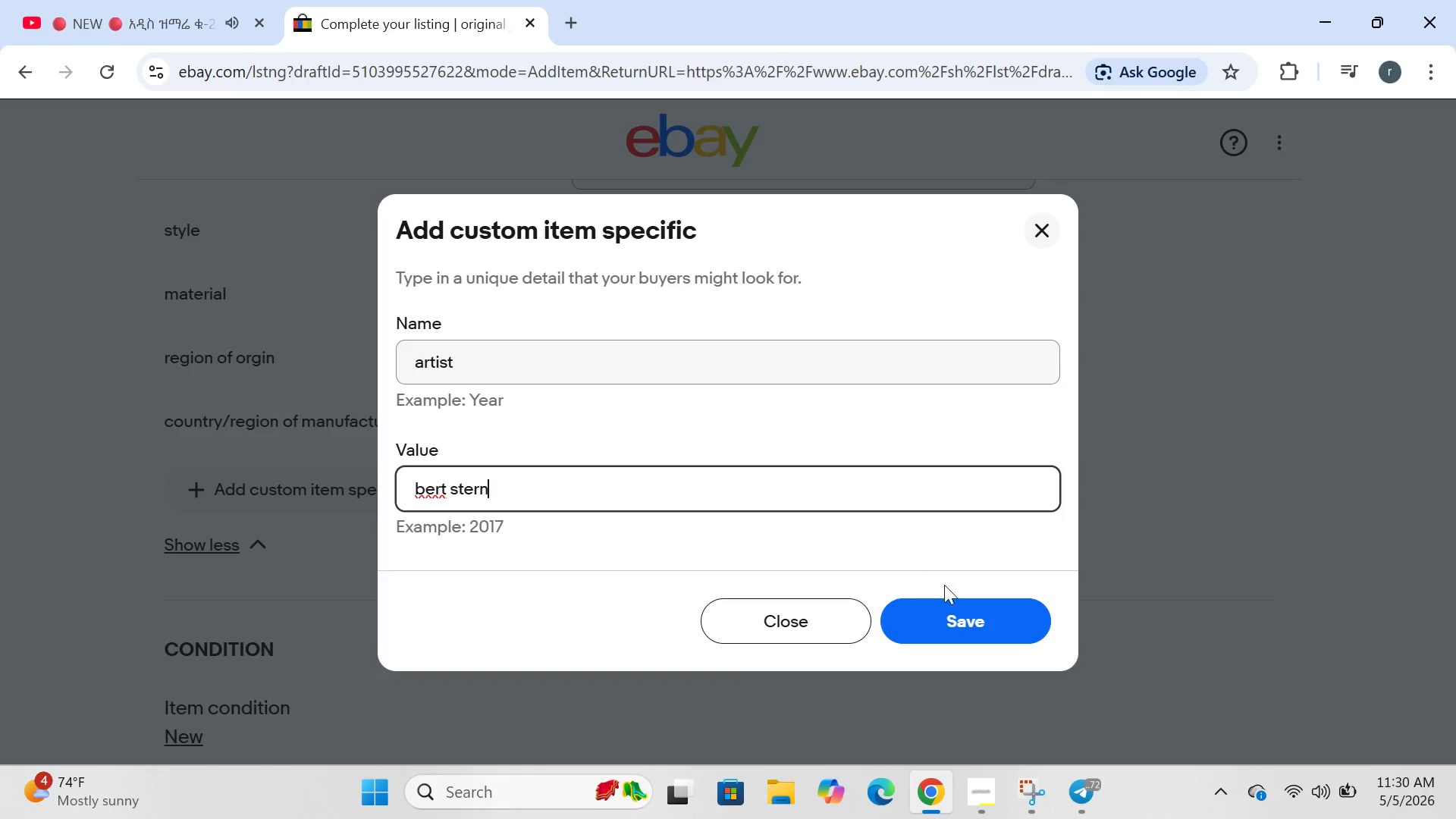 
left_click([957, 610])
 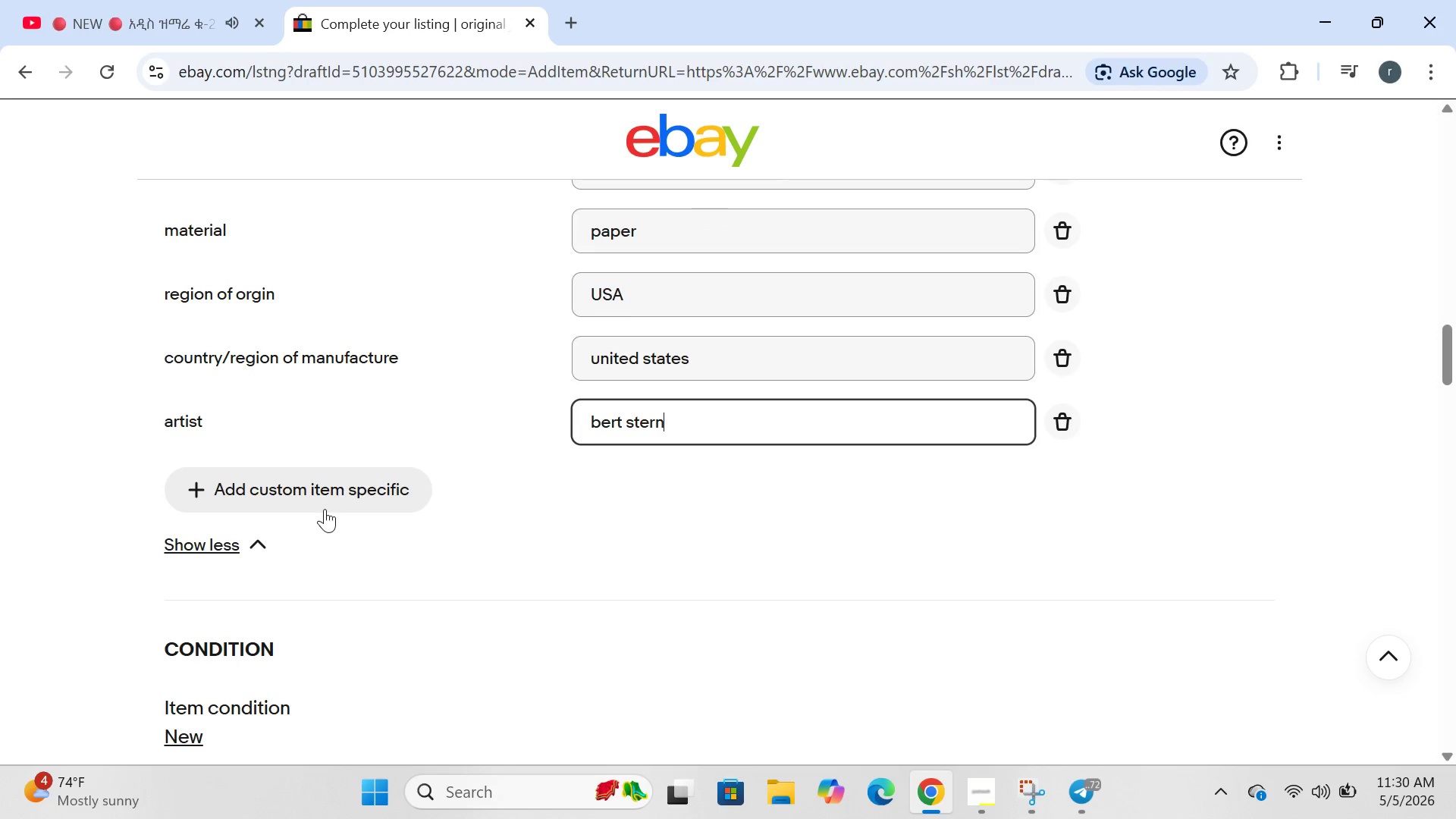 
left_click([325, 509])
 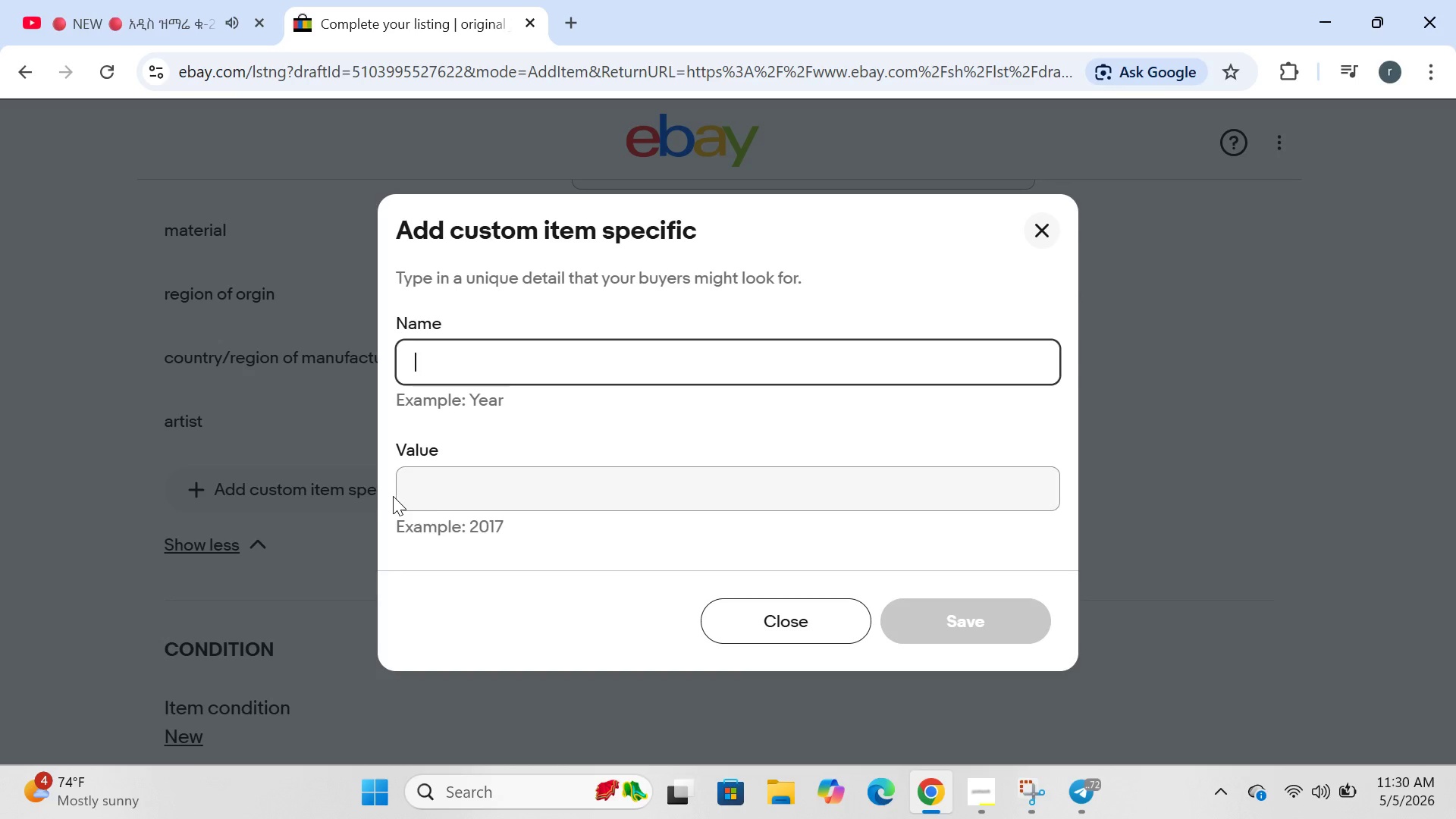 
left_click([393, 496])
 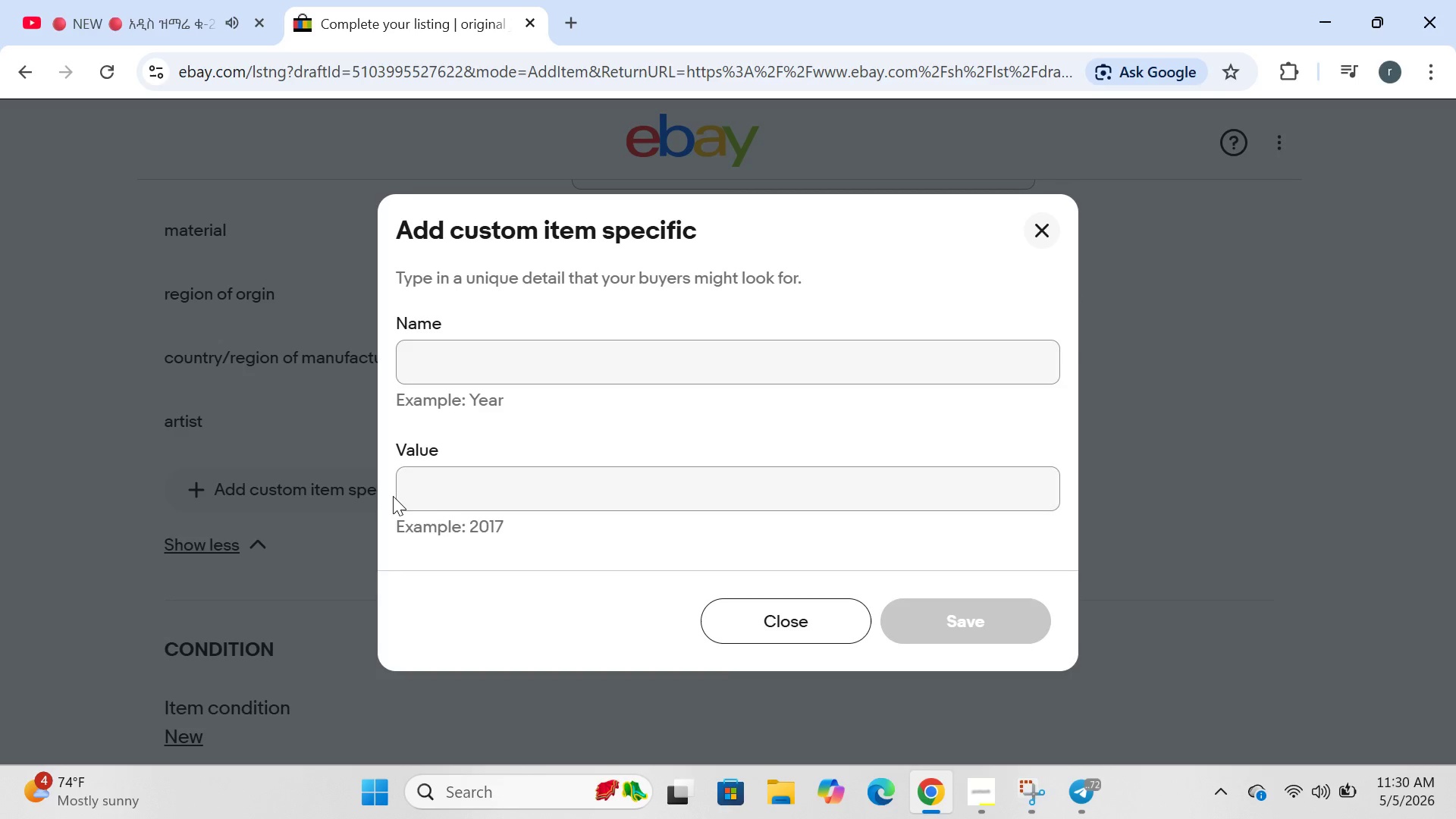 
type(subject)
 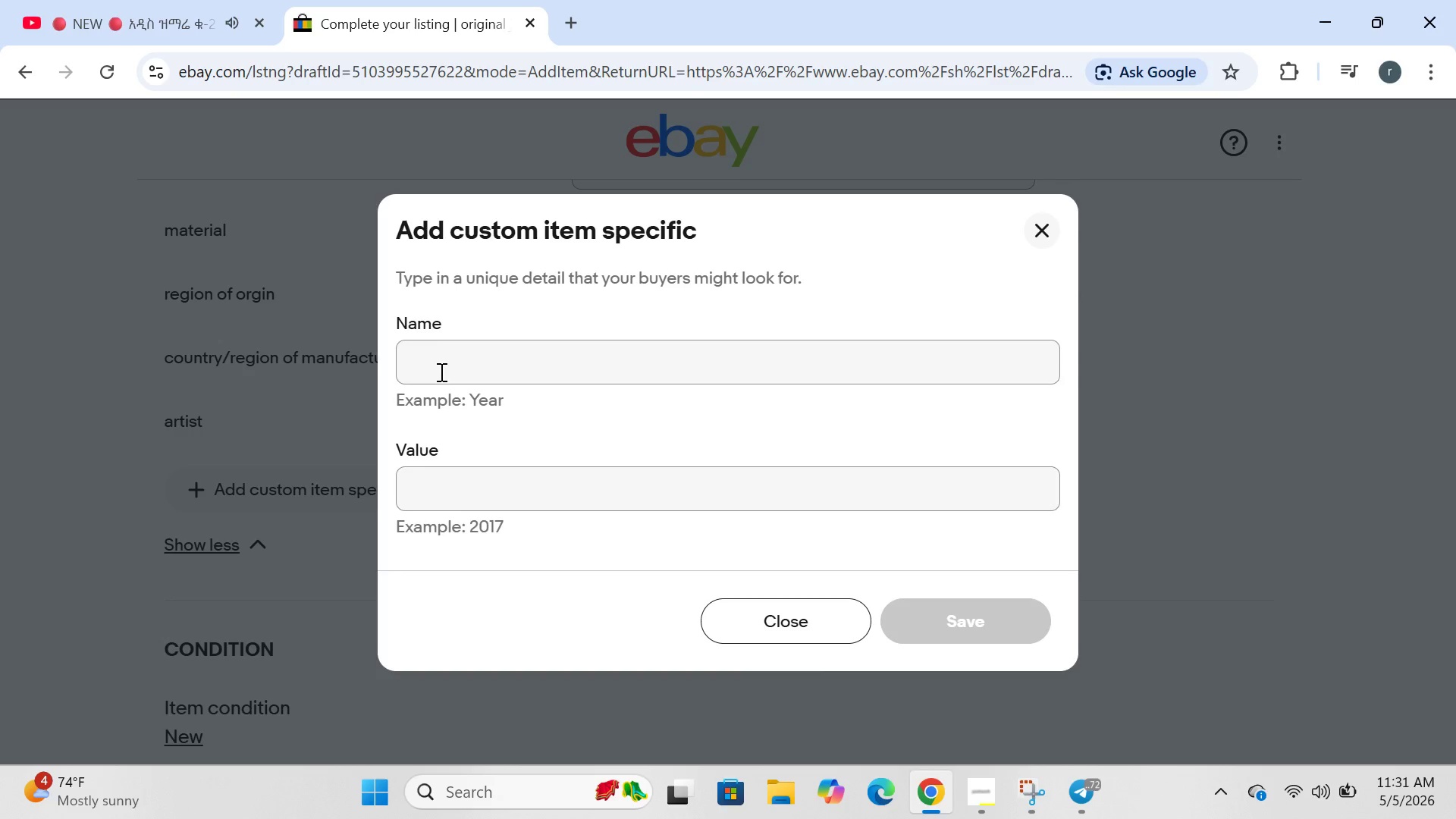 
left_click([440, 372])
 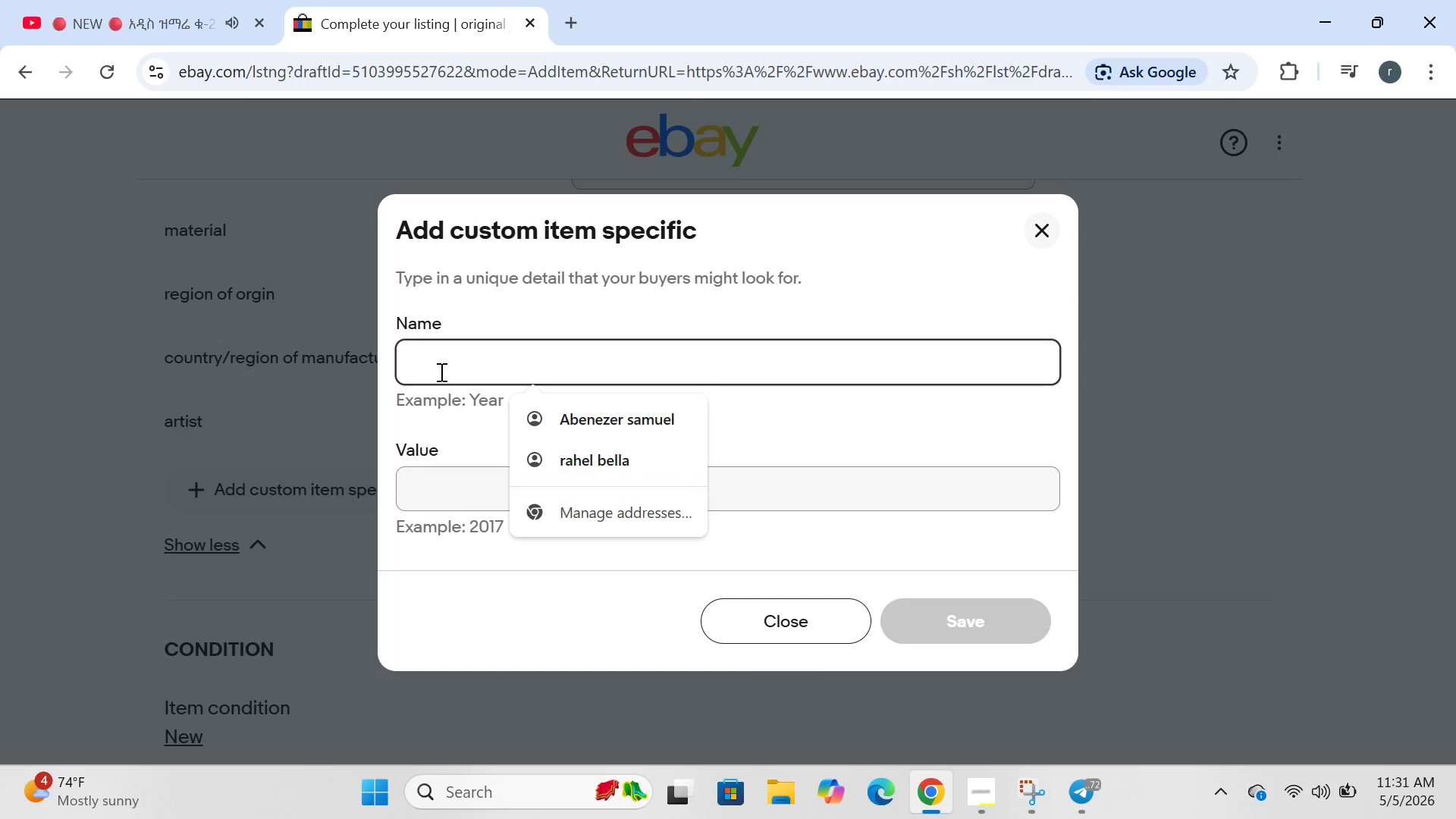 
type(subjet)
 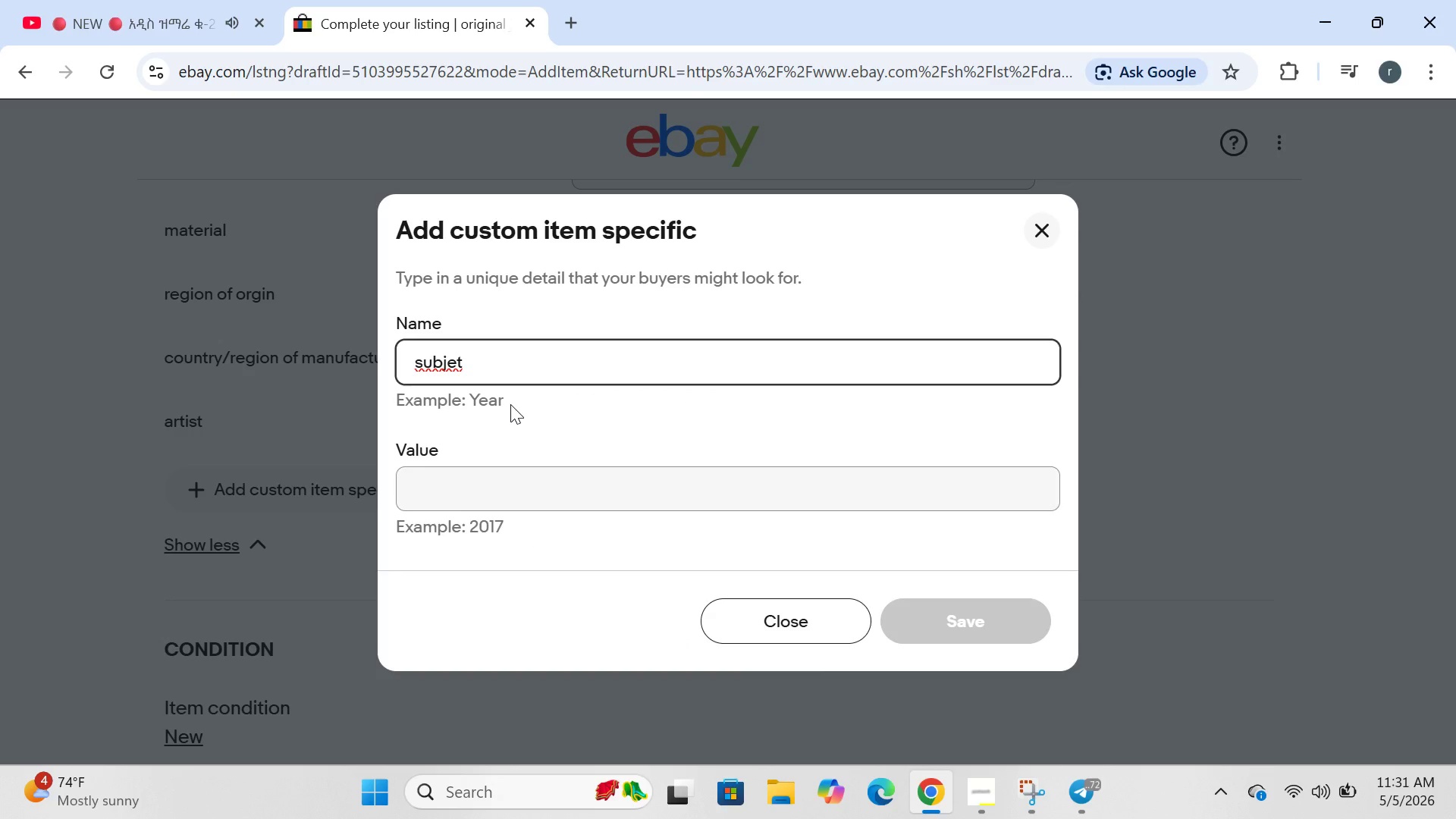 
key(Backspace)
 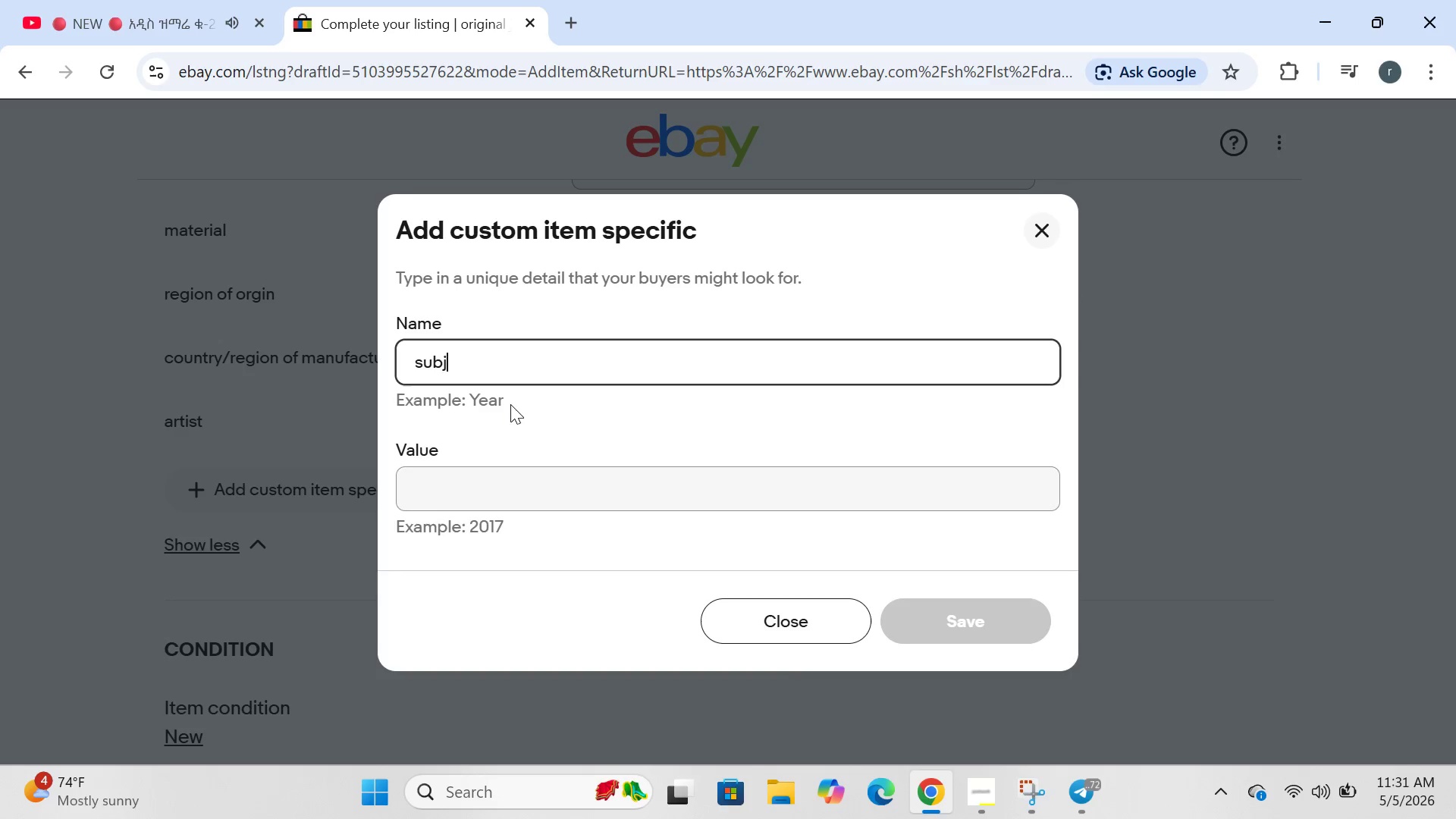 
key(Backspace)
 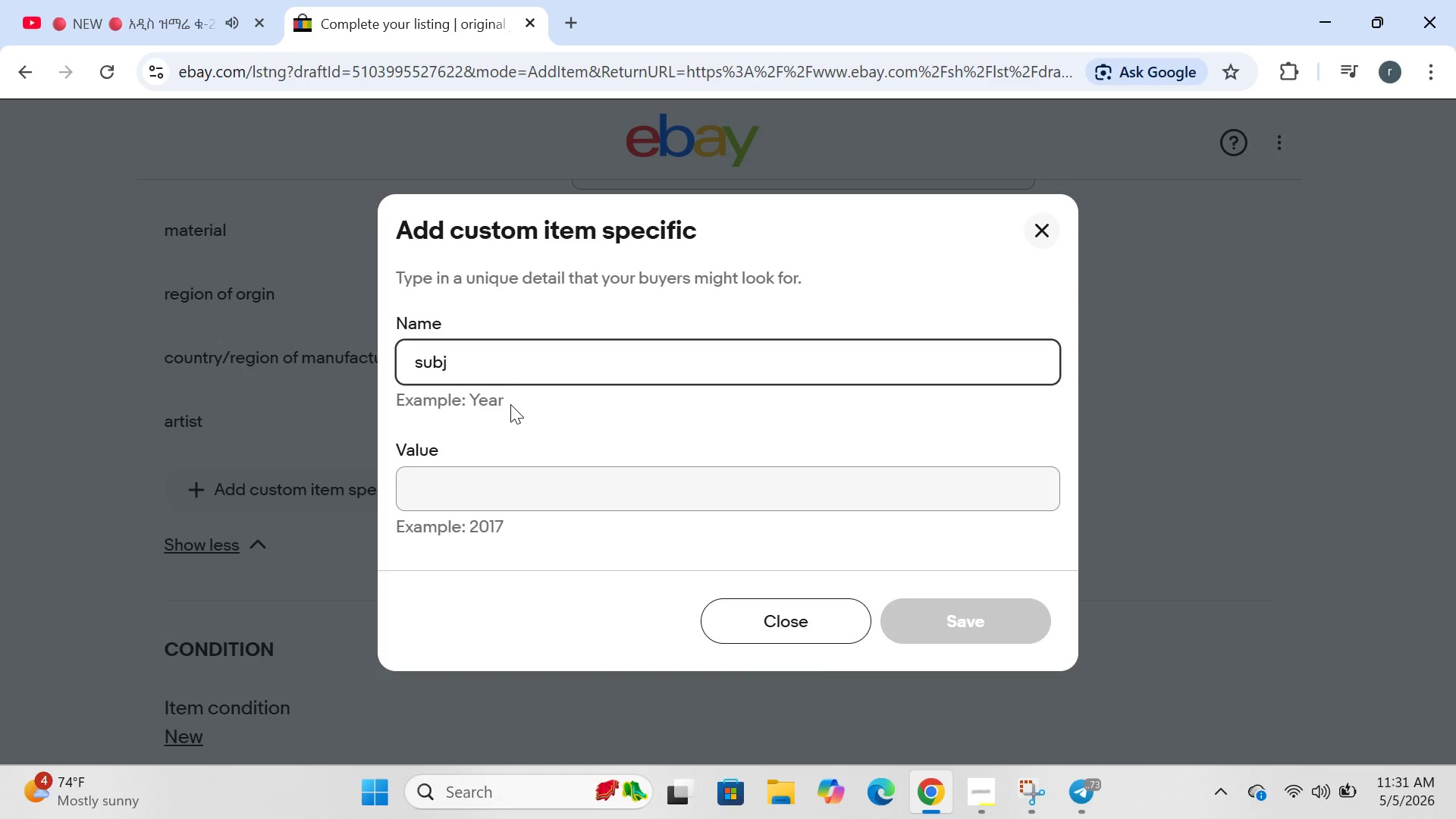 
type(ect)
 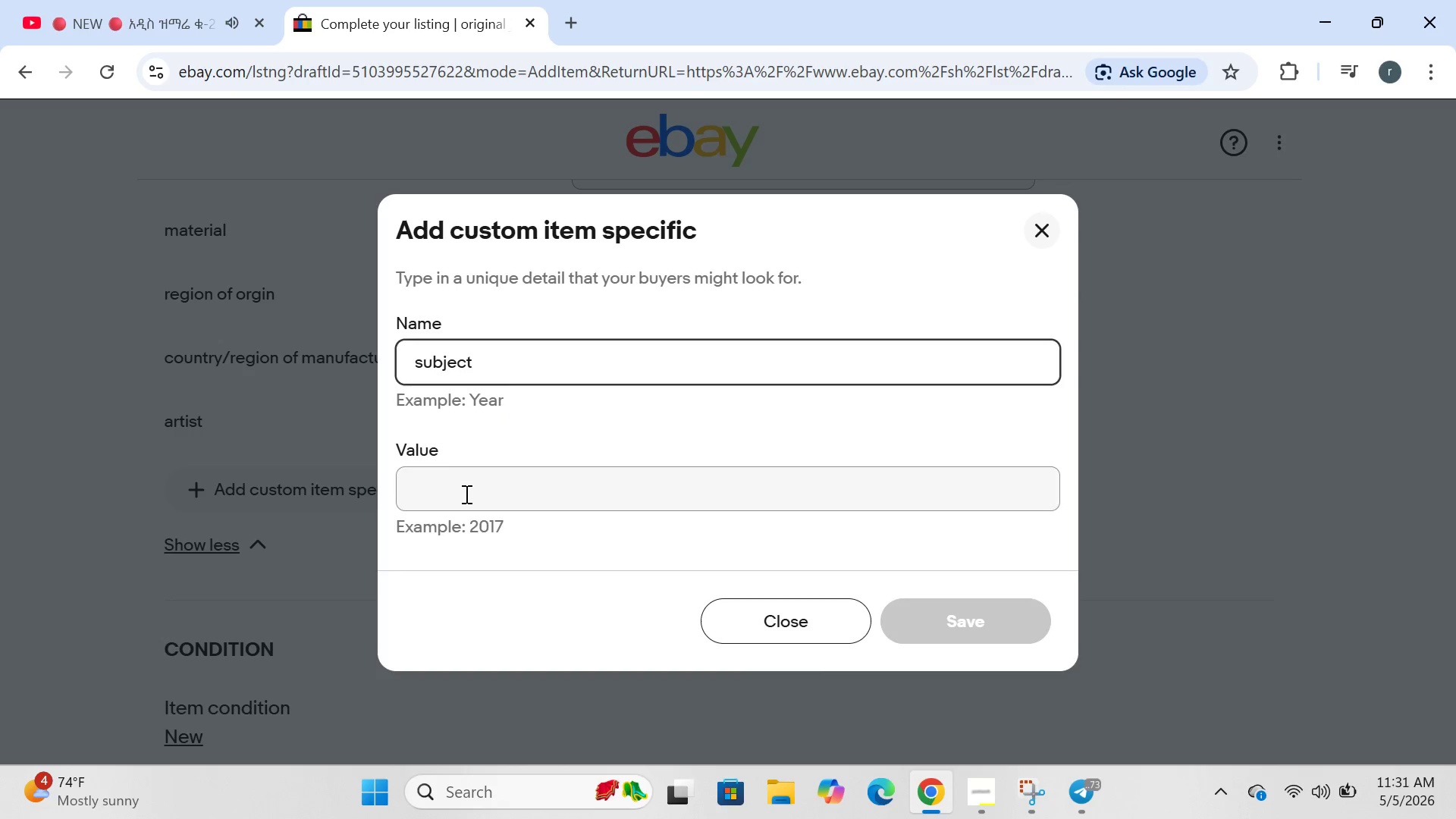 
left_click([465, 494])
 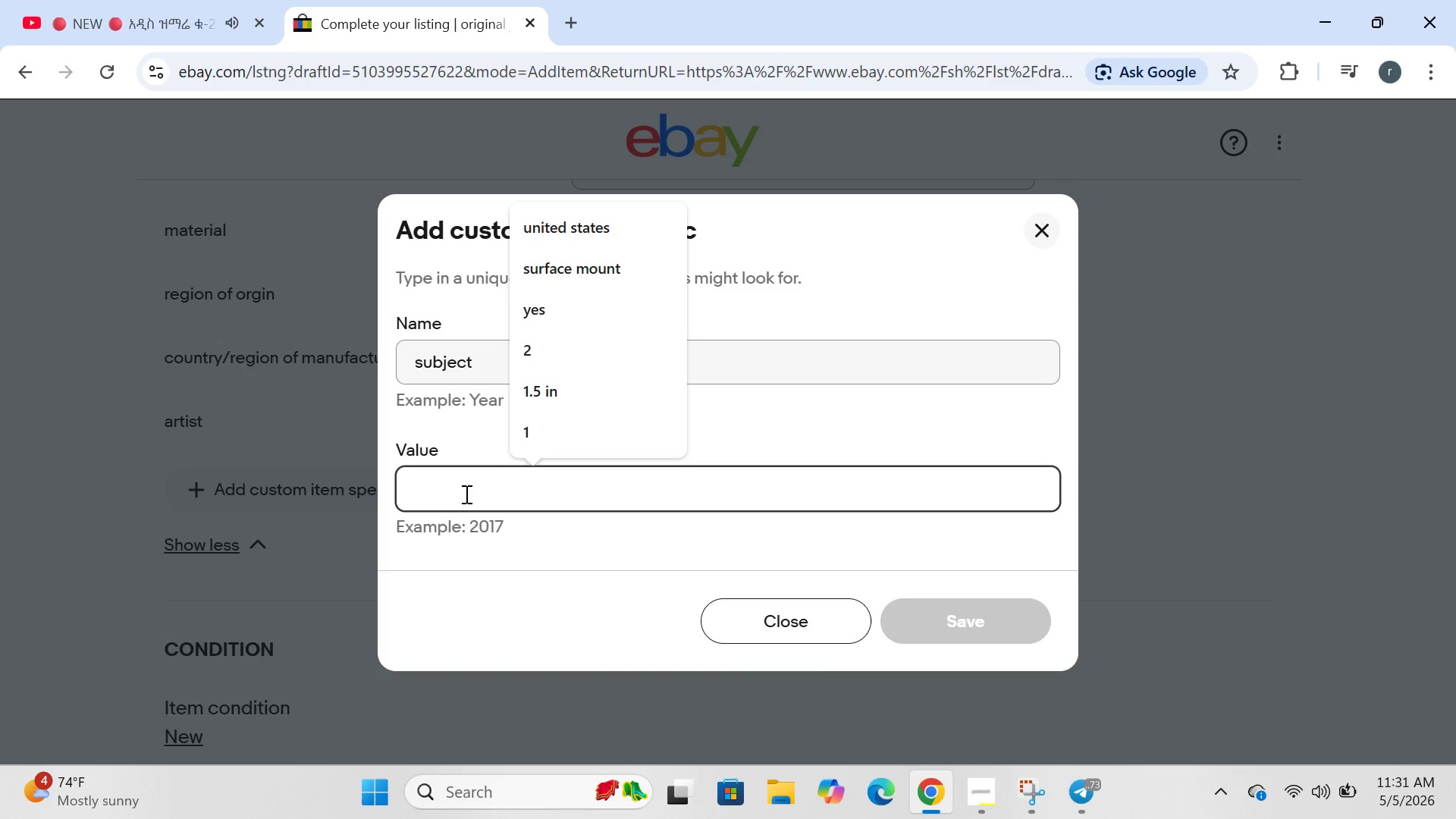 
type(movies/tv)
 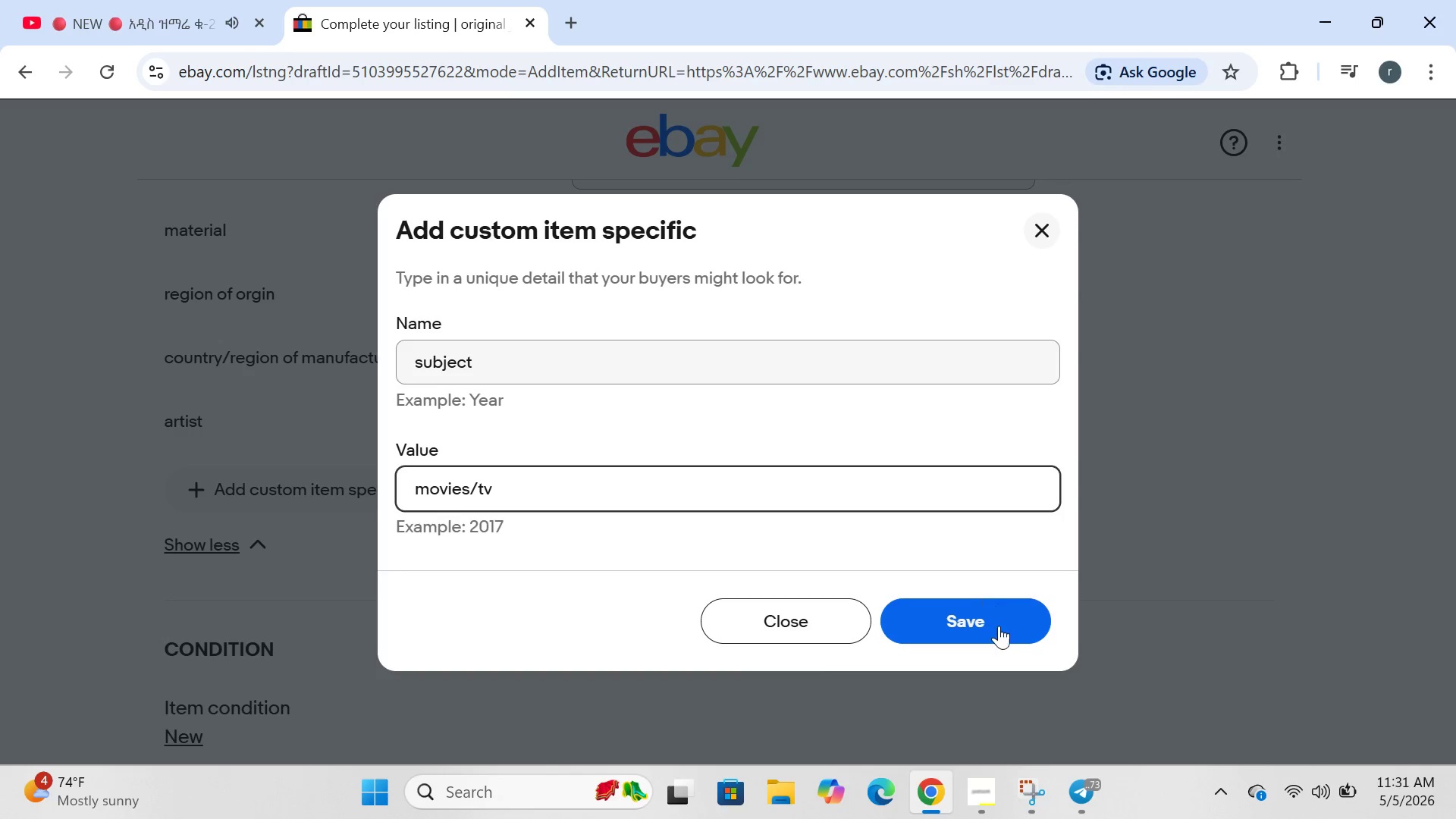 
left_click([999, 629])
 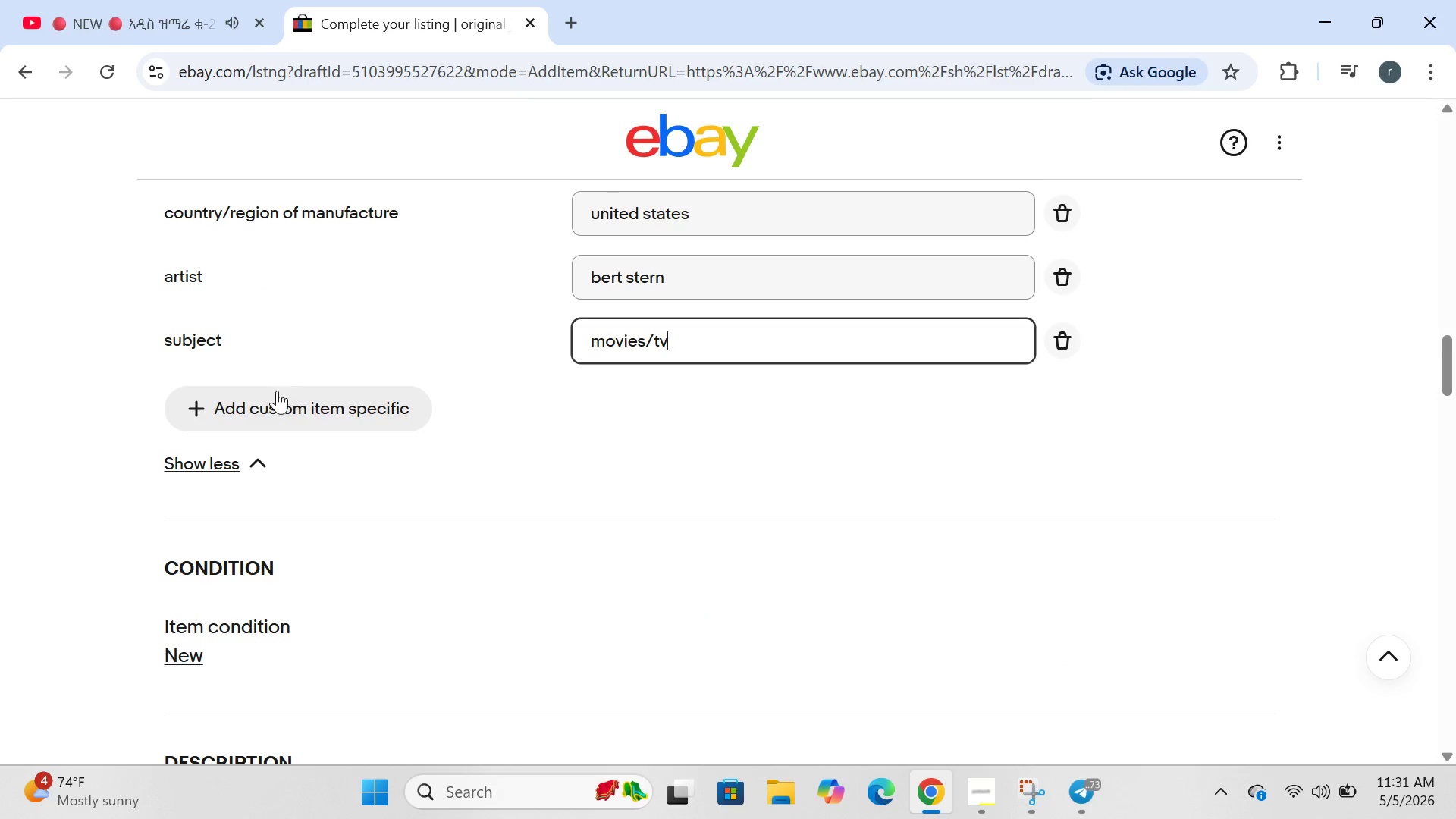 
left_click([277, 399])
 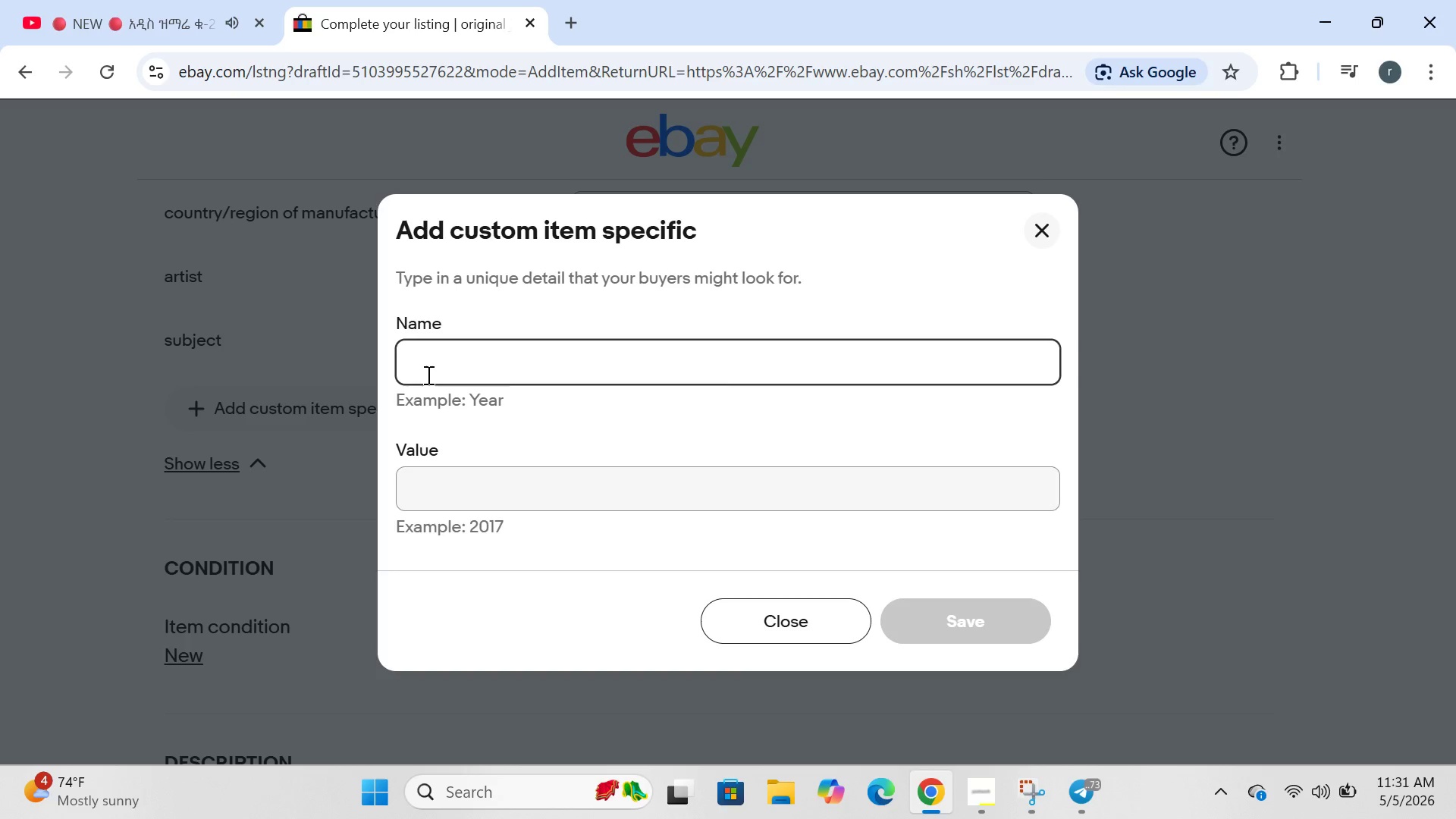 
type(type)
 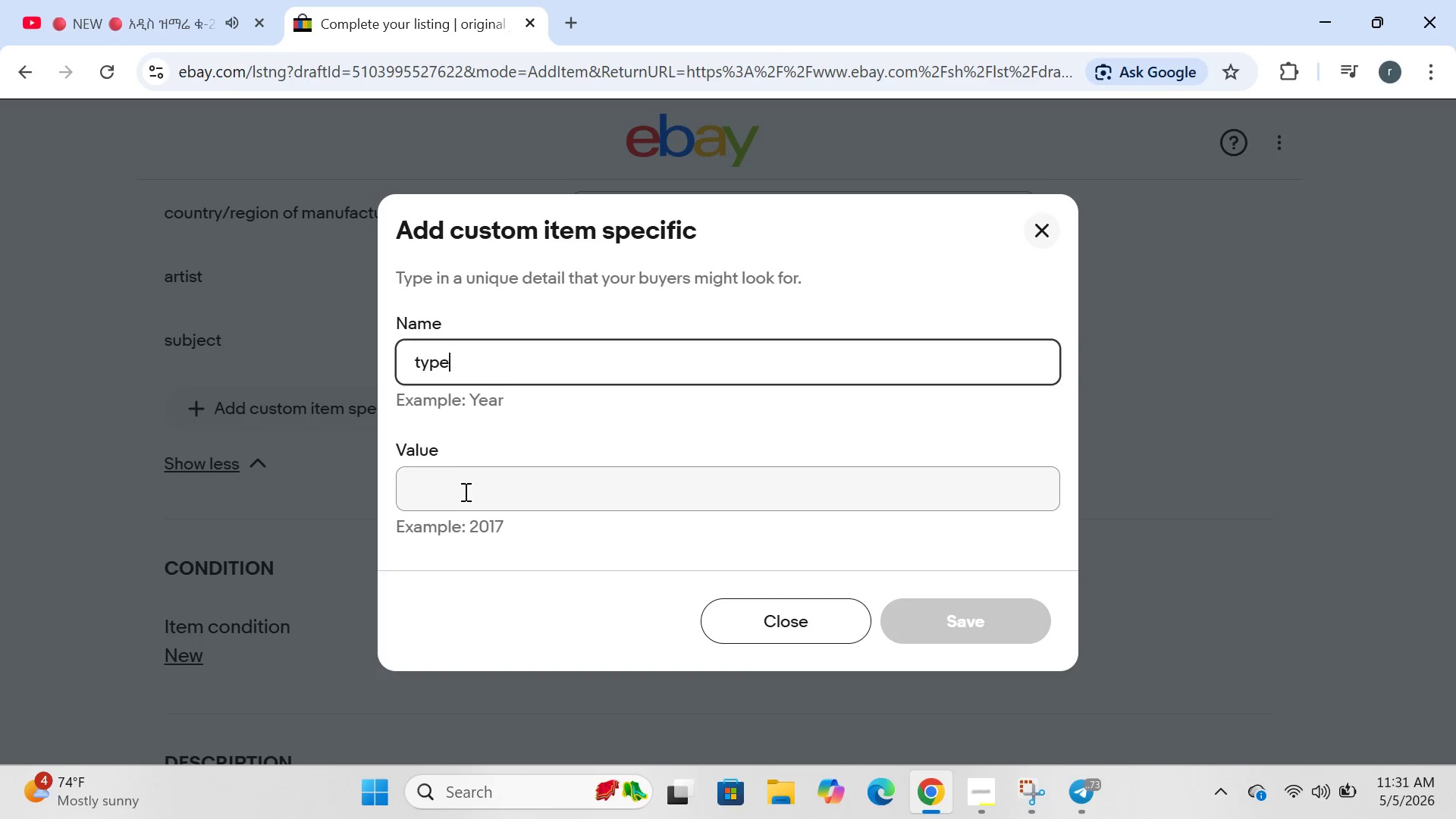 
left_click([463, 491])
 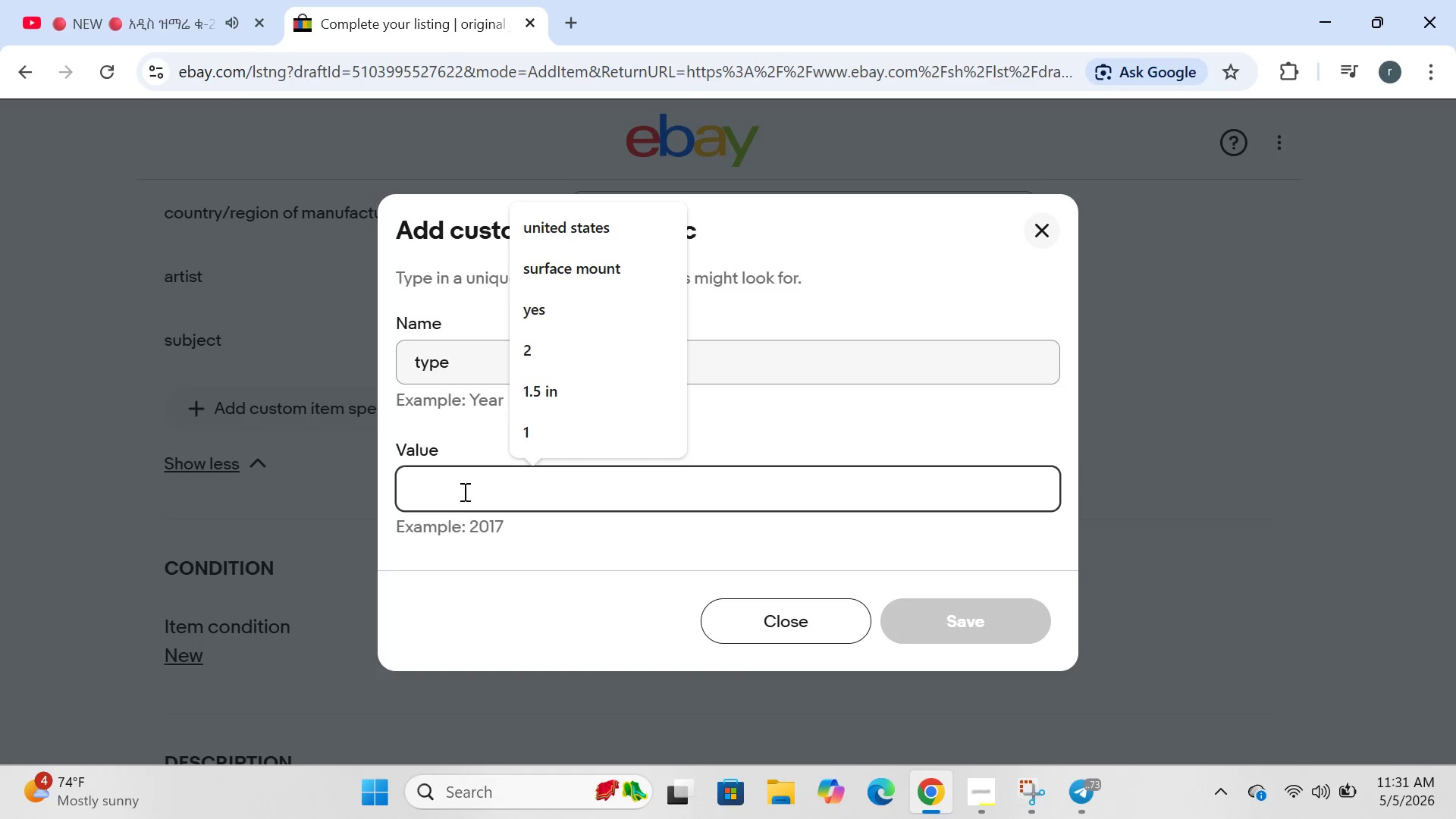 
type(film poster)
 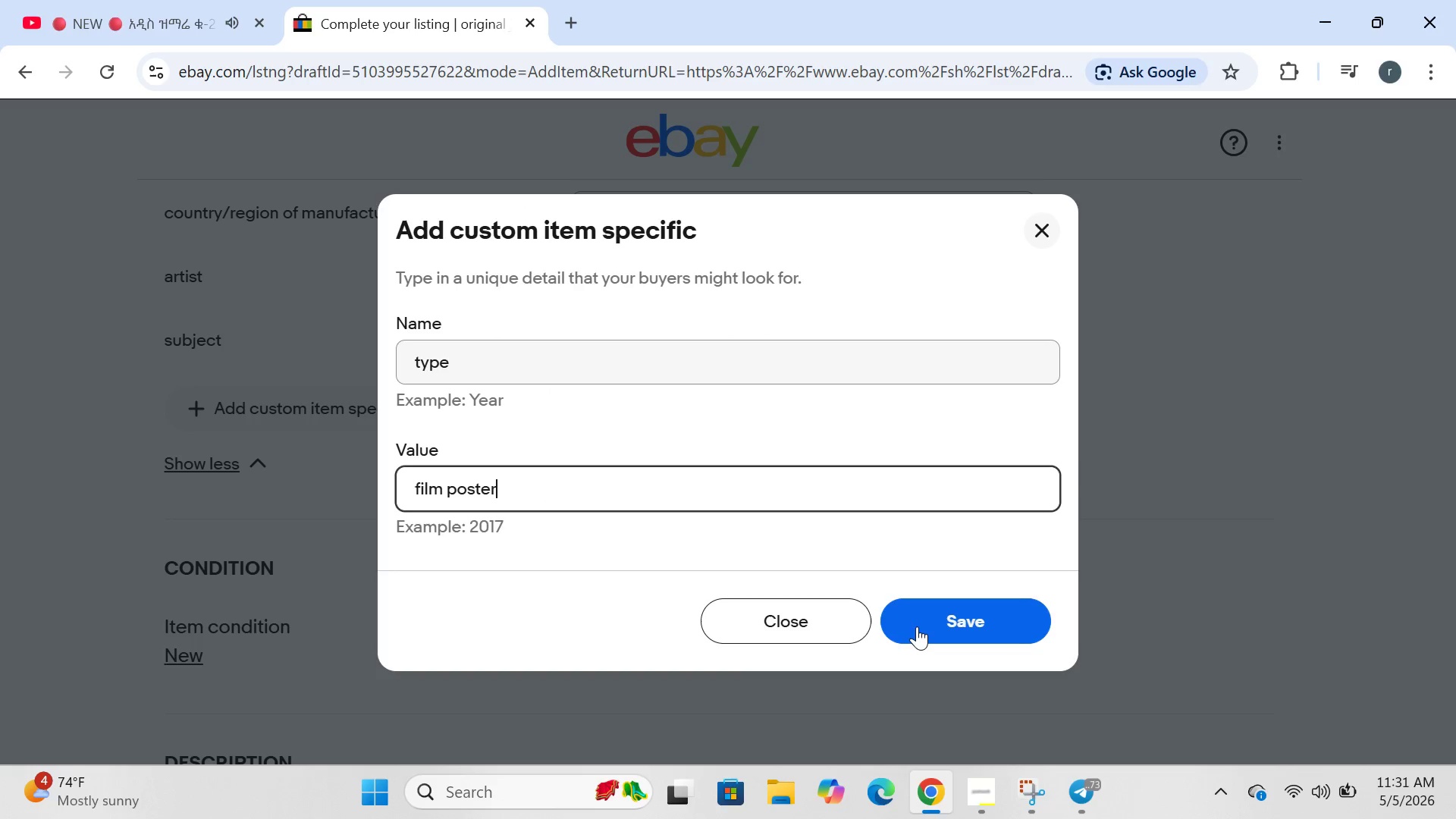 
left_click([918, 626])
 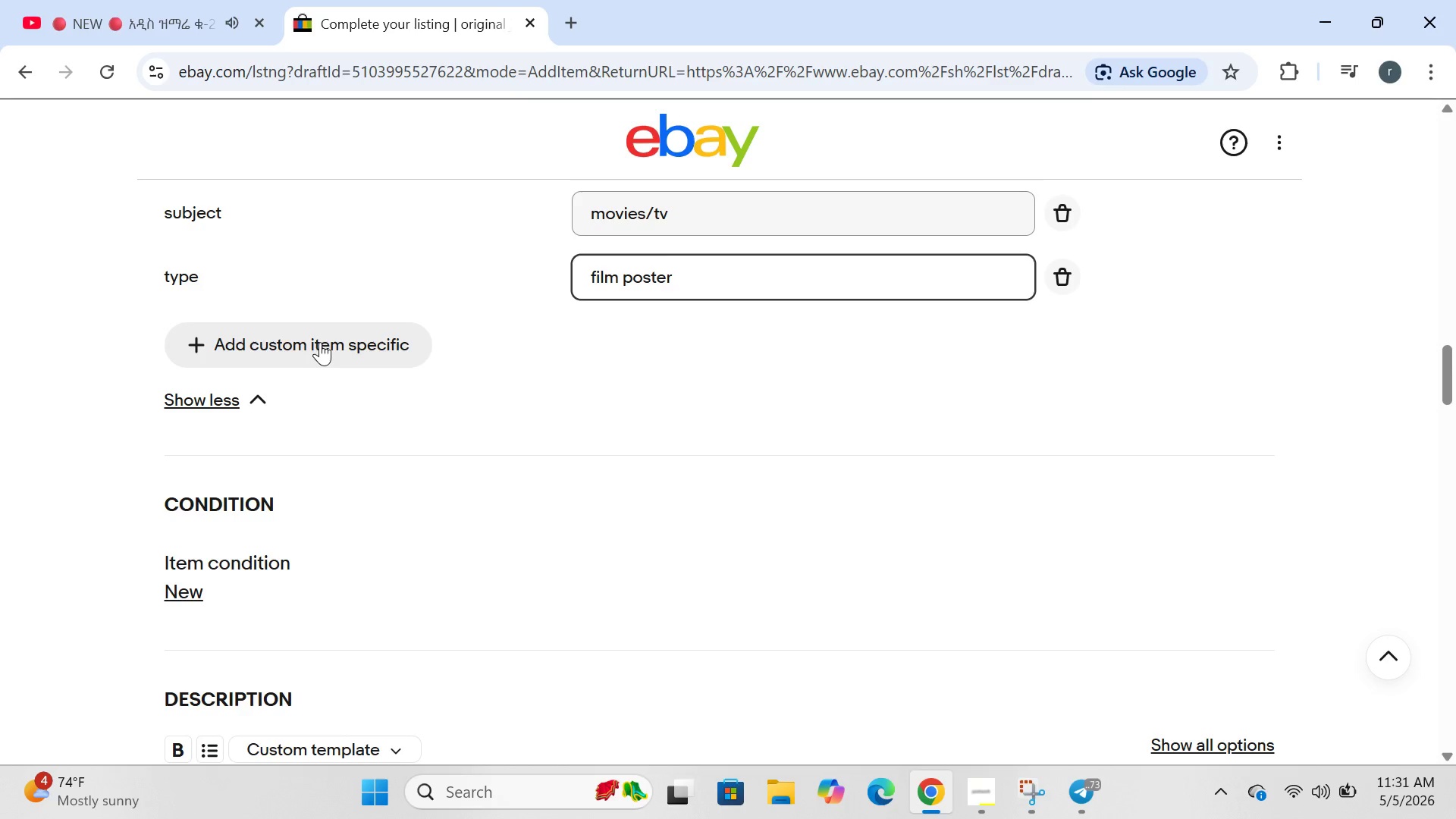 
left_click([314, 341])
 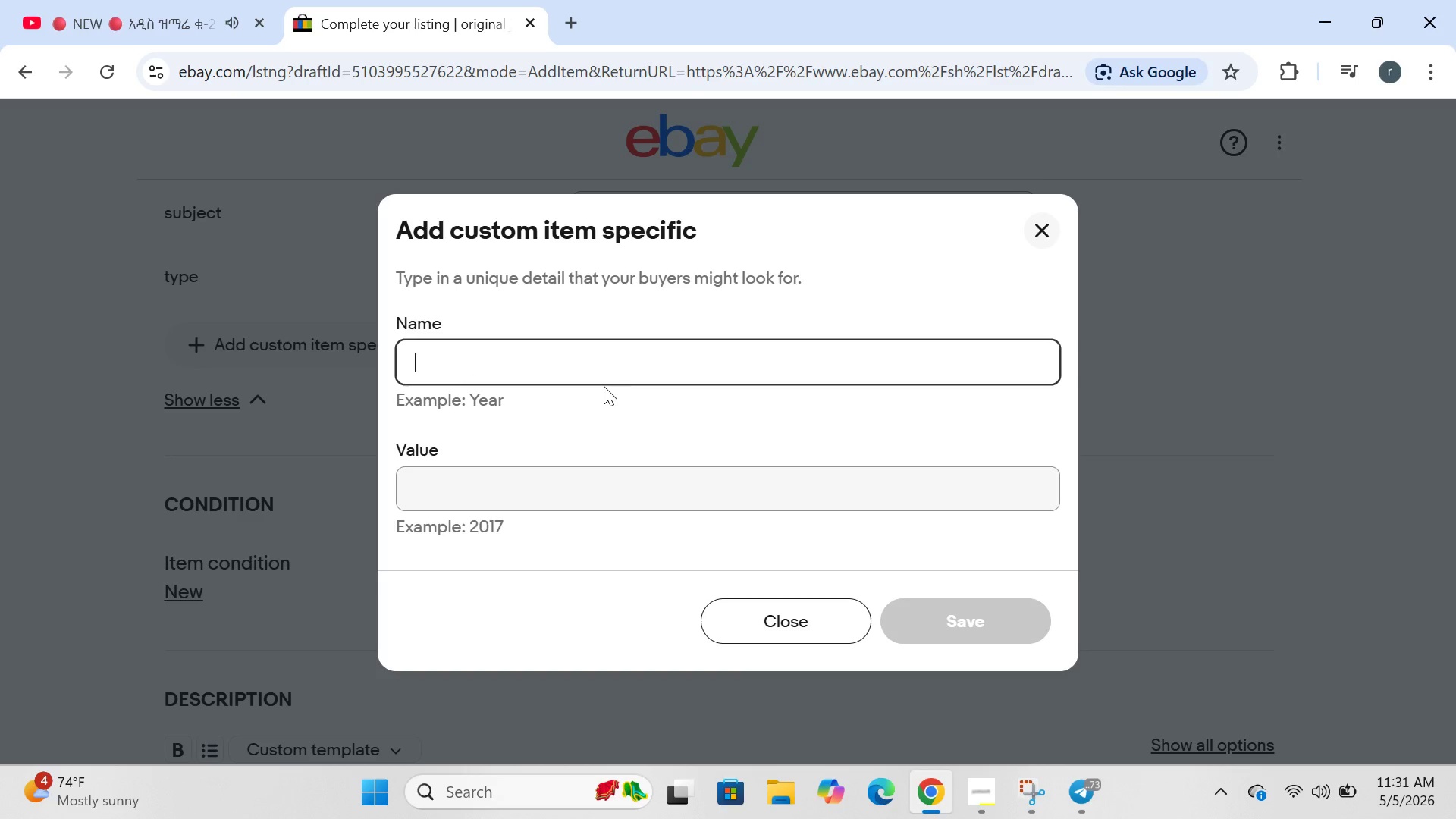 
type(framing)
 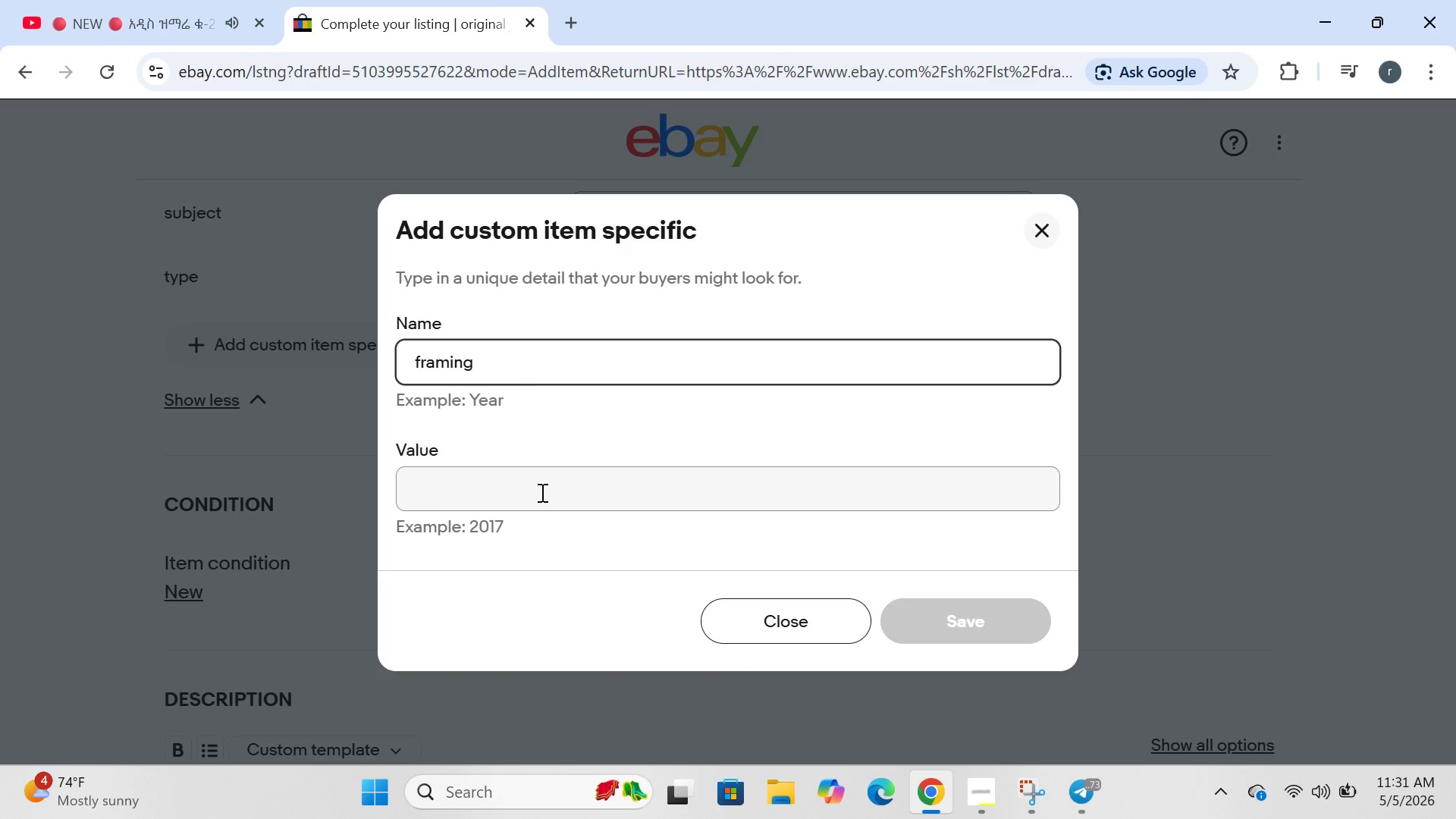 
left_click([541, 492])
 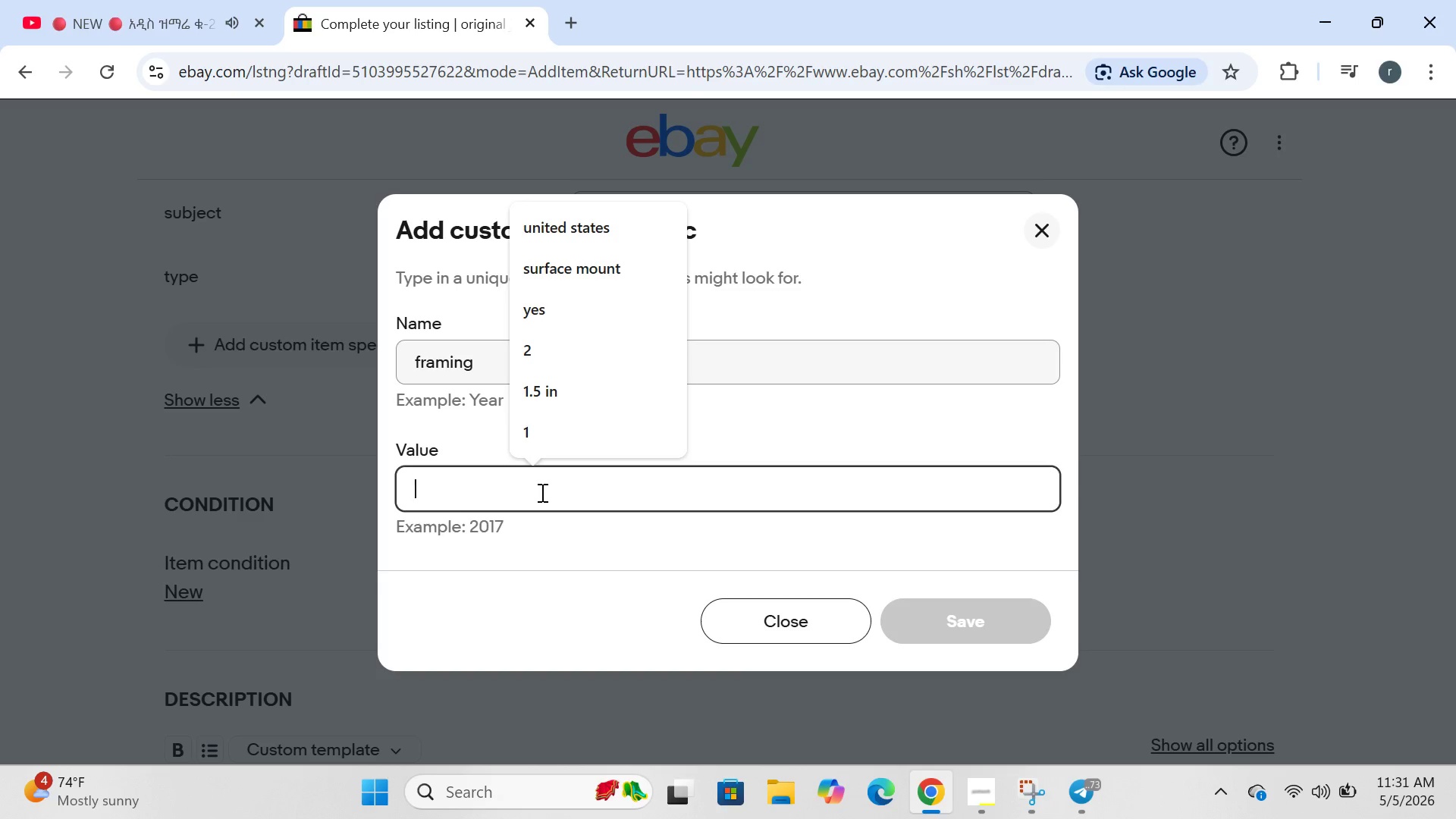 
type(unframed)
 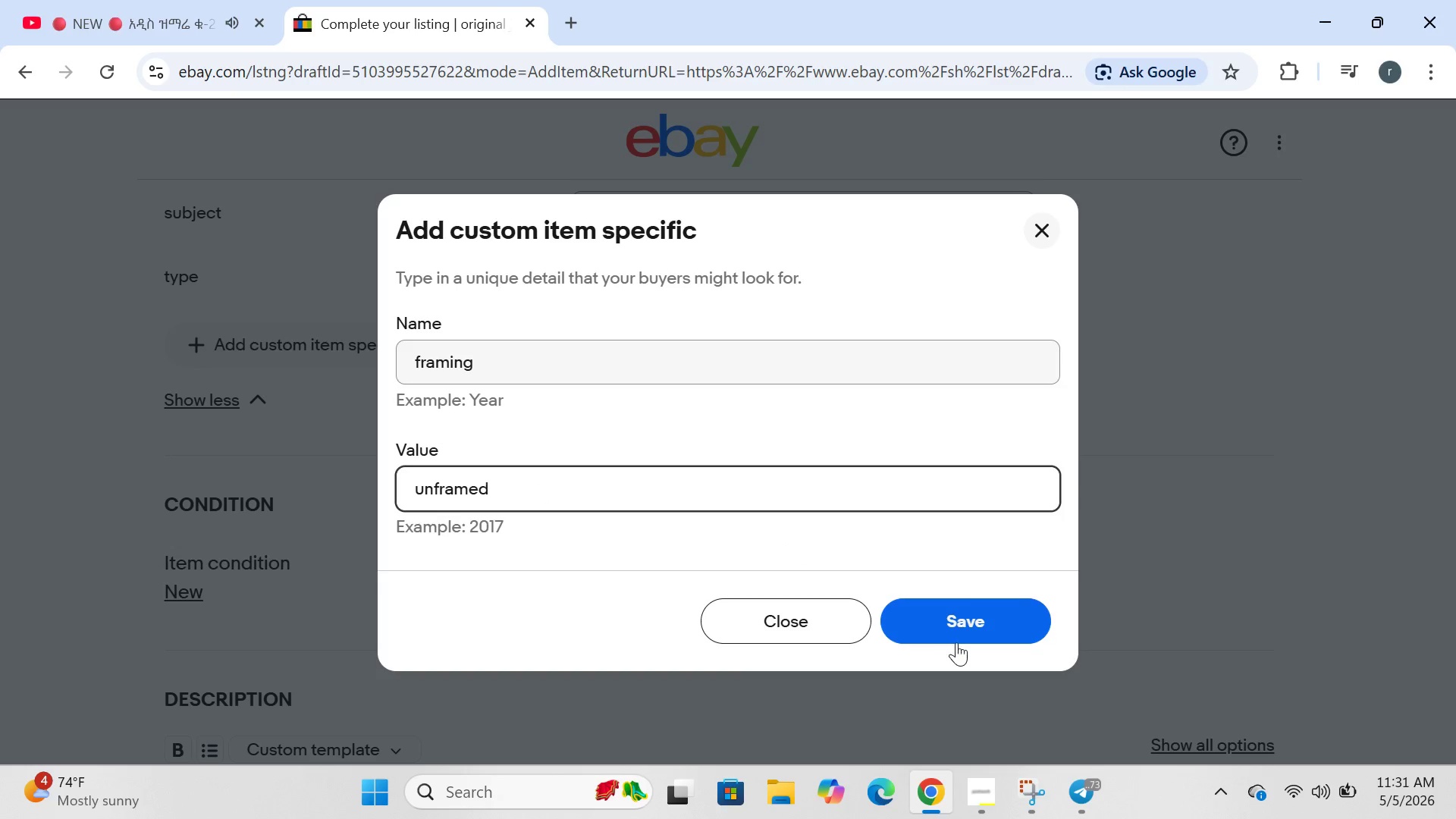 
left_click([956, 643])
 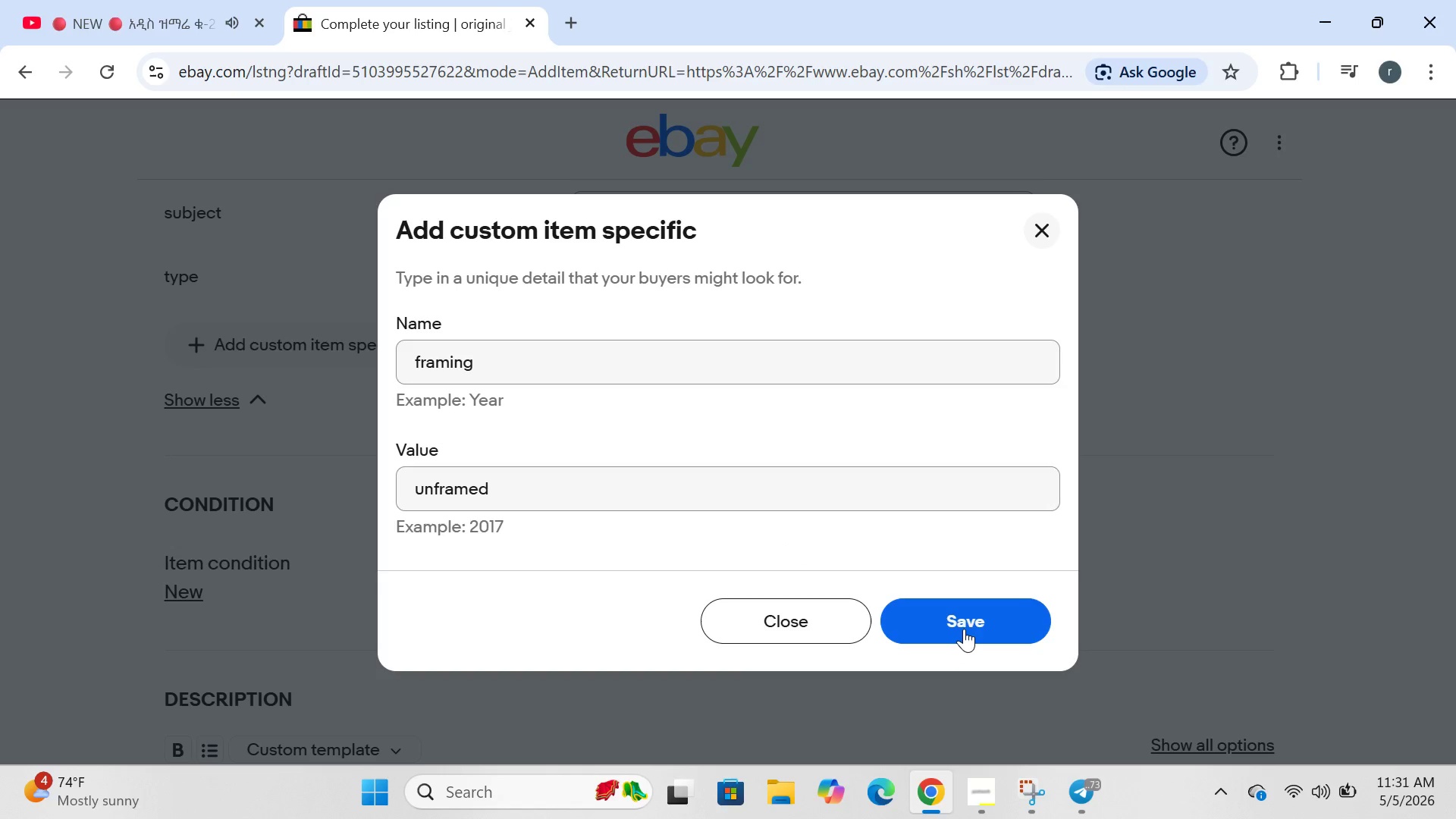 
left_click([964, 629])
 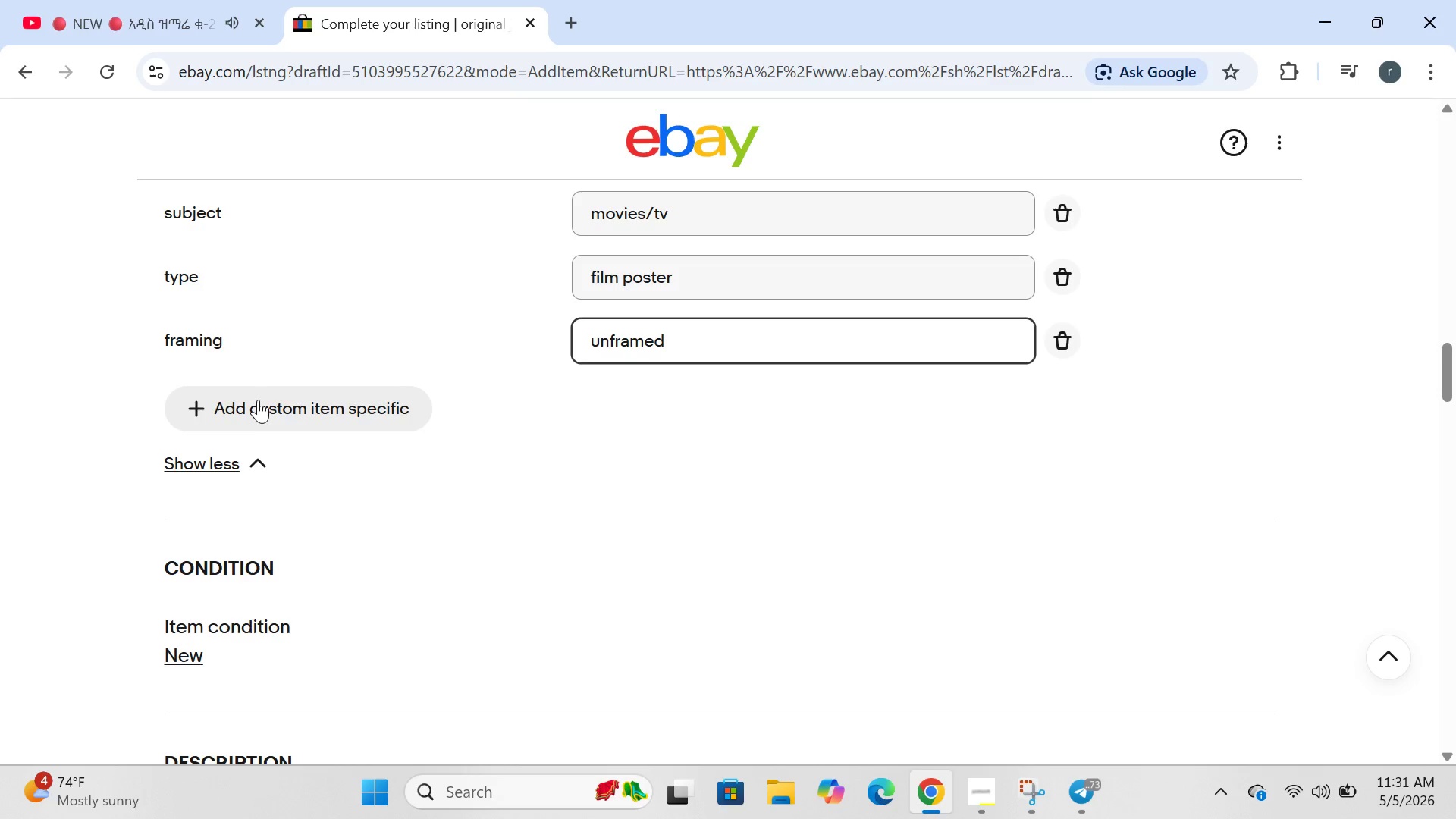 
left_click([258, 402])
 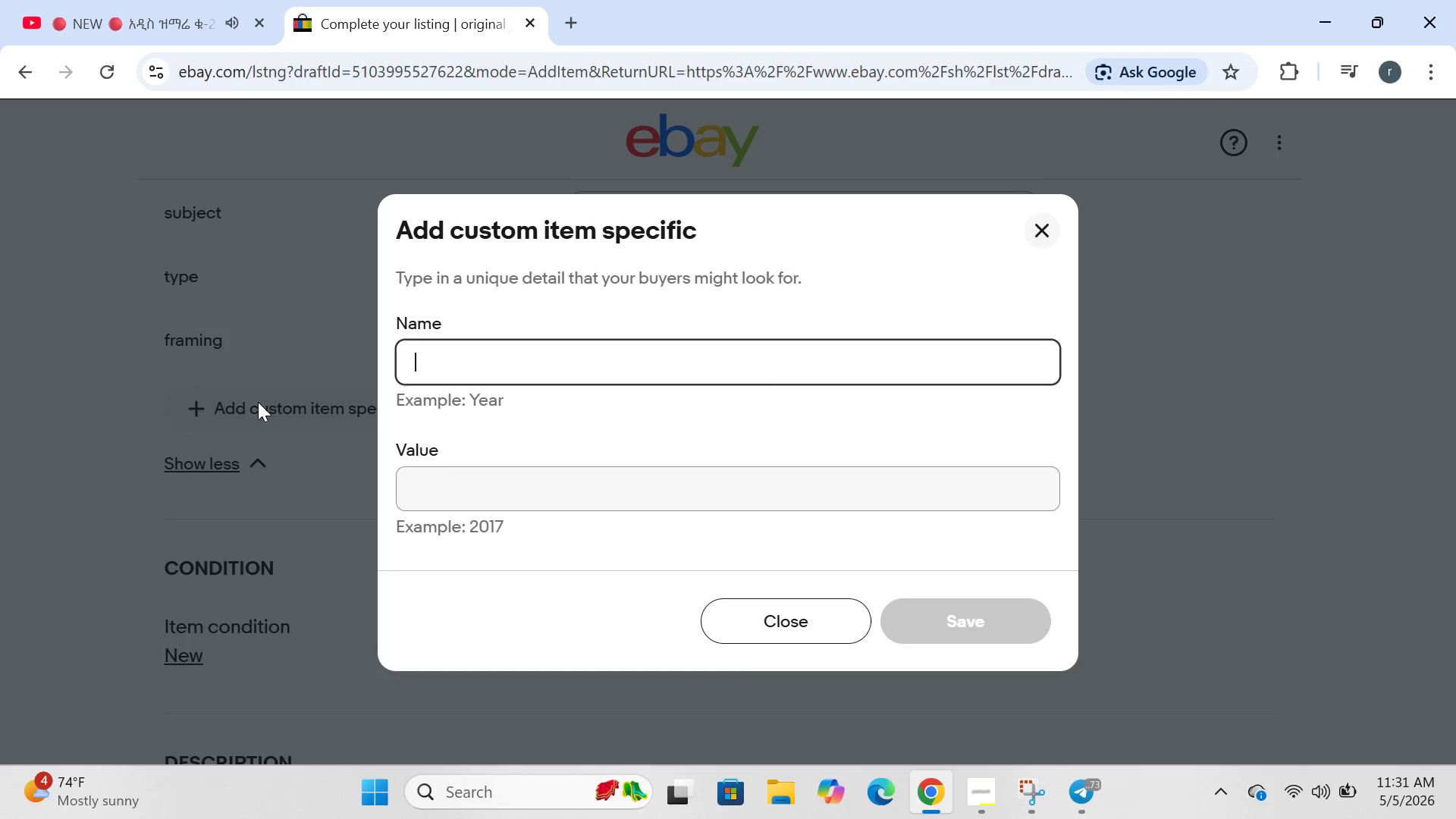 
type(industry)
 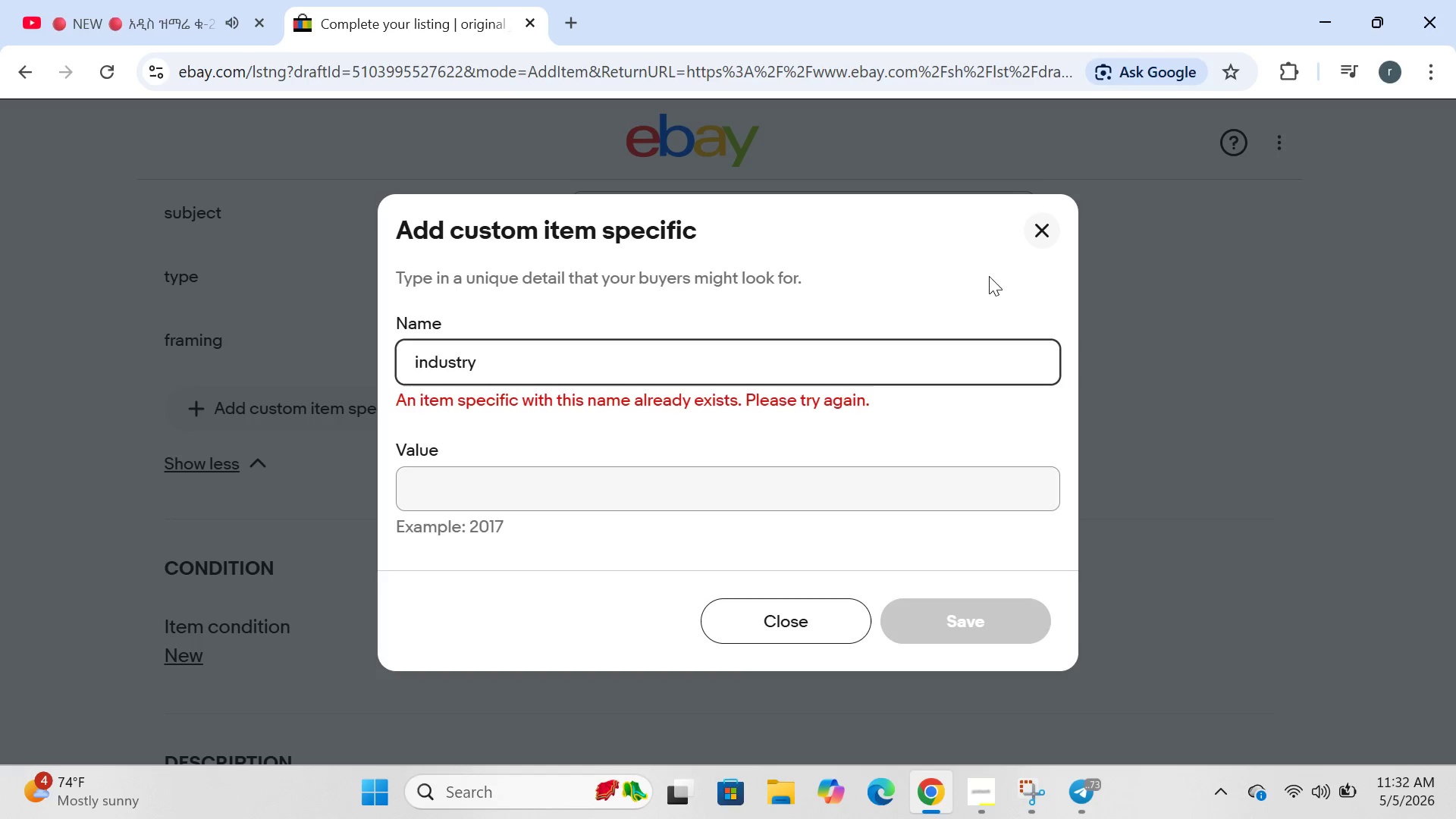 
left_click([1056, 238])
 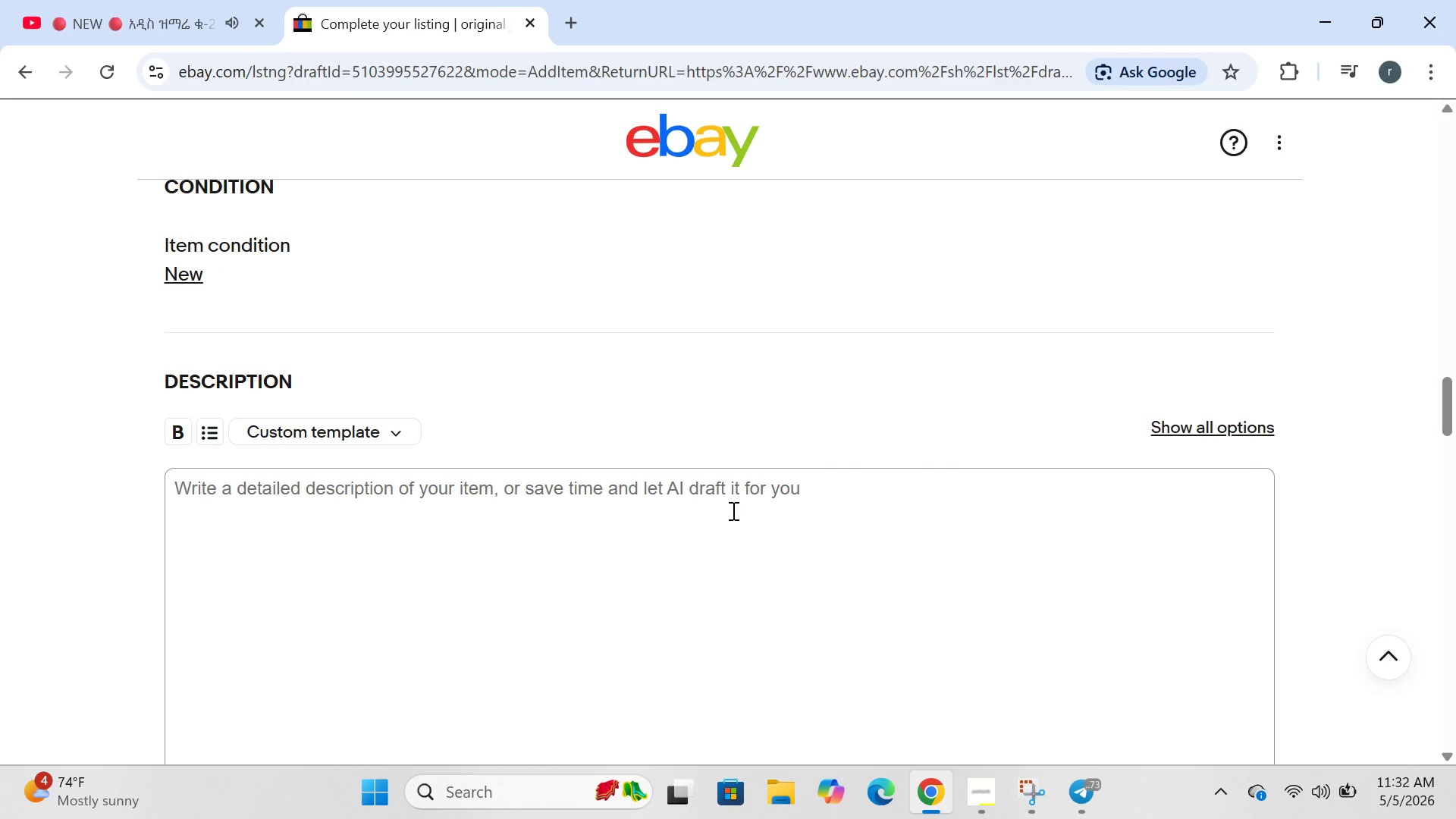 
wait(28.08)
 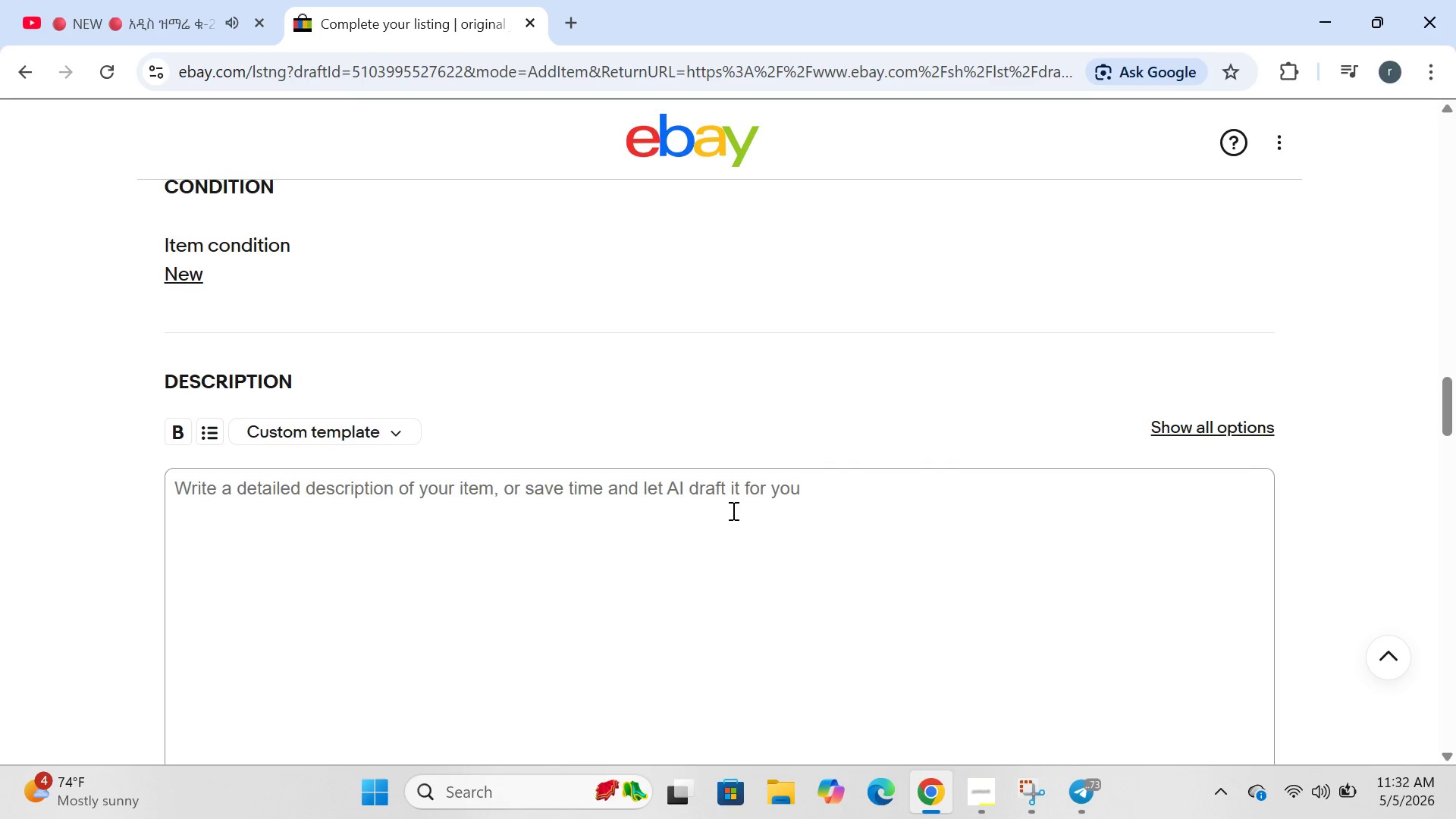 
left_click([481, 382])
 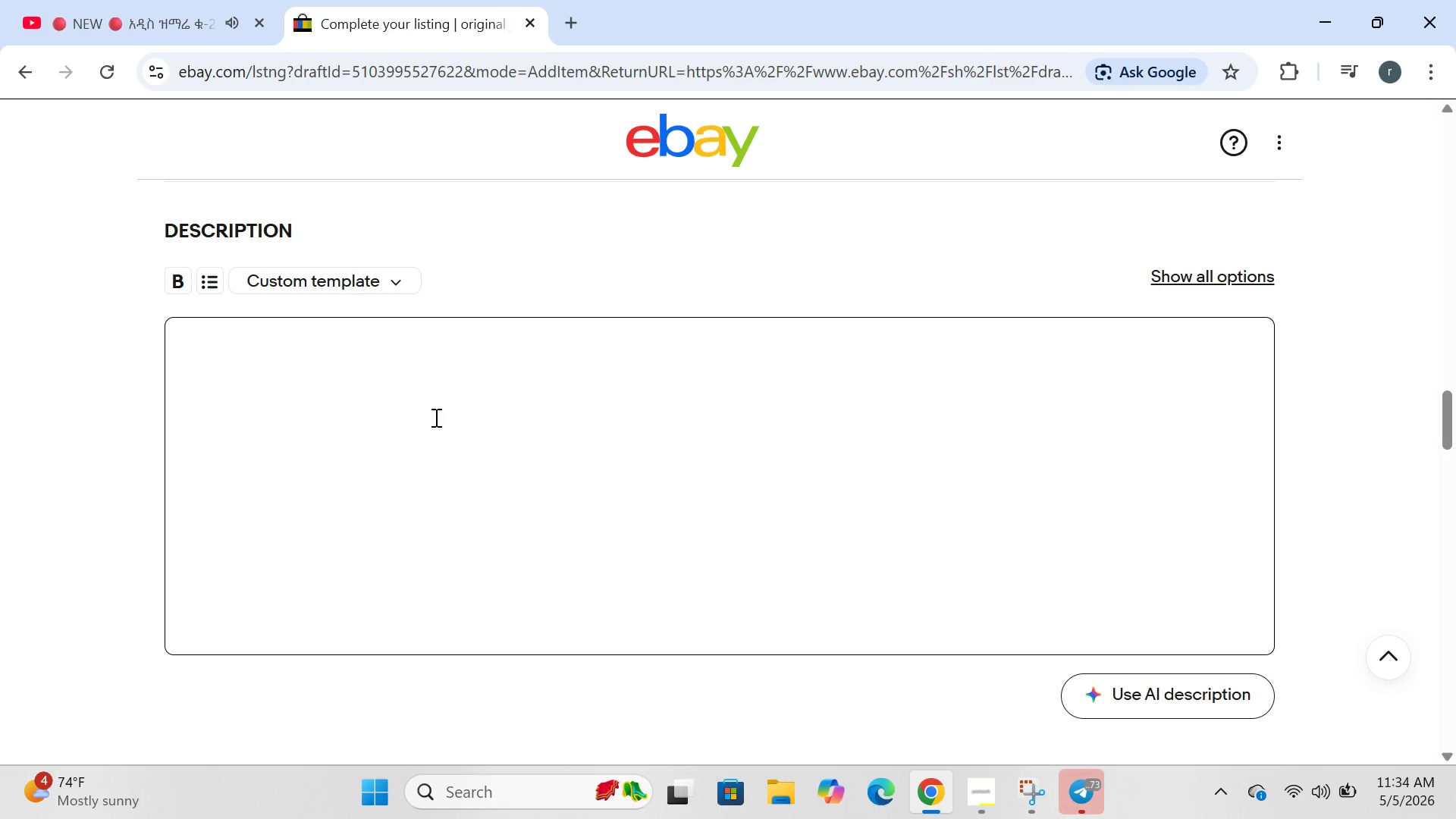 
wait(123.19)
 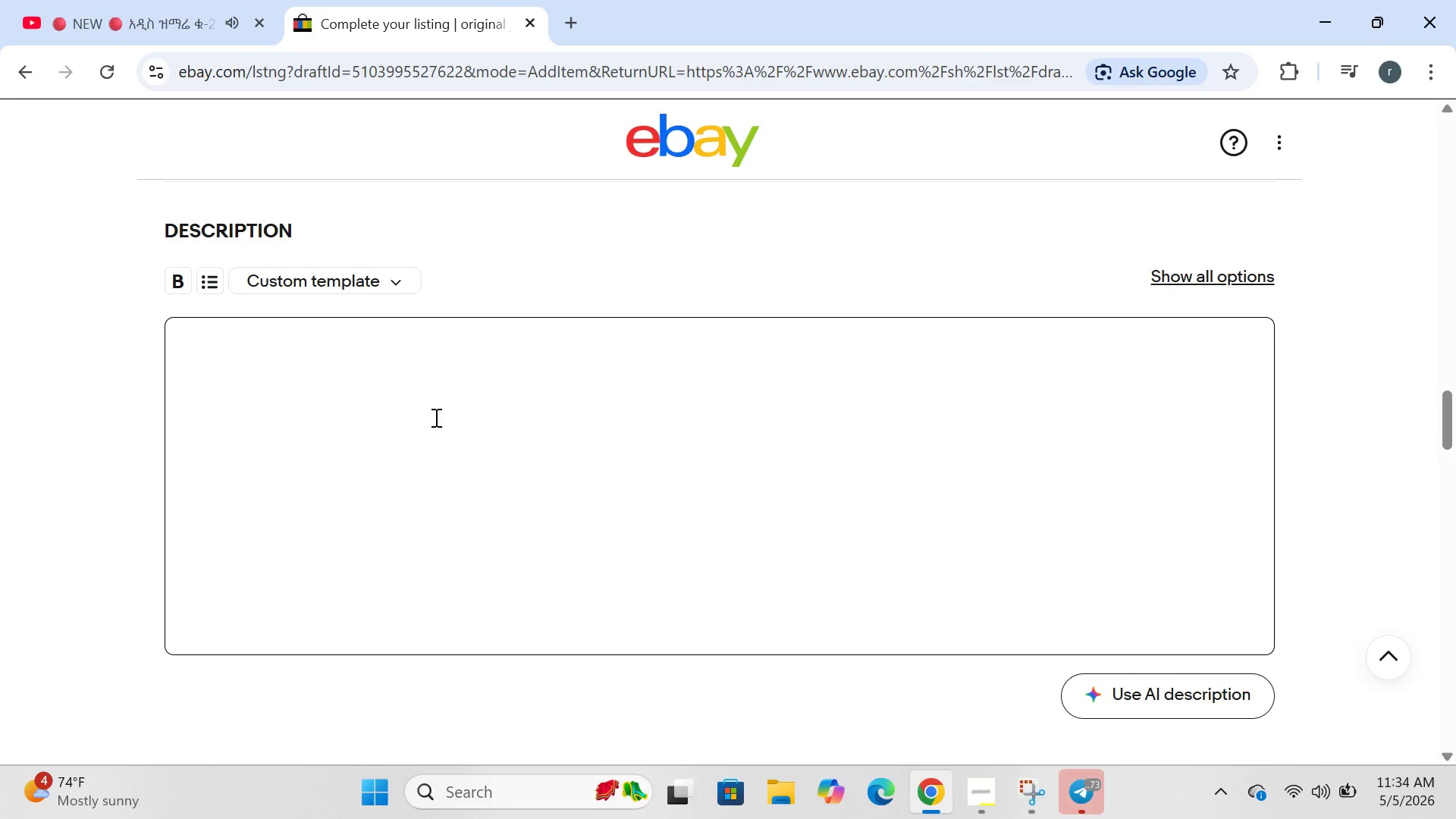 
left_click([1083, 807])
 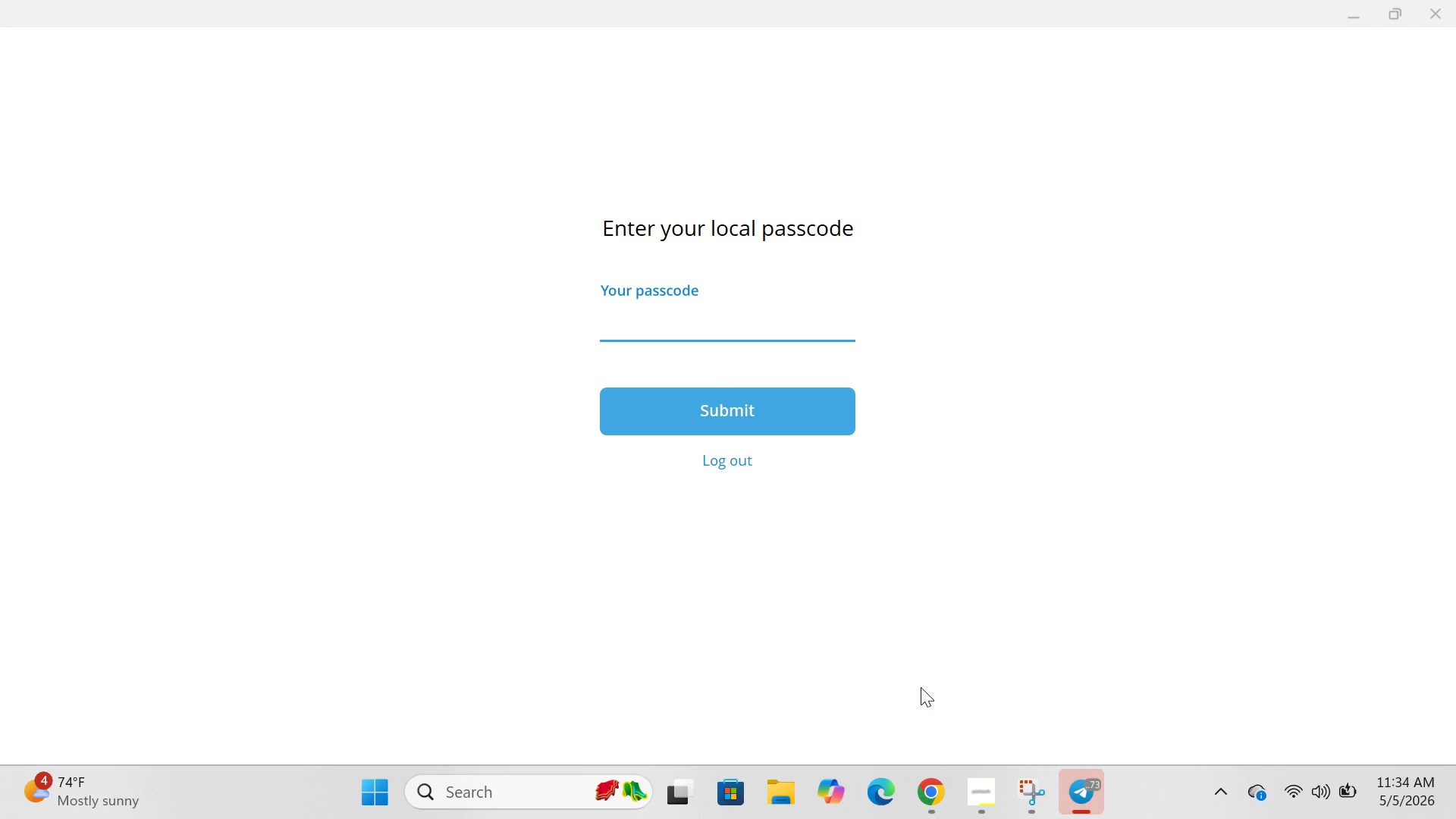 
type(been)
 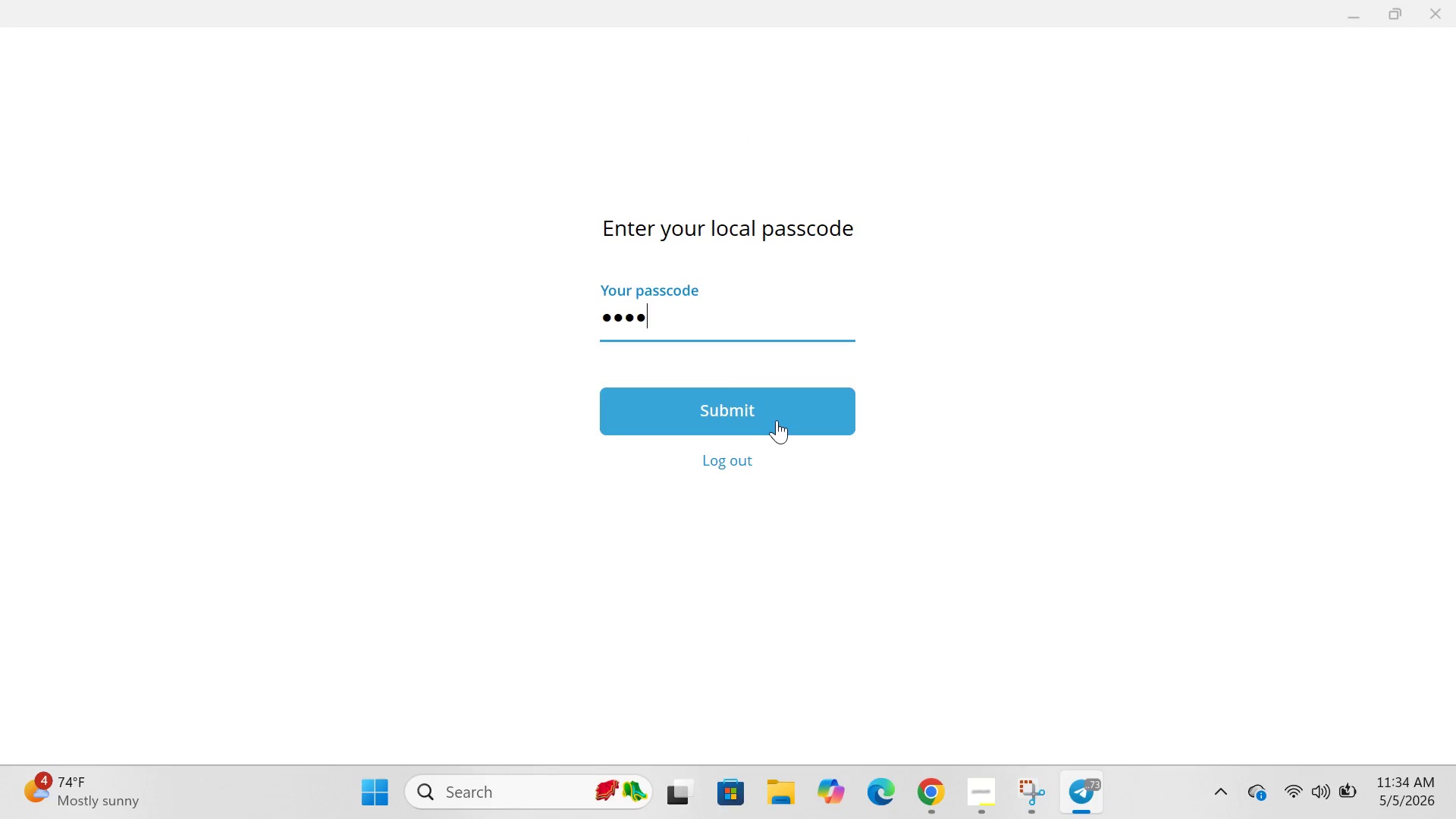 
left_click([775, 416])
 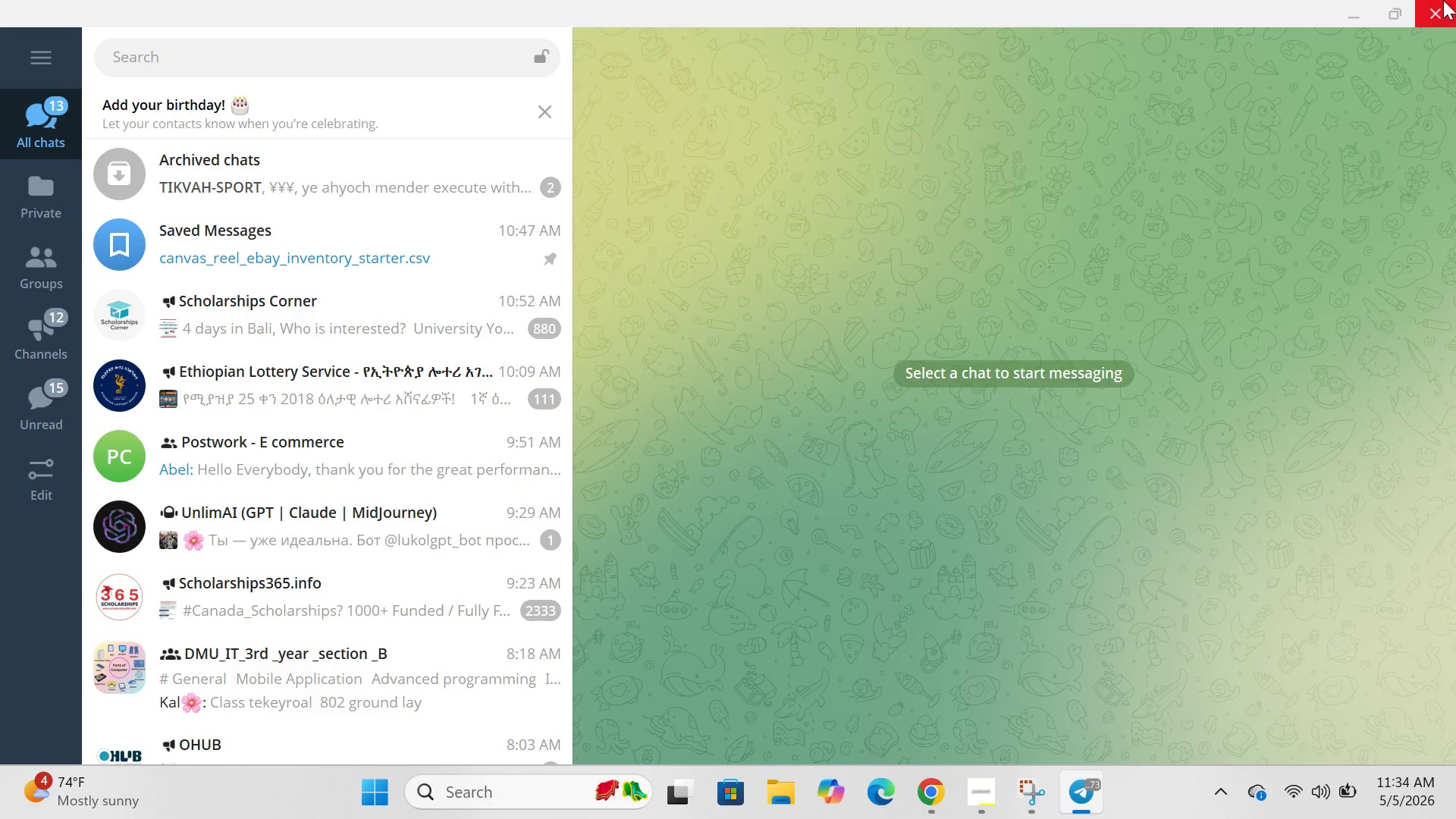 
left_click([1442, 7])
 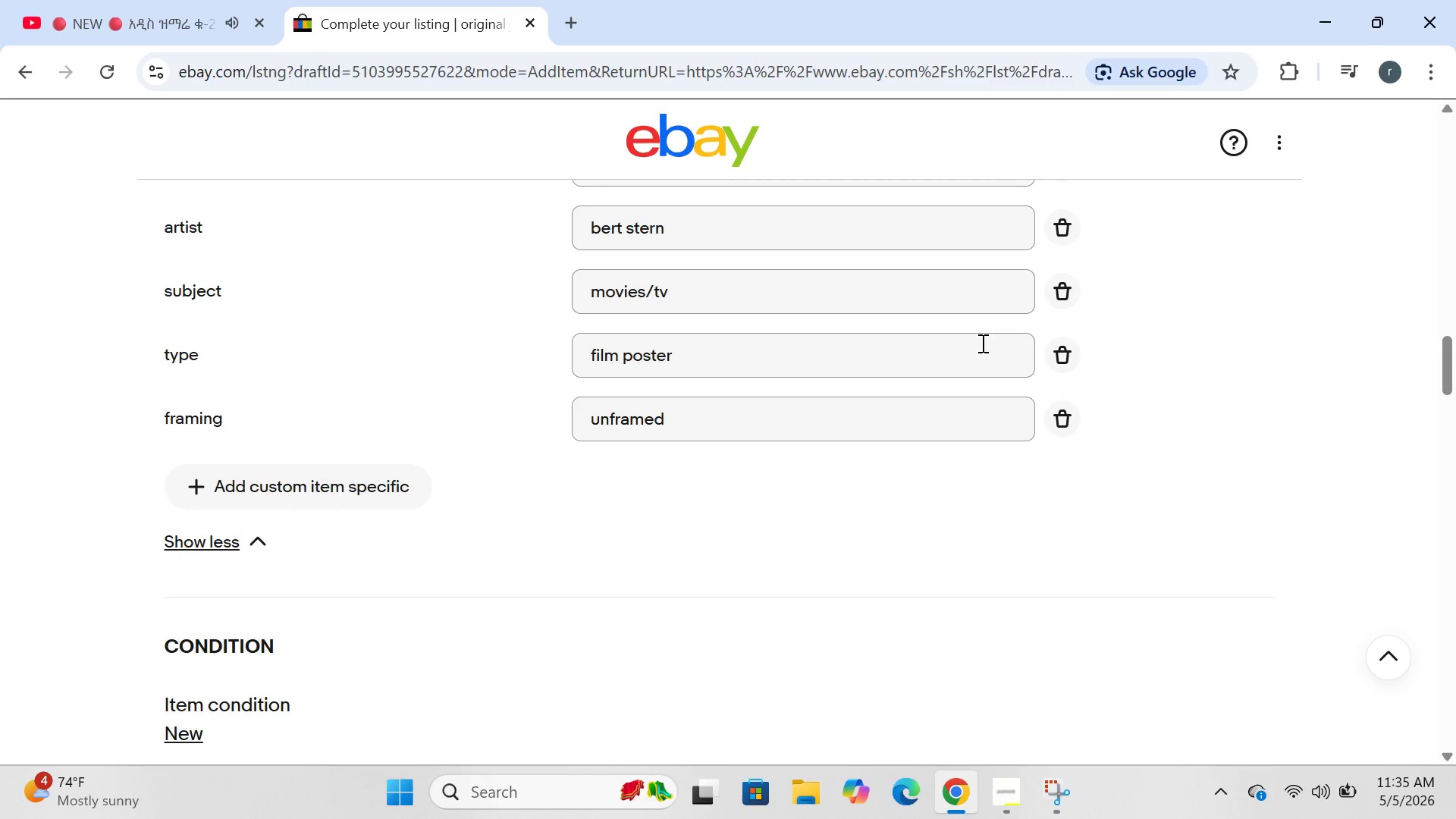 
wait(56.23)
 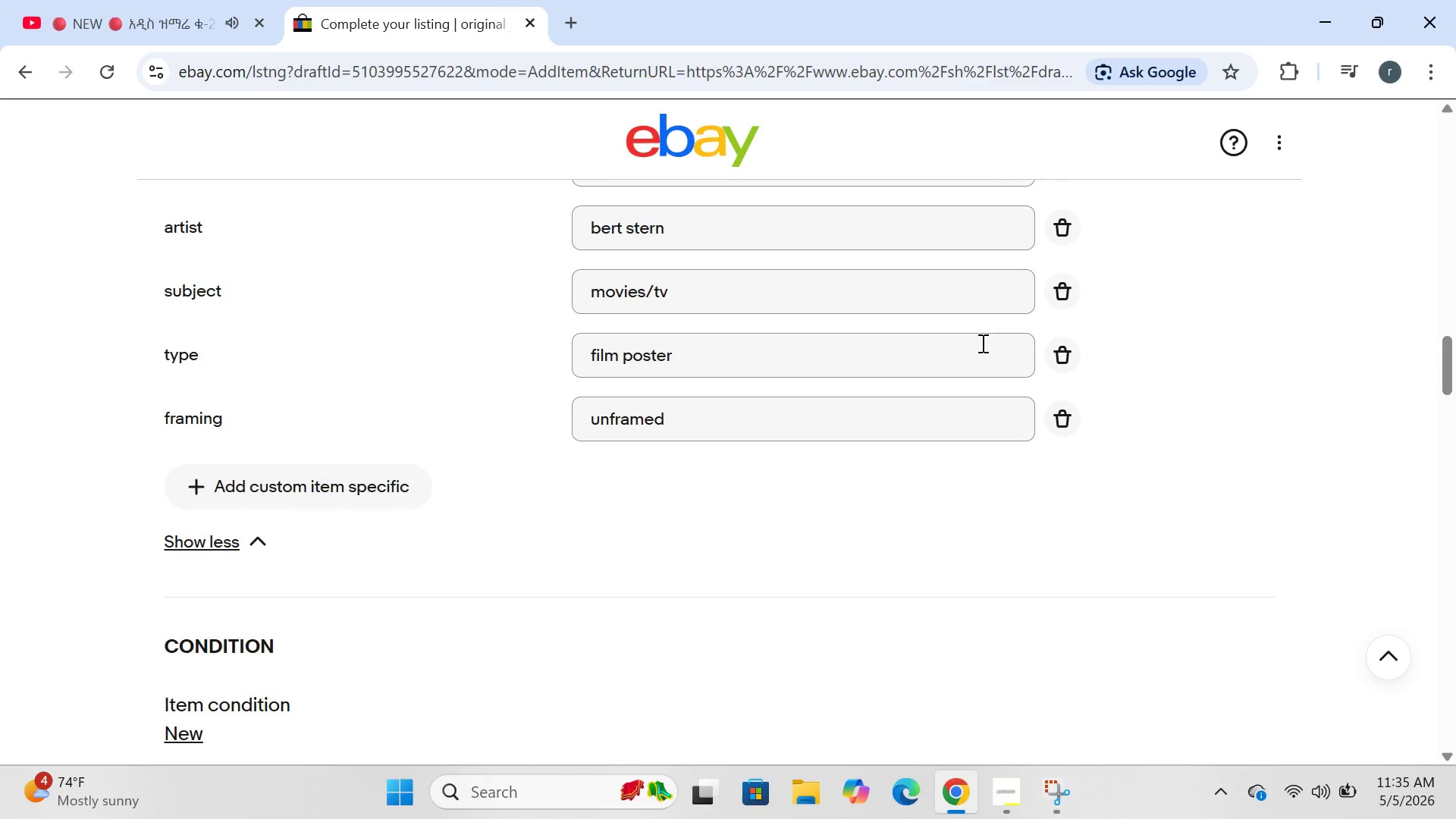 
left_click([262, 485])
 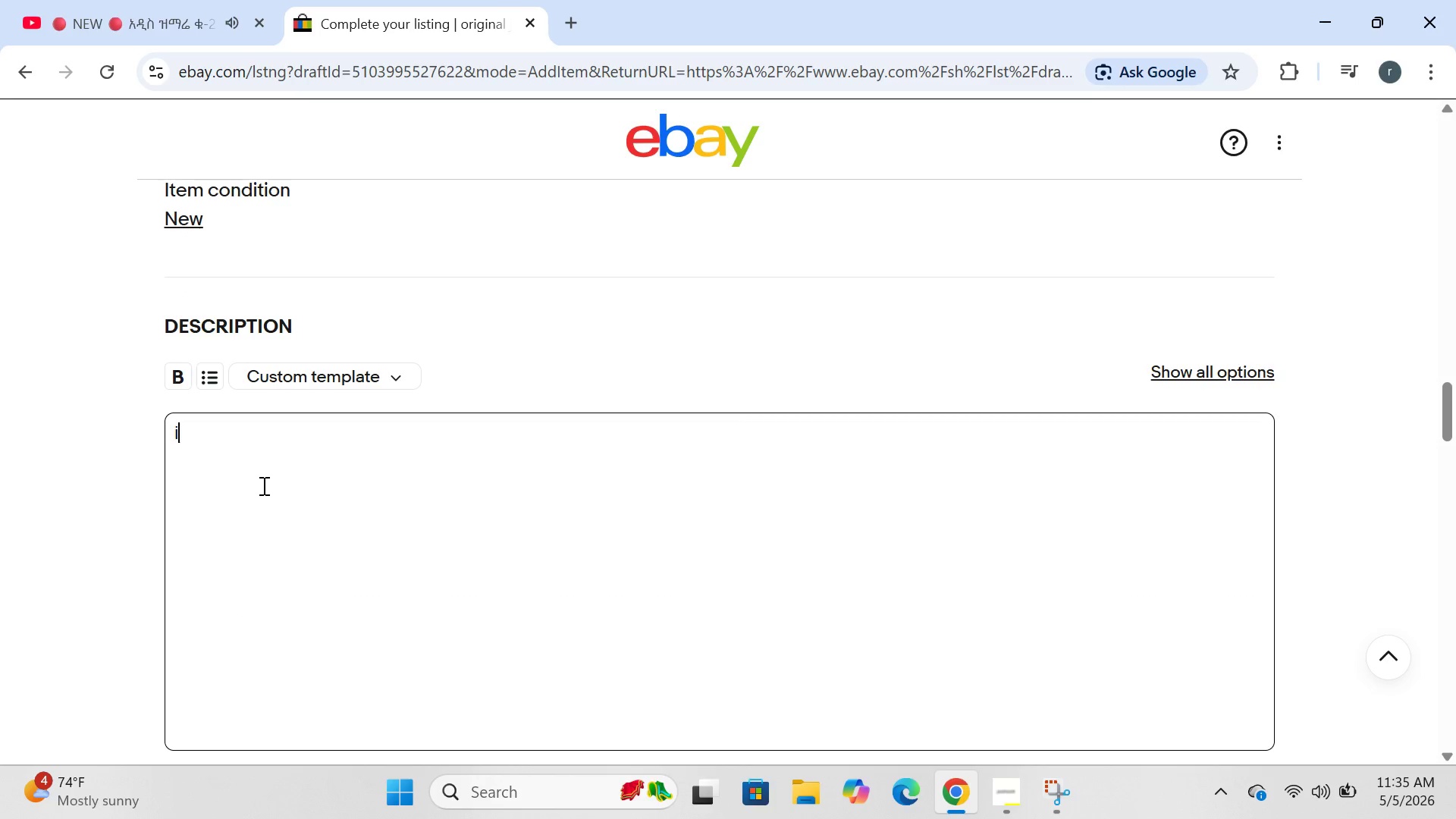 
type(iteam ove)
key(Backspace)
key(Backspace)
key(Backspace)
key(Backspace)
key(Backspace)
key(Backspace)
type(m over)
 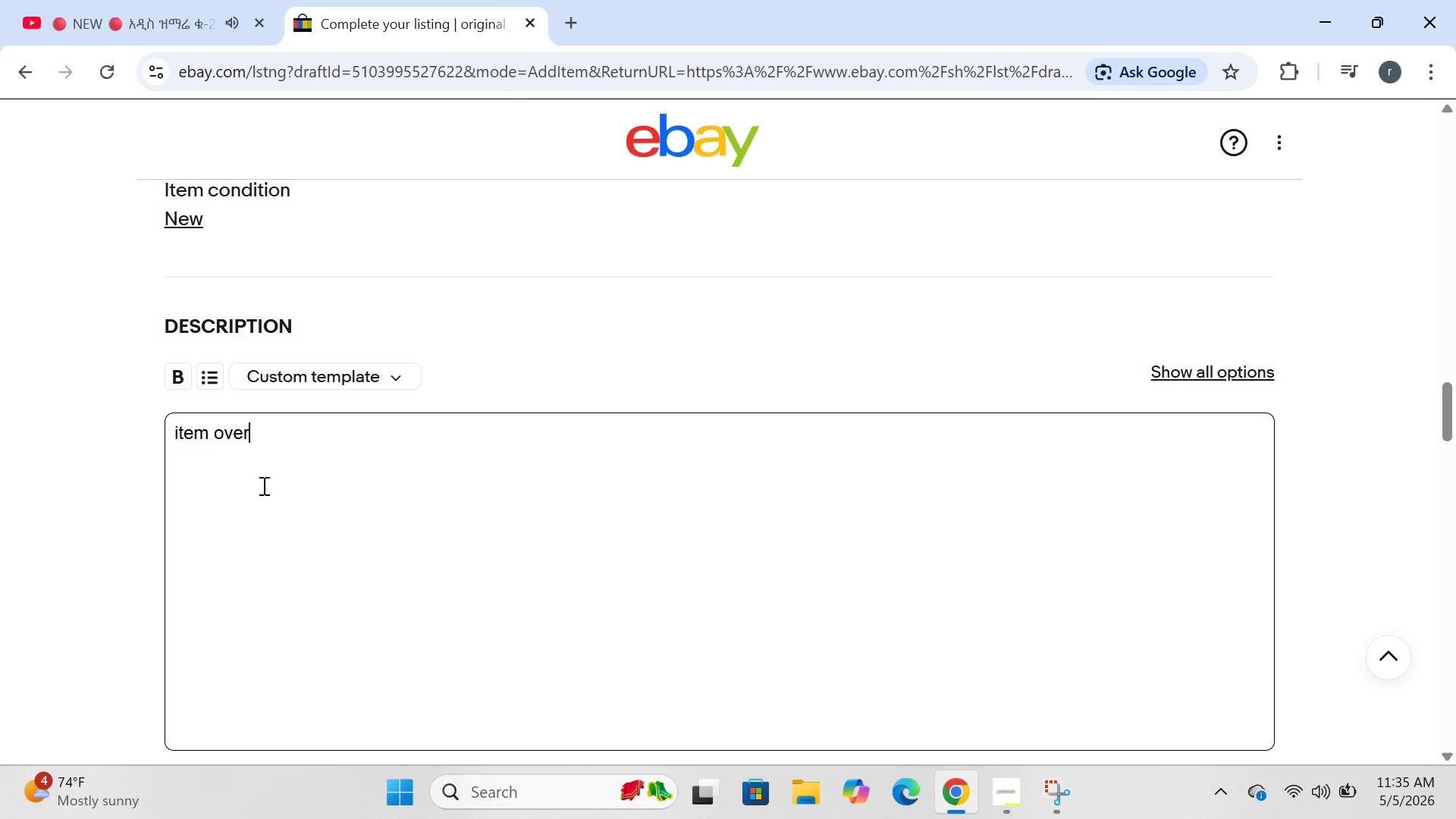 
wait(6.88)
 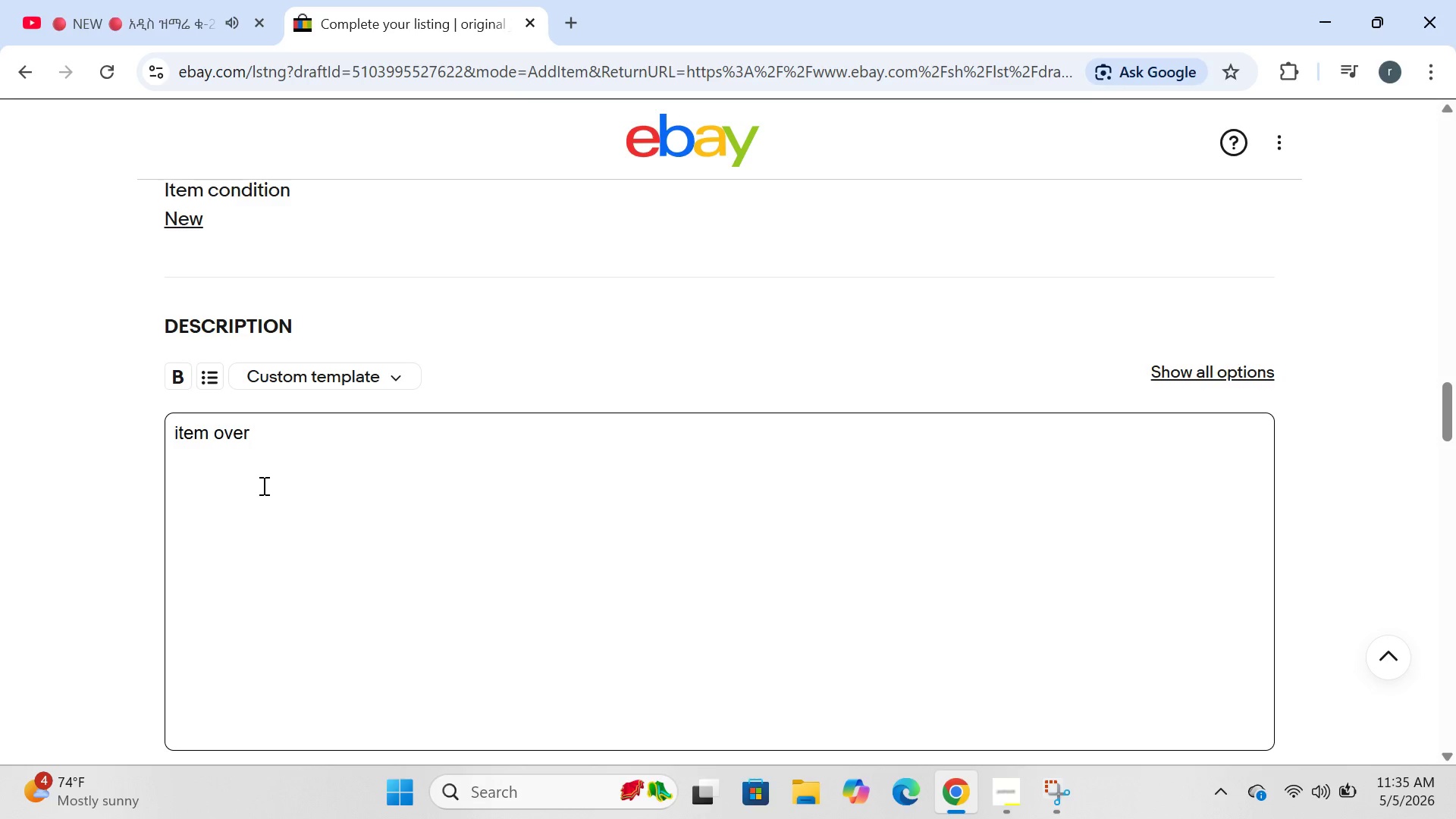 
type(virew)
 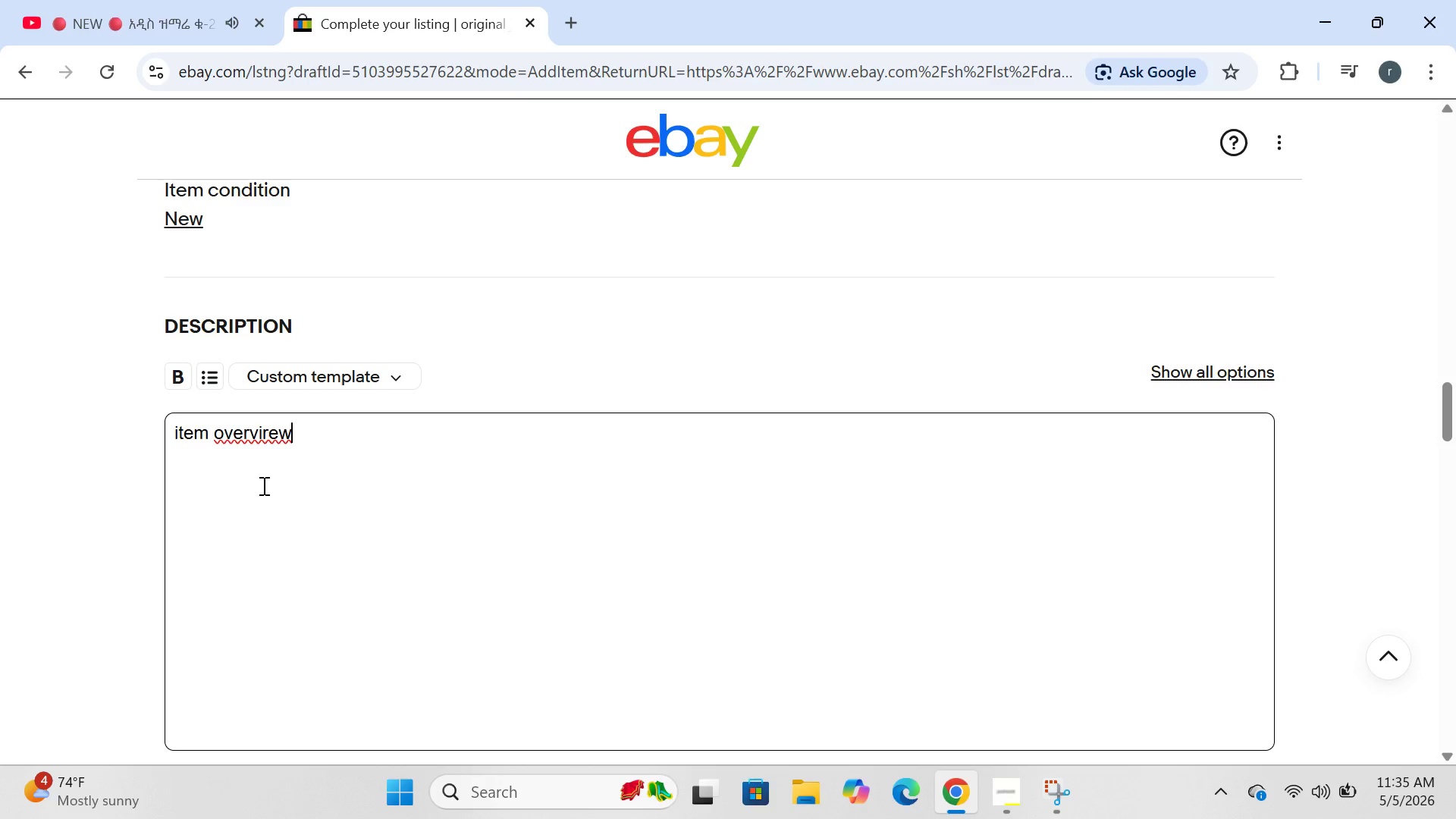 
key(Enter)
 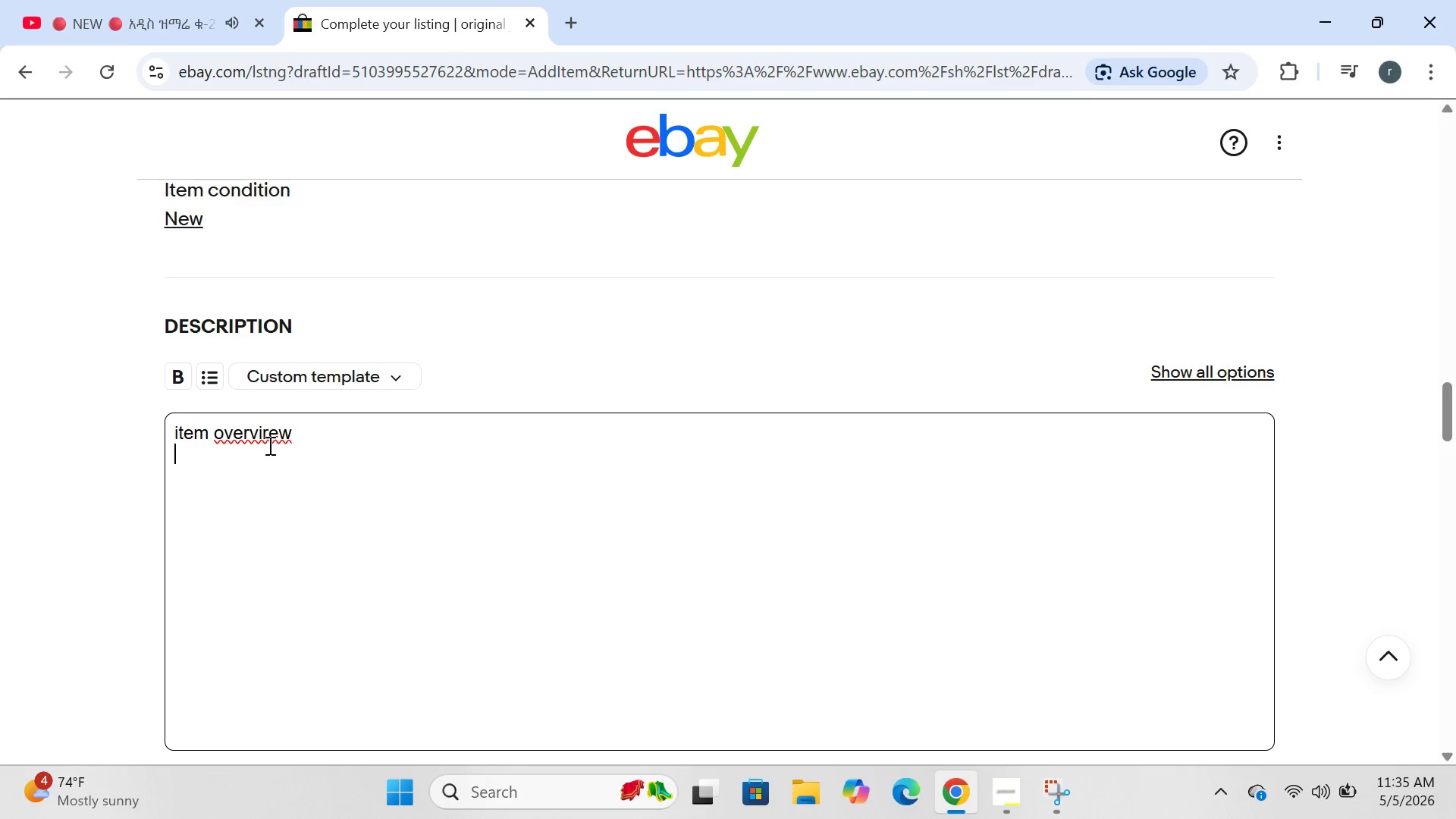 
left_click([276, 432])
 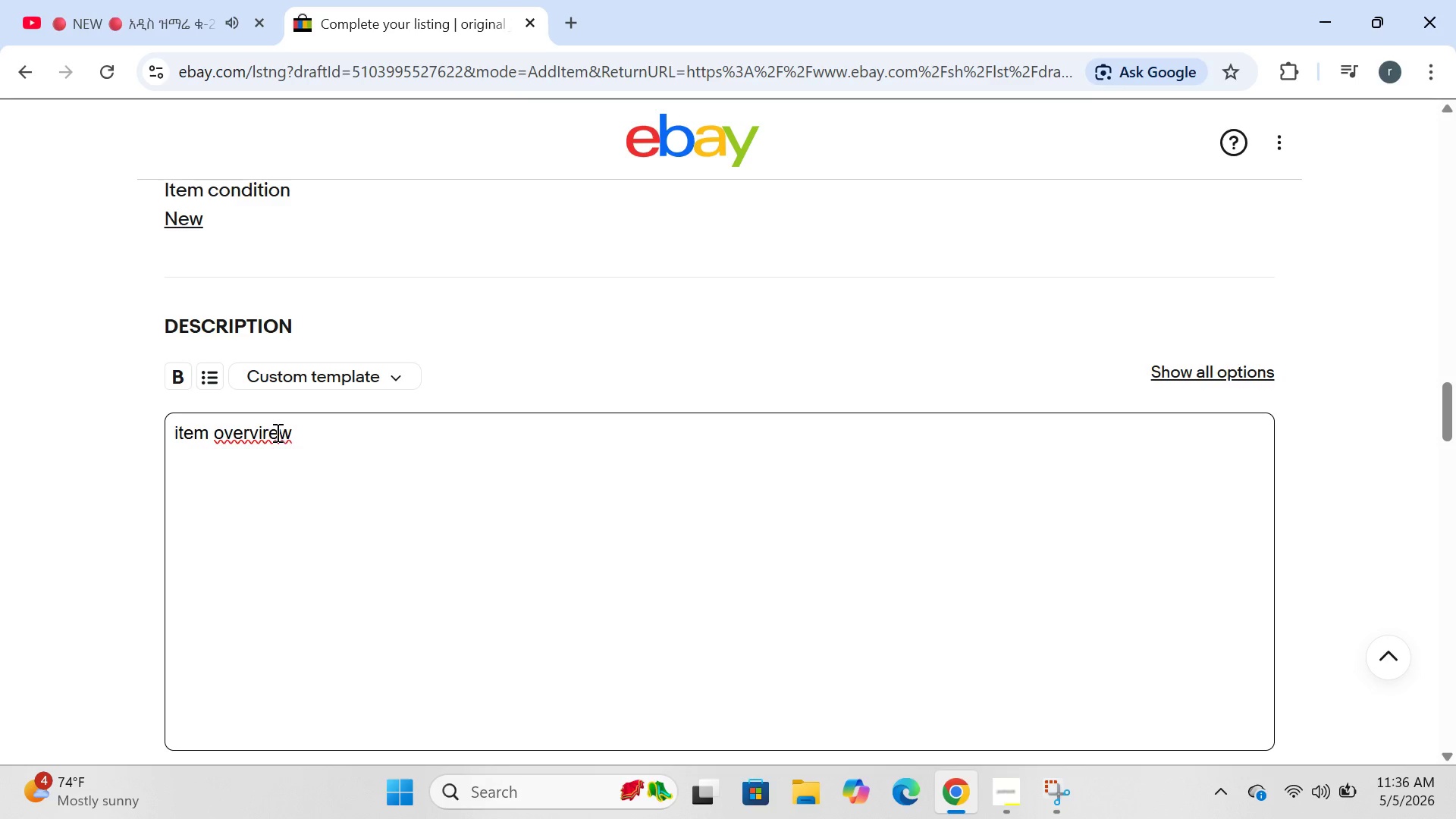 
key(Backspace)
 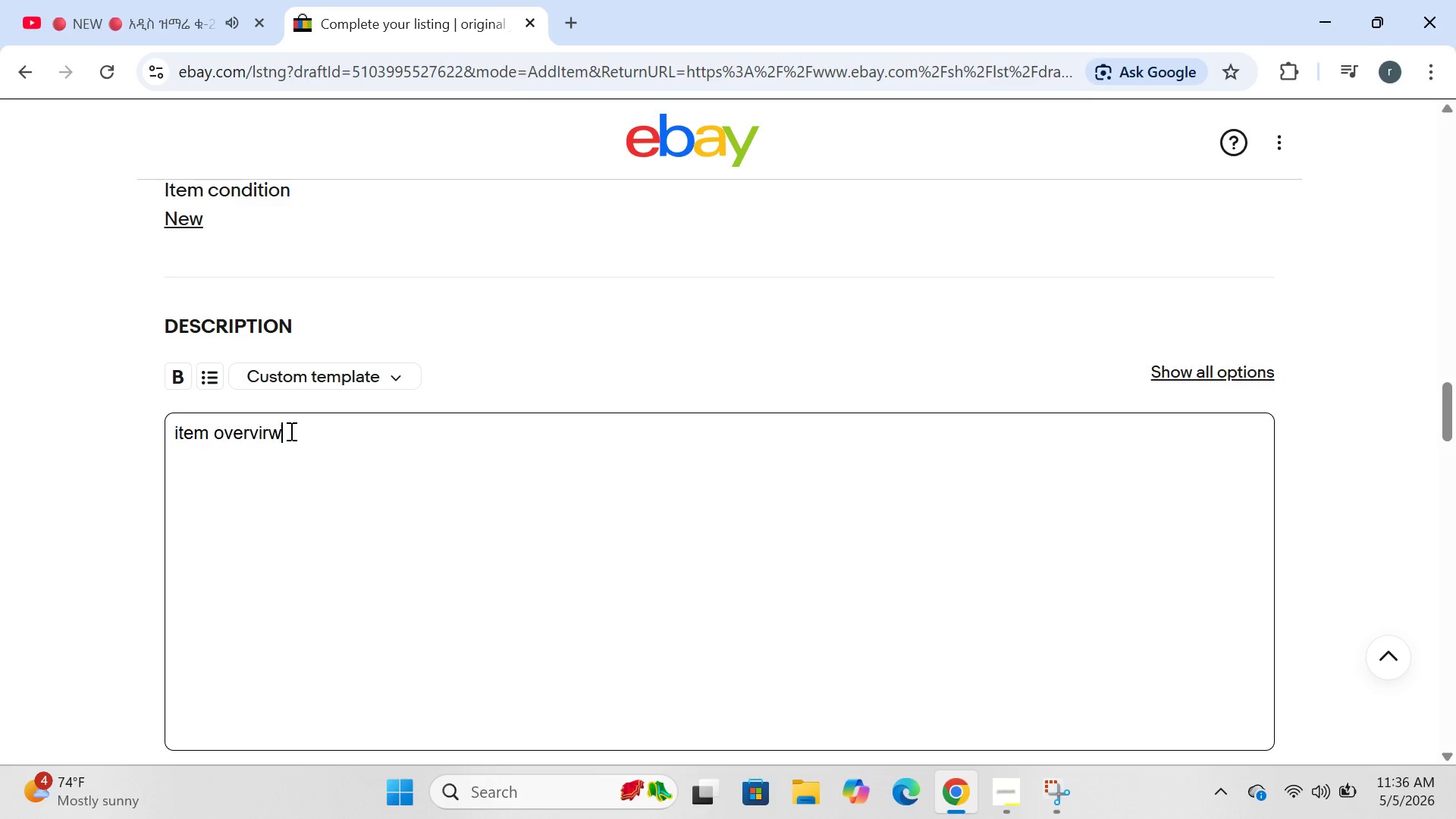 
left_click([290, 431])
 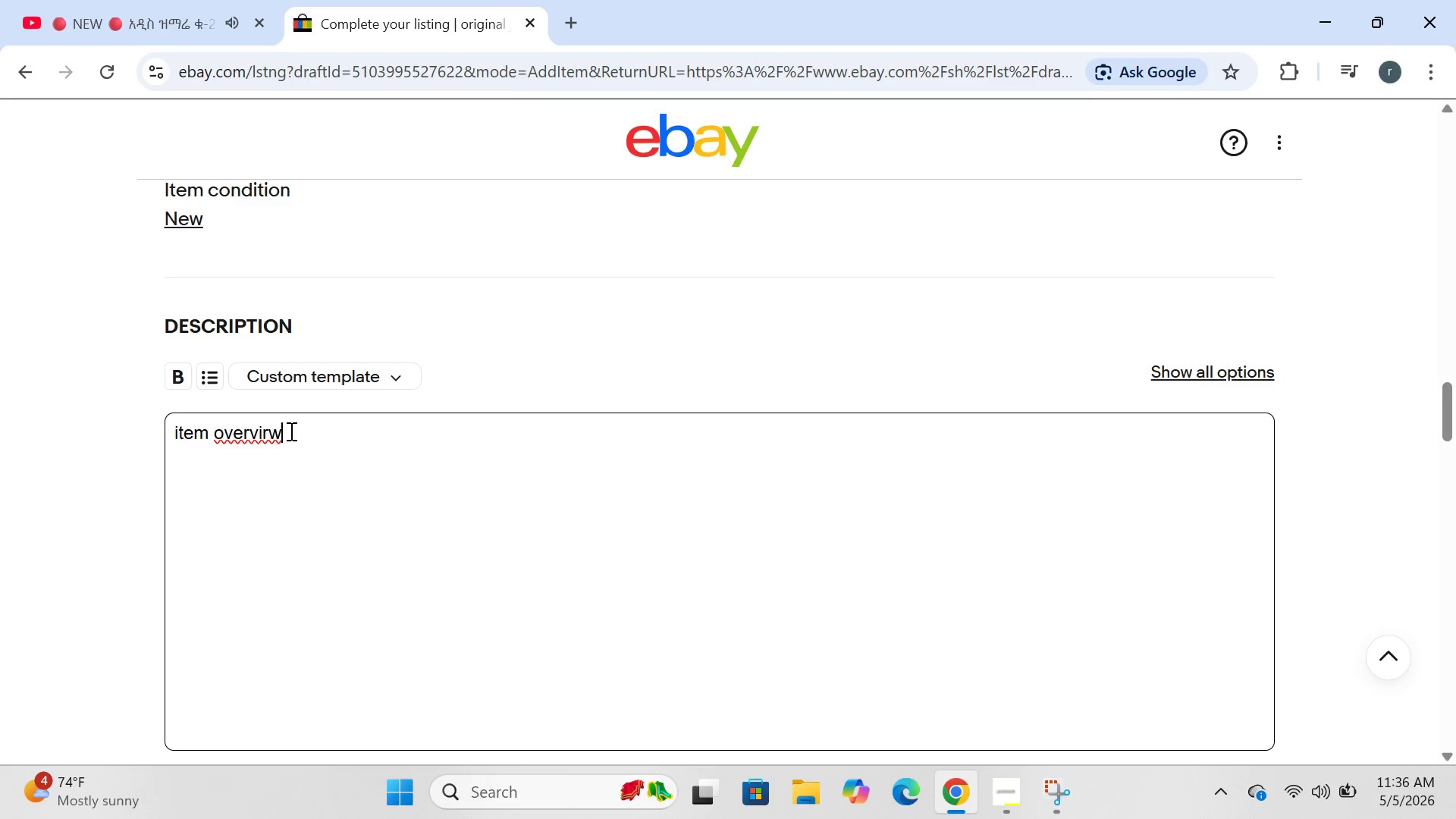 
left_click([290, 431])
 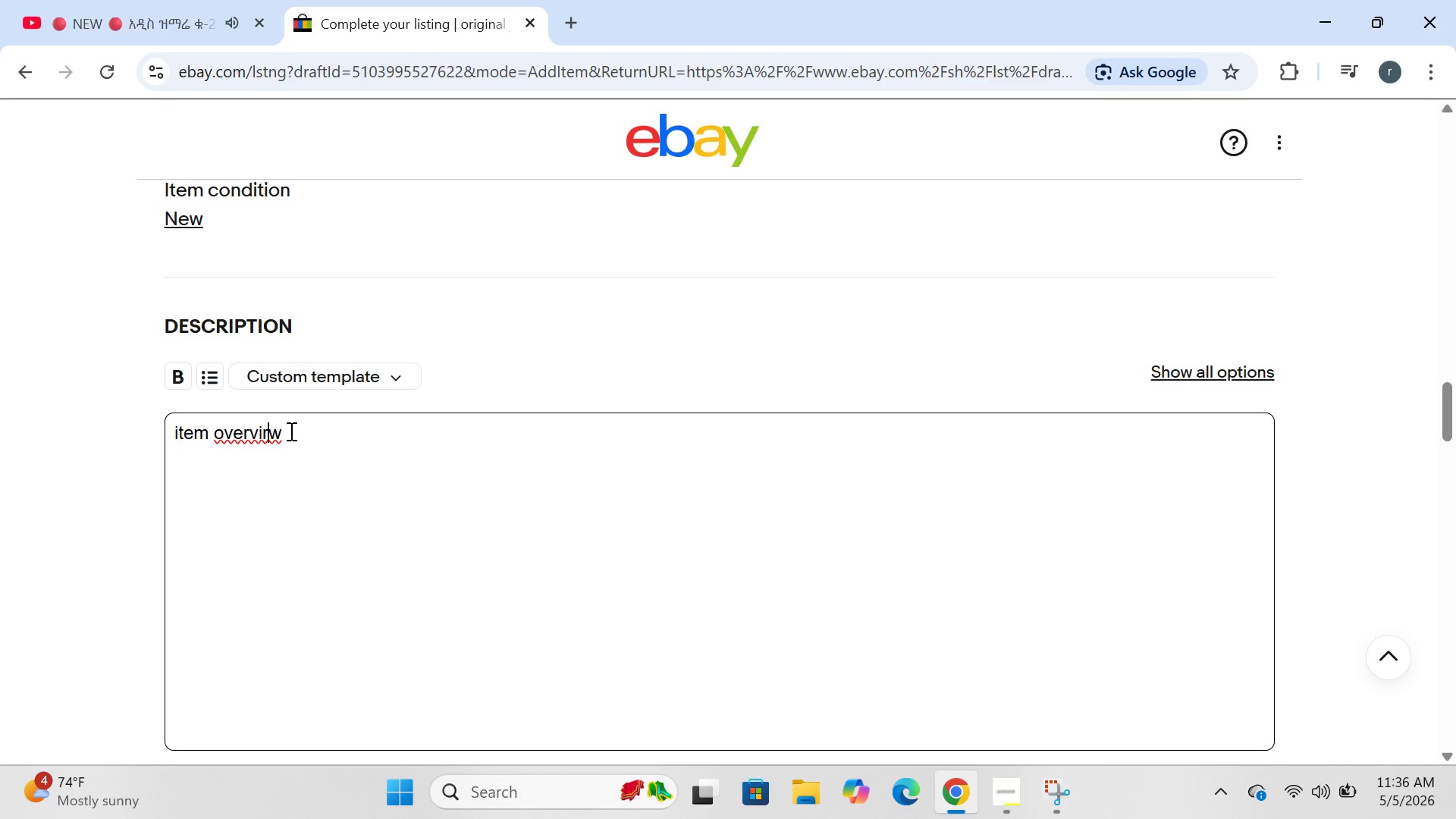 
key(ArrowLeft)
 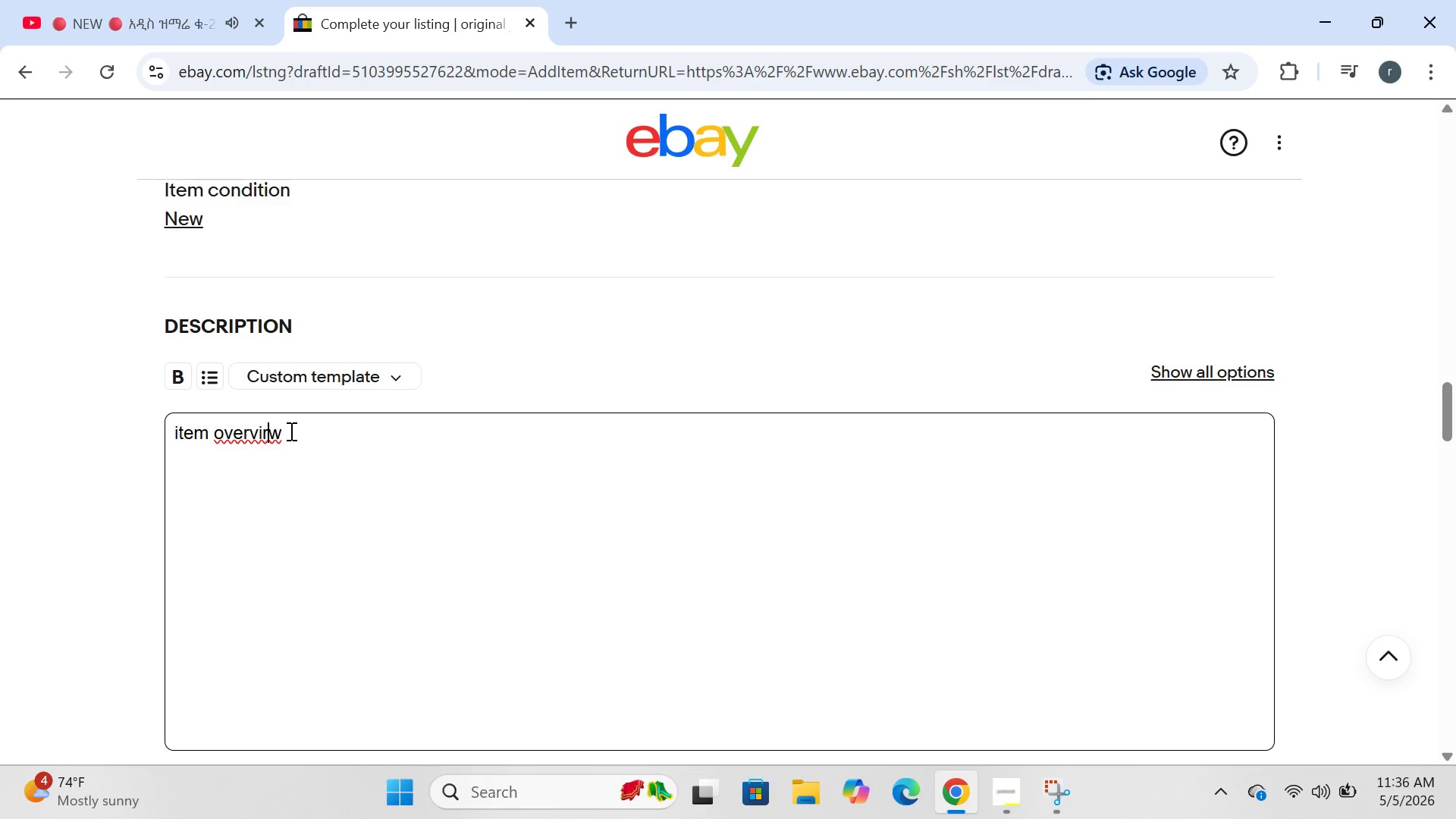 
key(Backspace)
 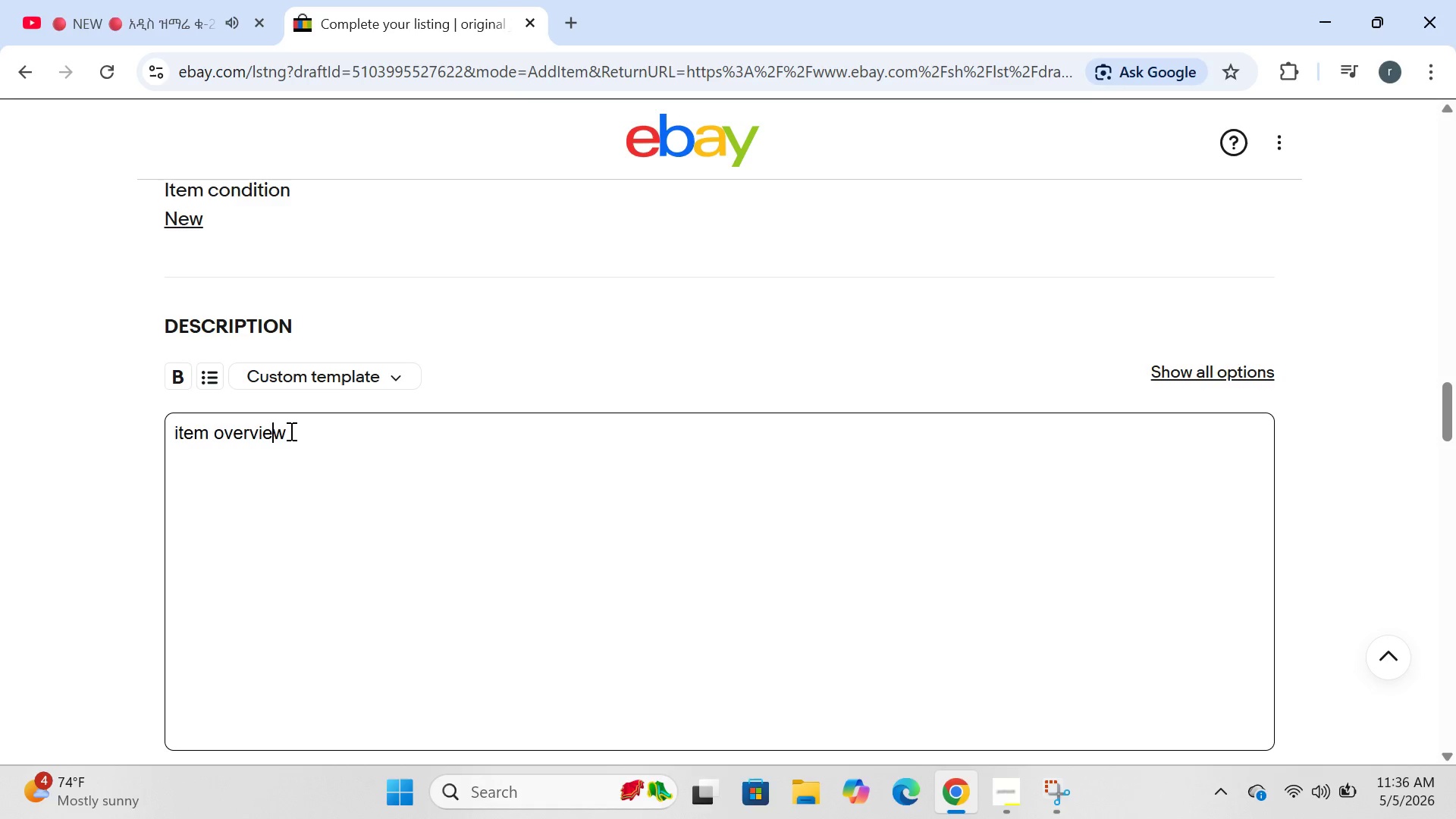 
key(E)
 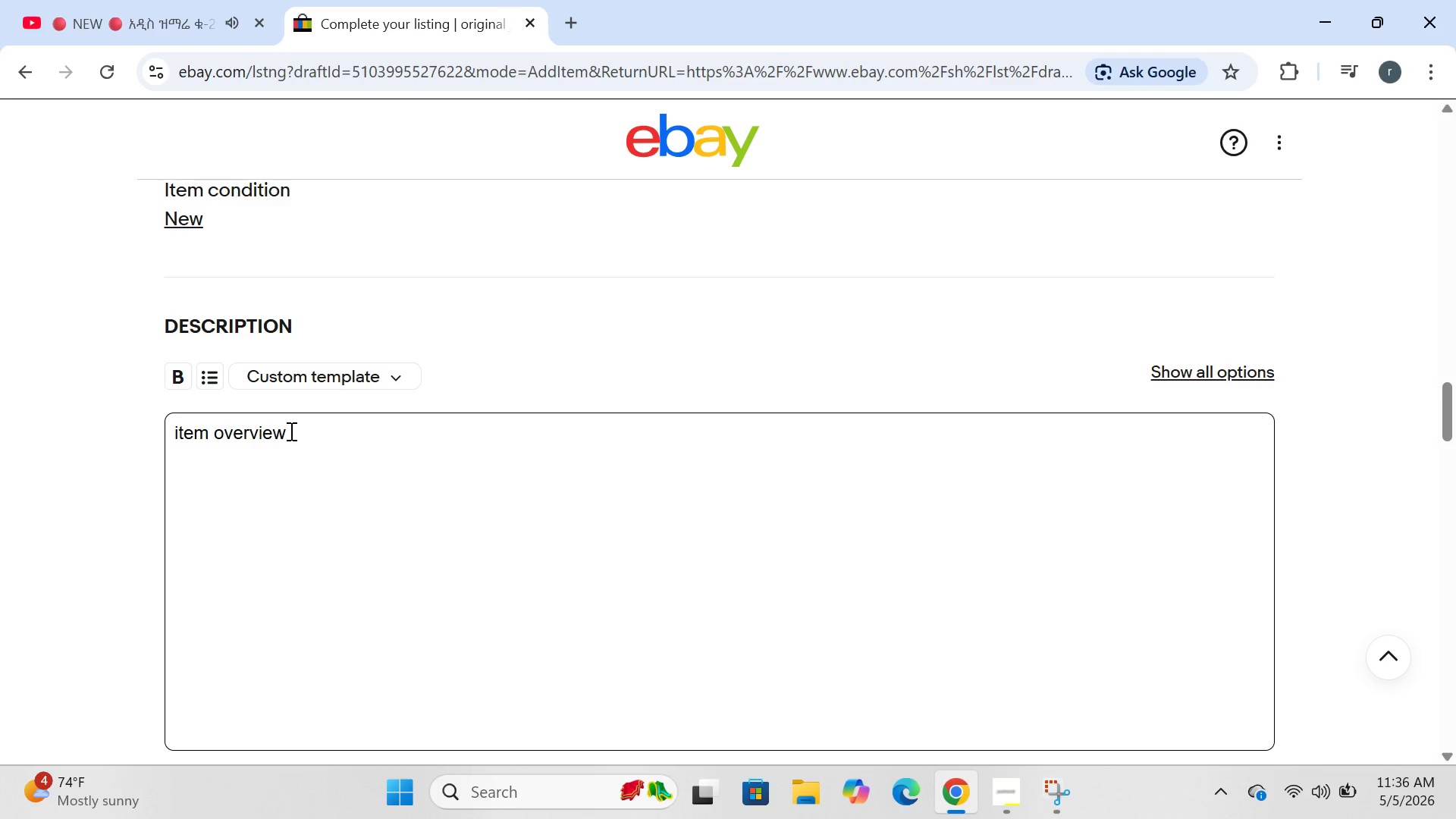 
key(ArrowRight)
 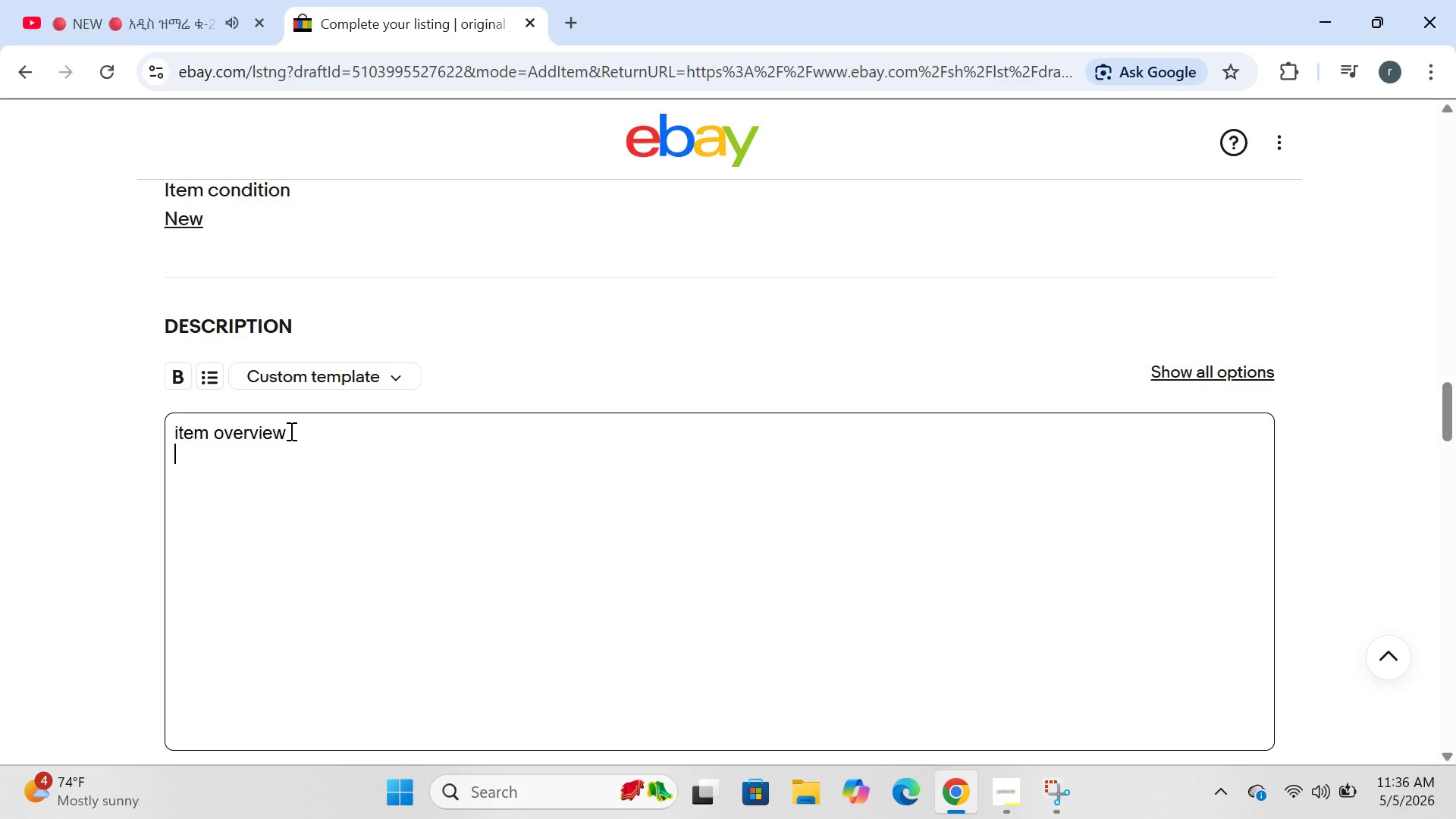 
key(Enter)
 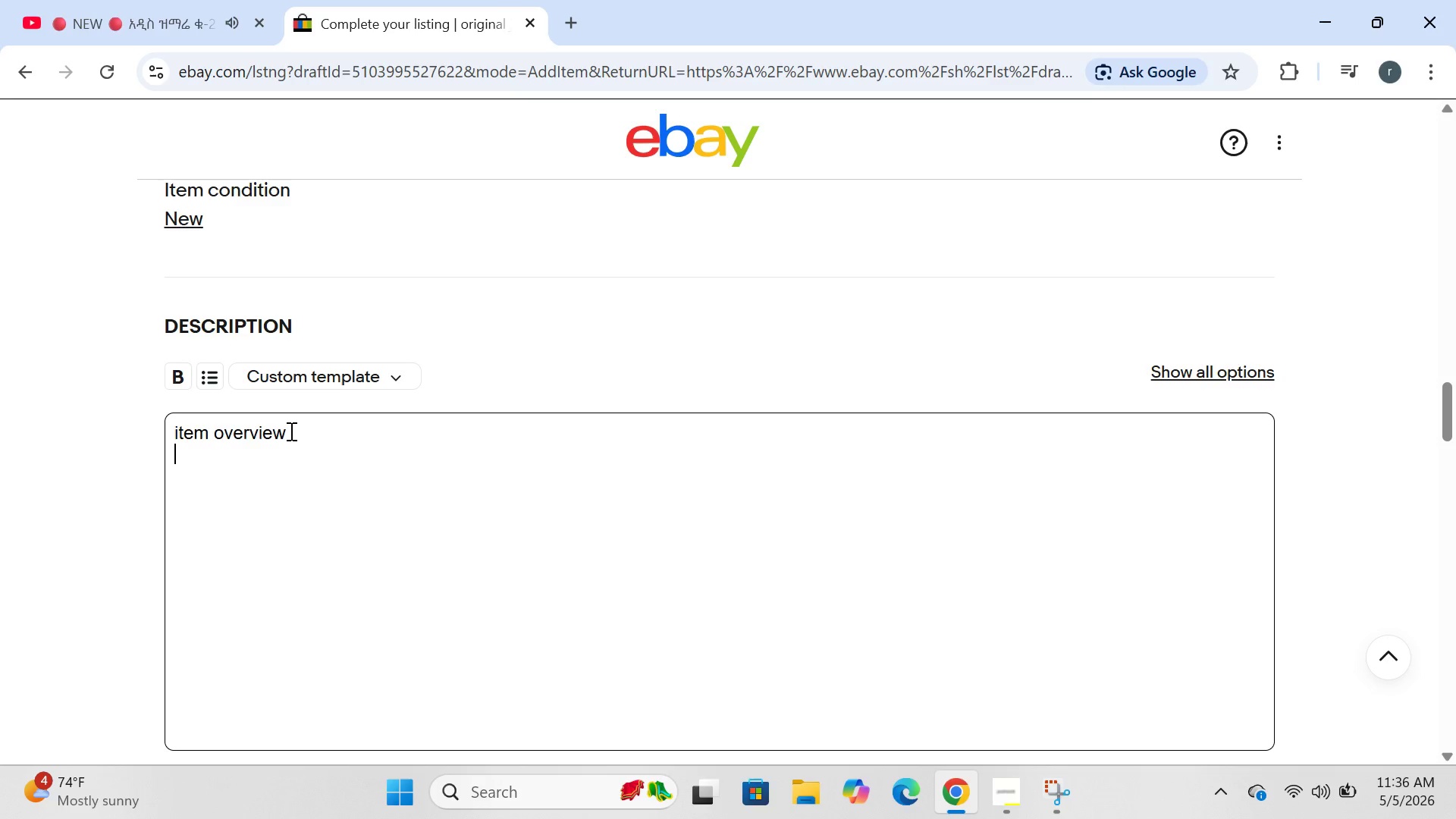 
type(offered here is the orginal )
 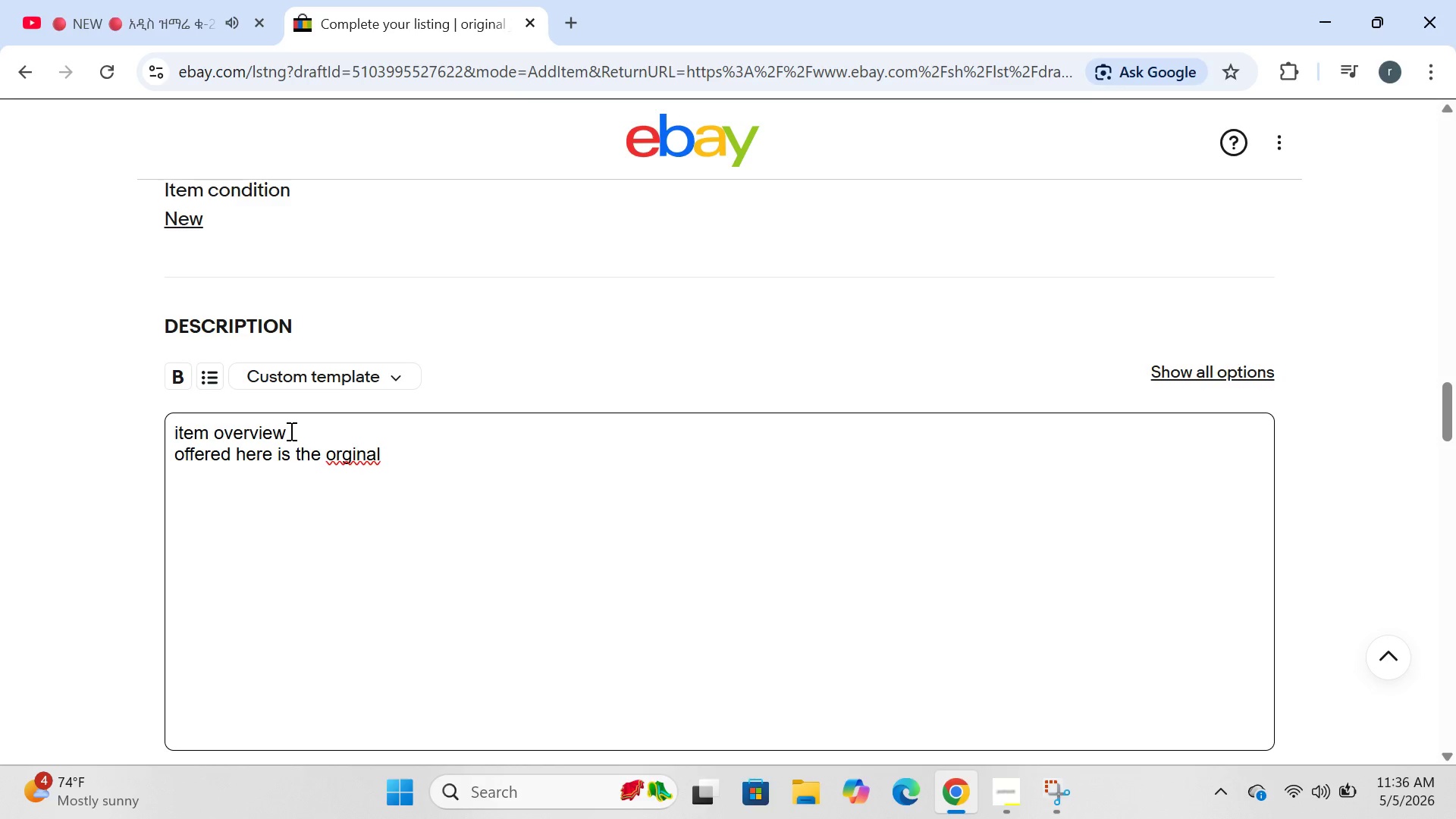 
key(ArrowLeft)
 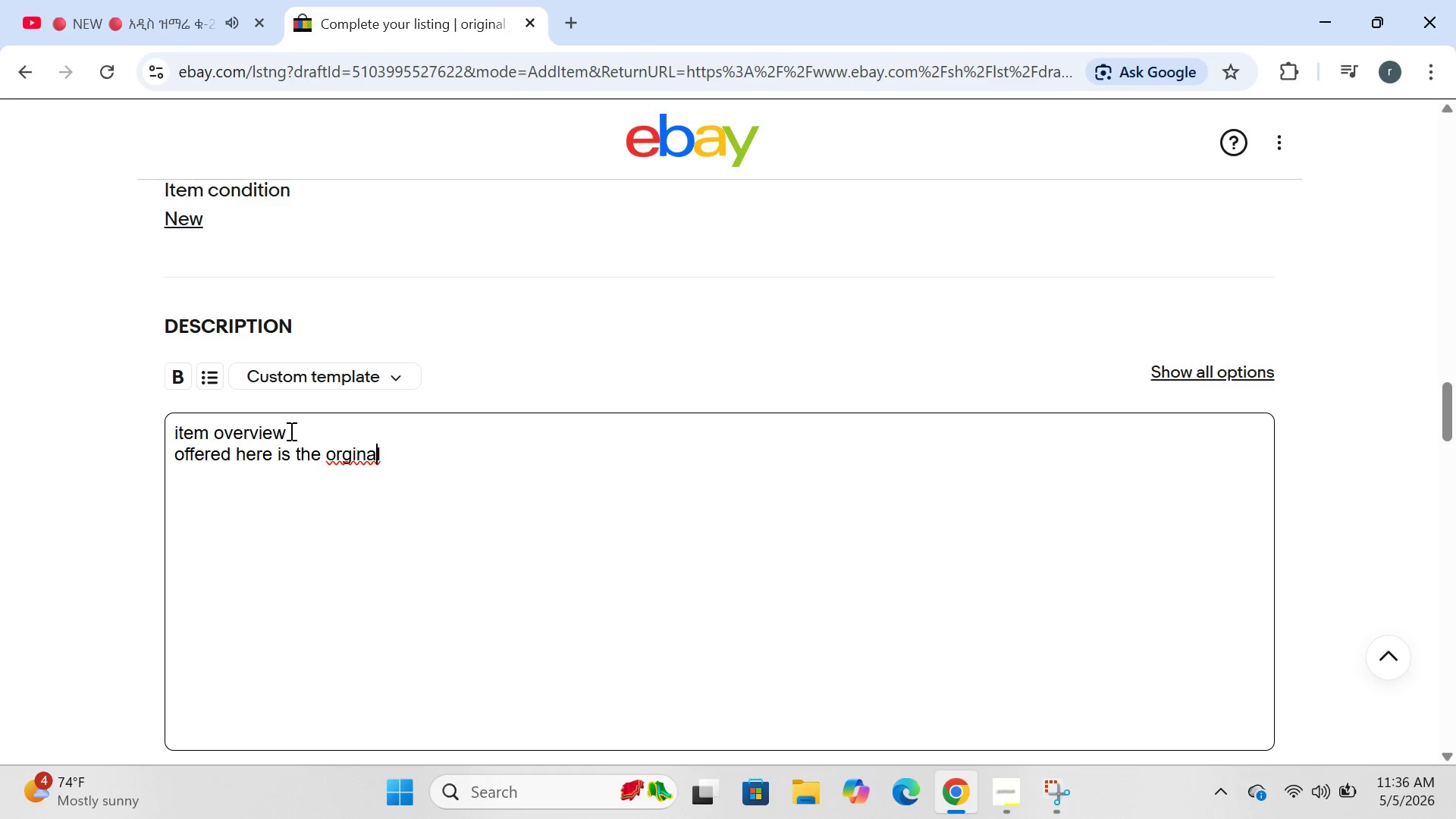 
key(ArrowLeft)
 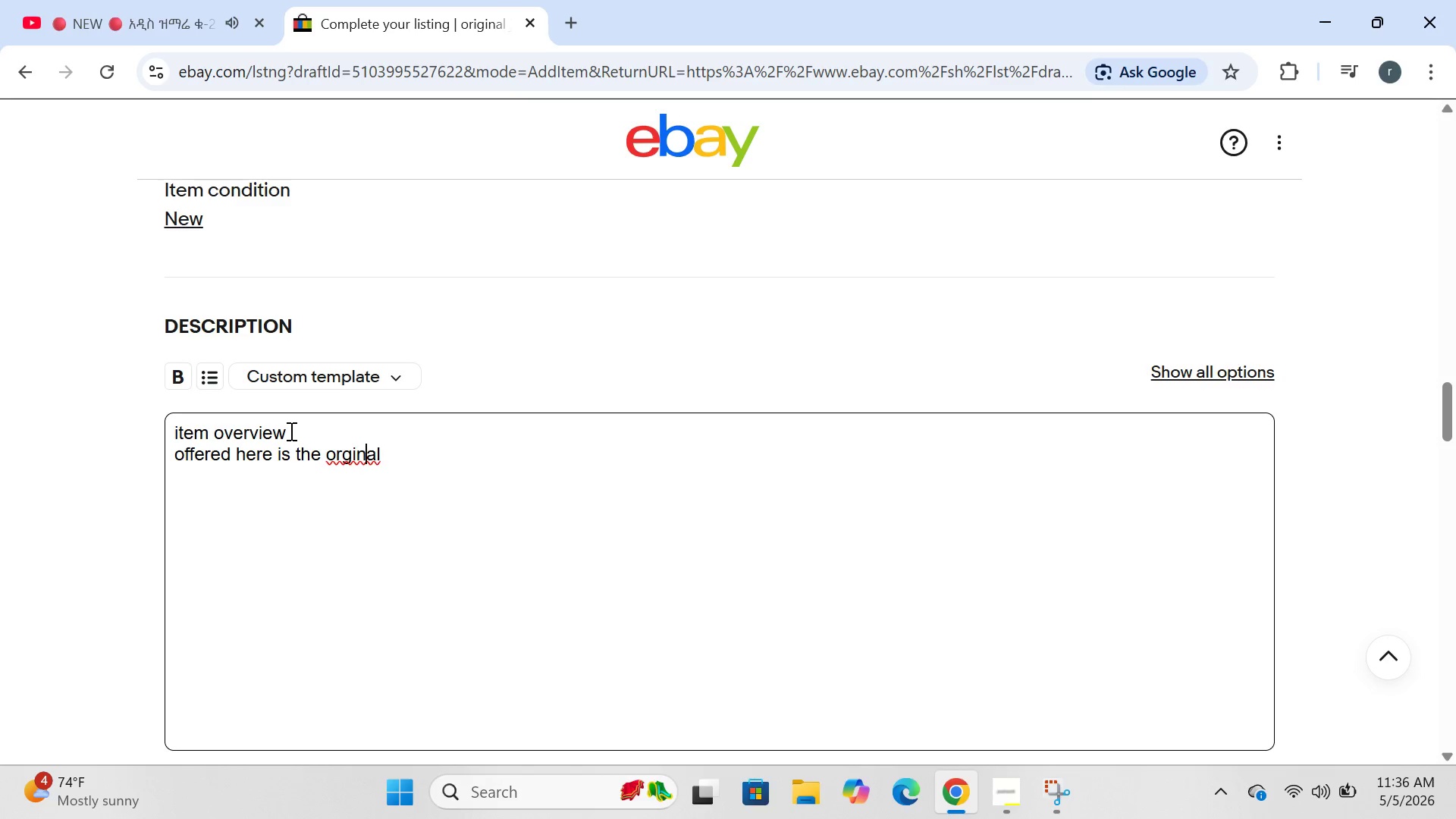 
key(ArrowLeft)
 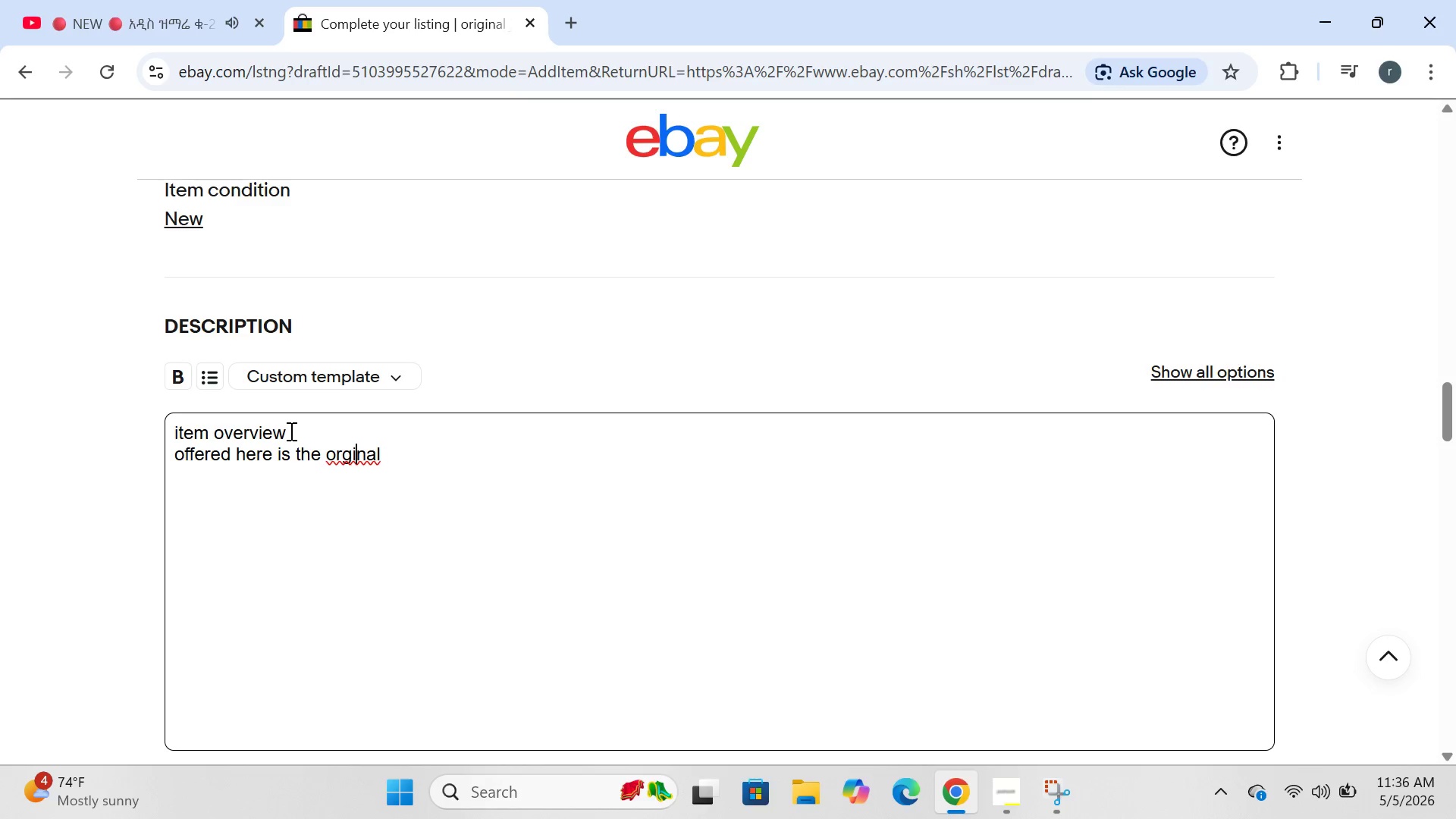 
key(ArrowLeft)
 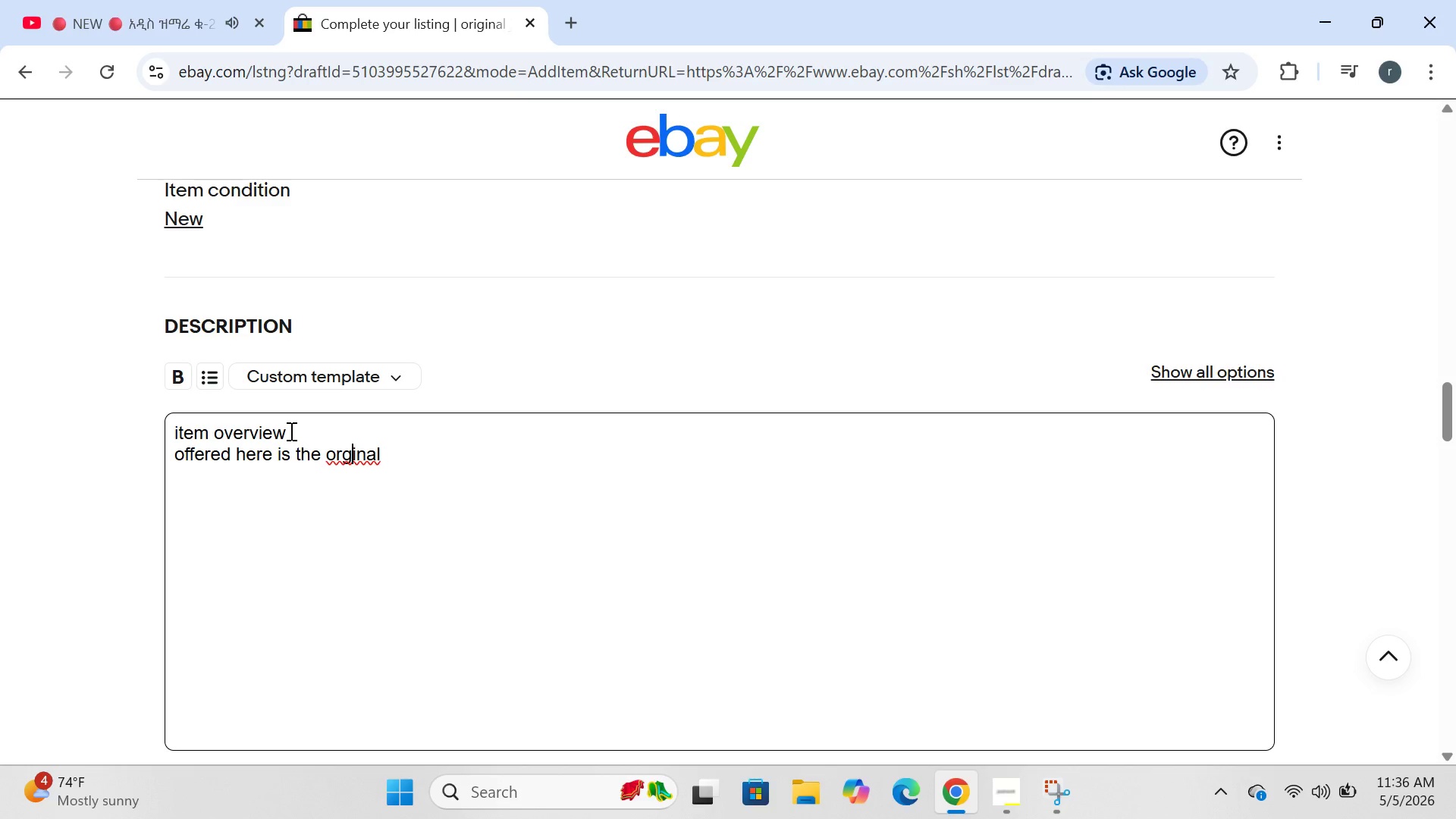 
key(ArrowLeft)
 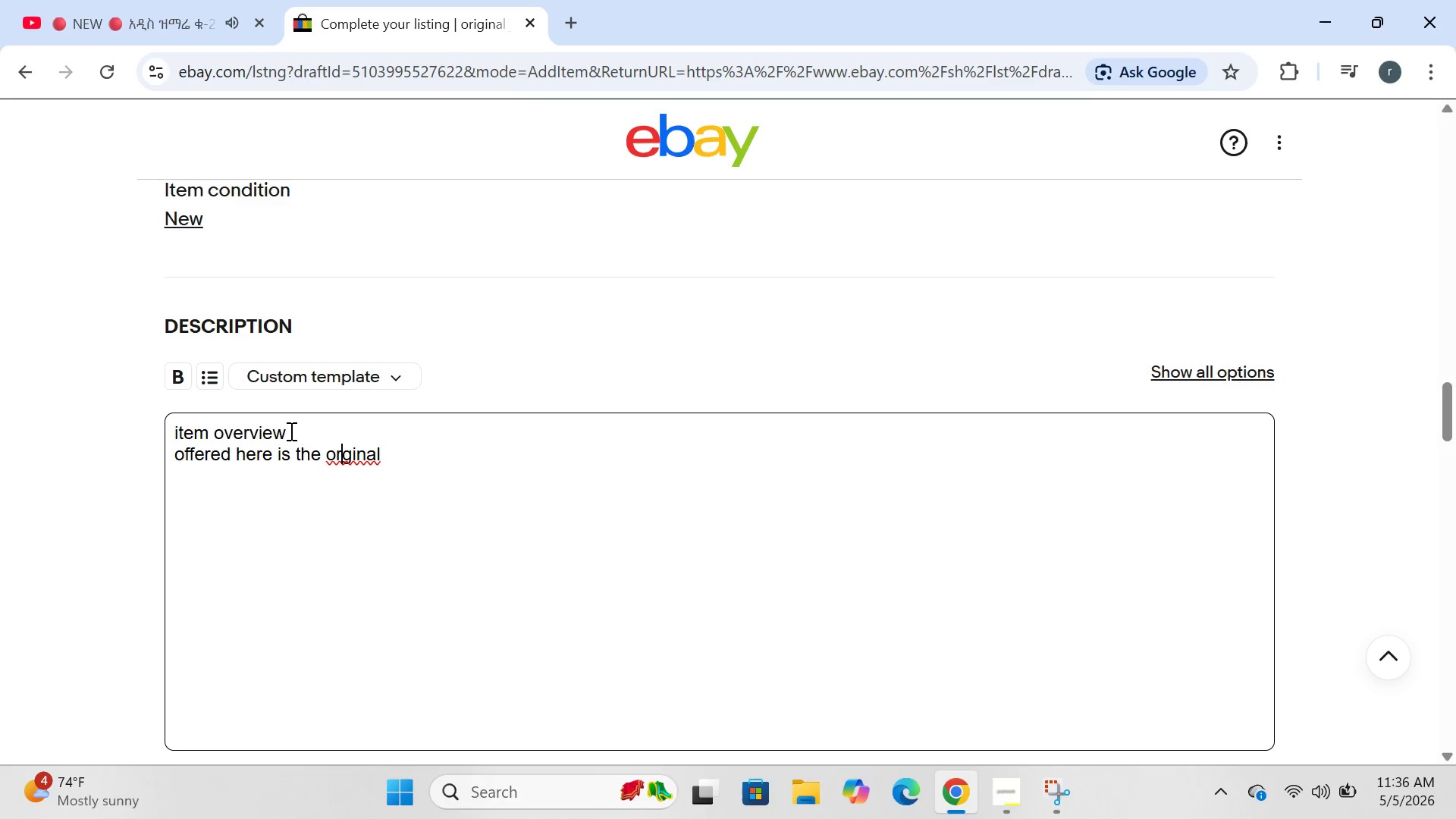 
key(ArrowLeft)
 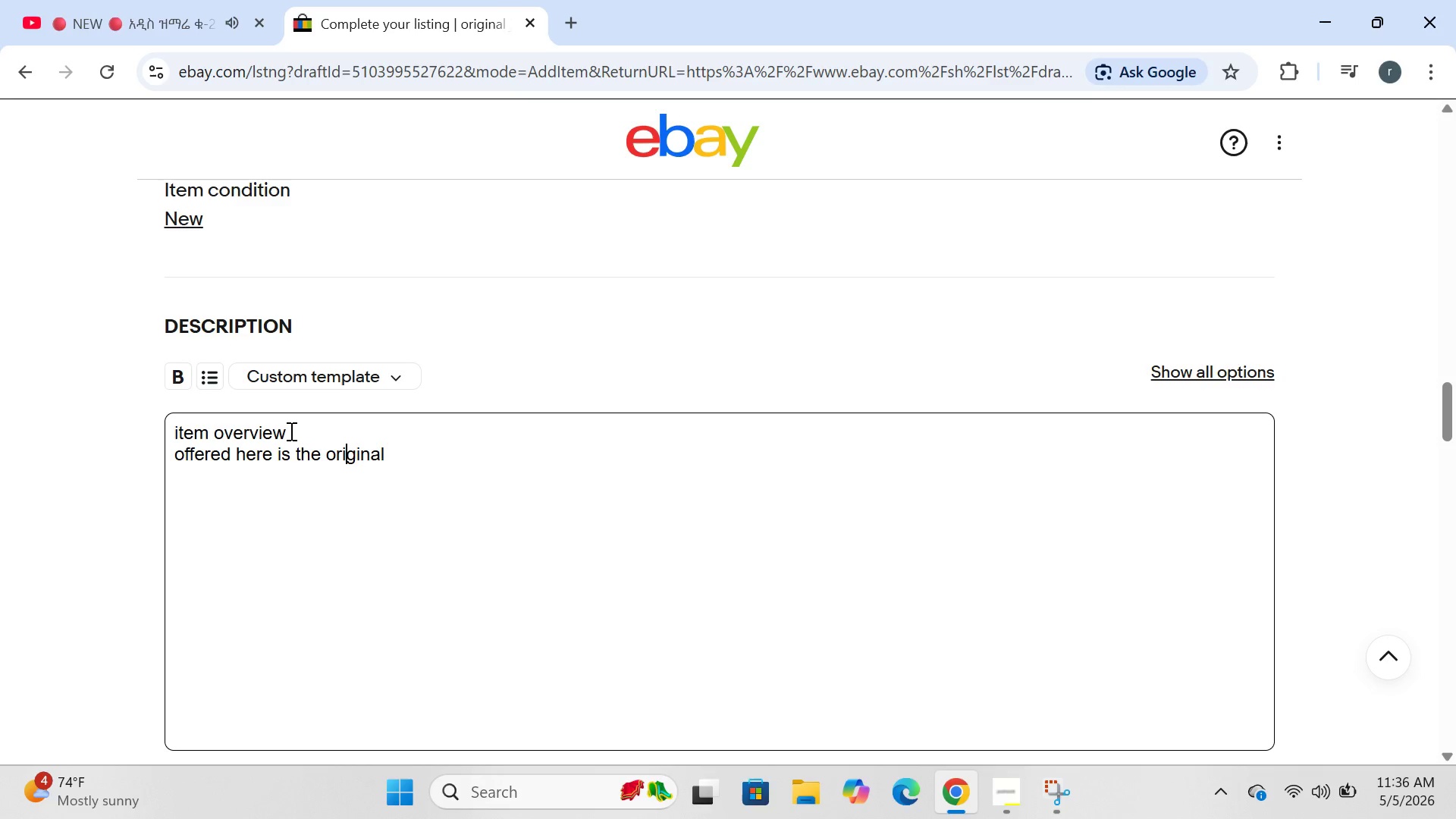 
key(I)
 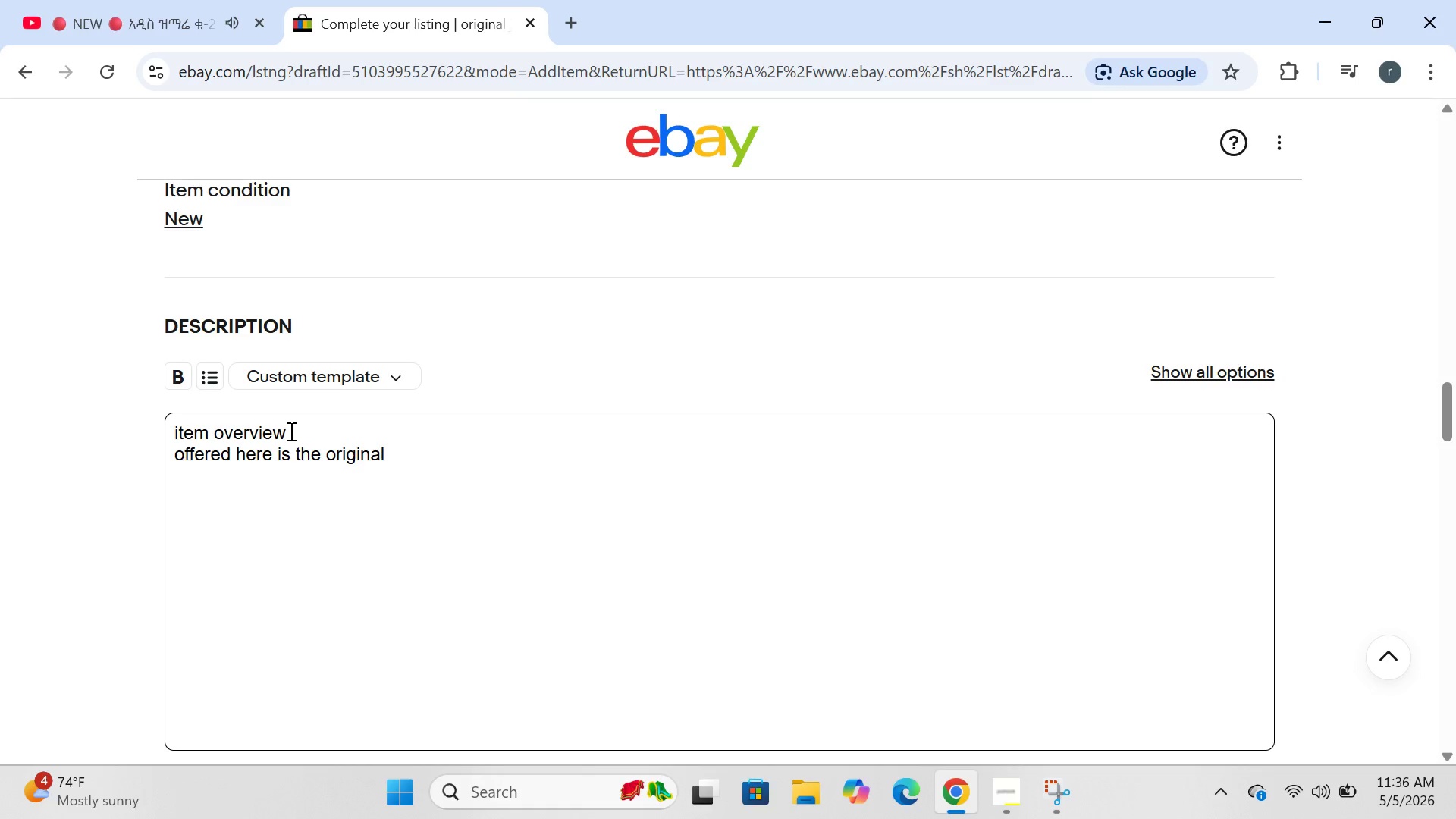 
key(ArrowRight)
 